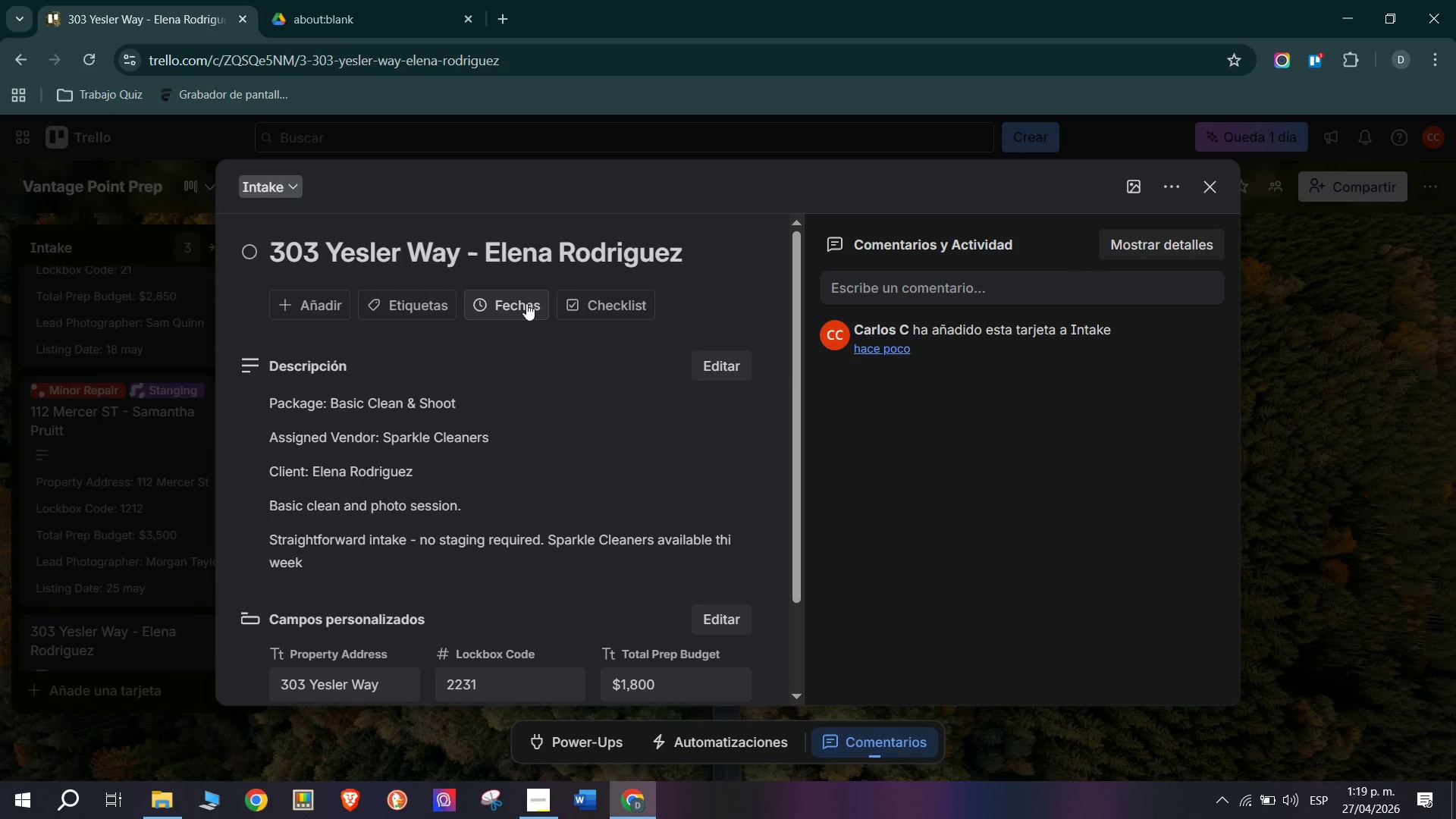 
left_click([624, 297])
 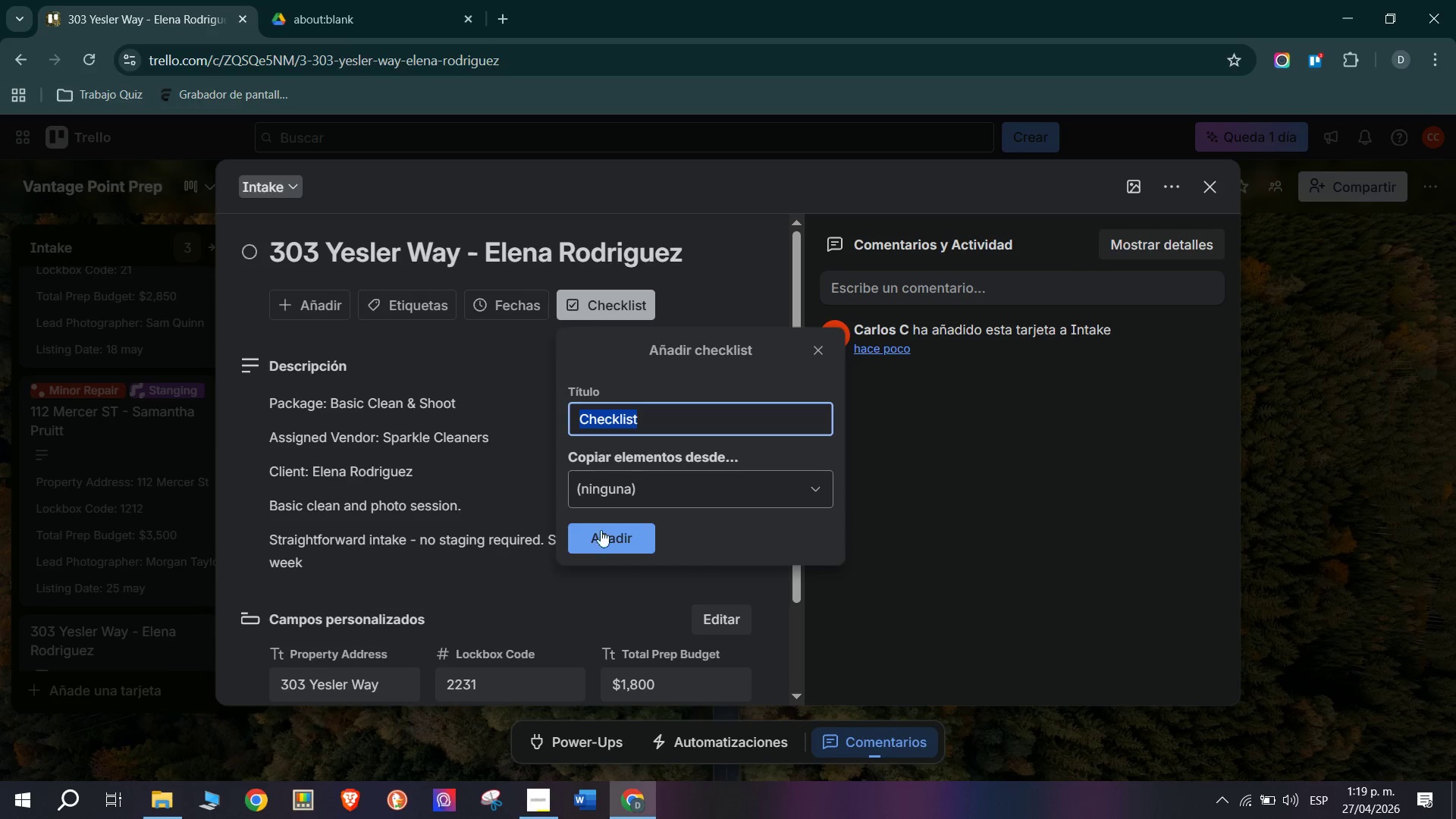 
left_click([600, 533])
 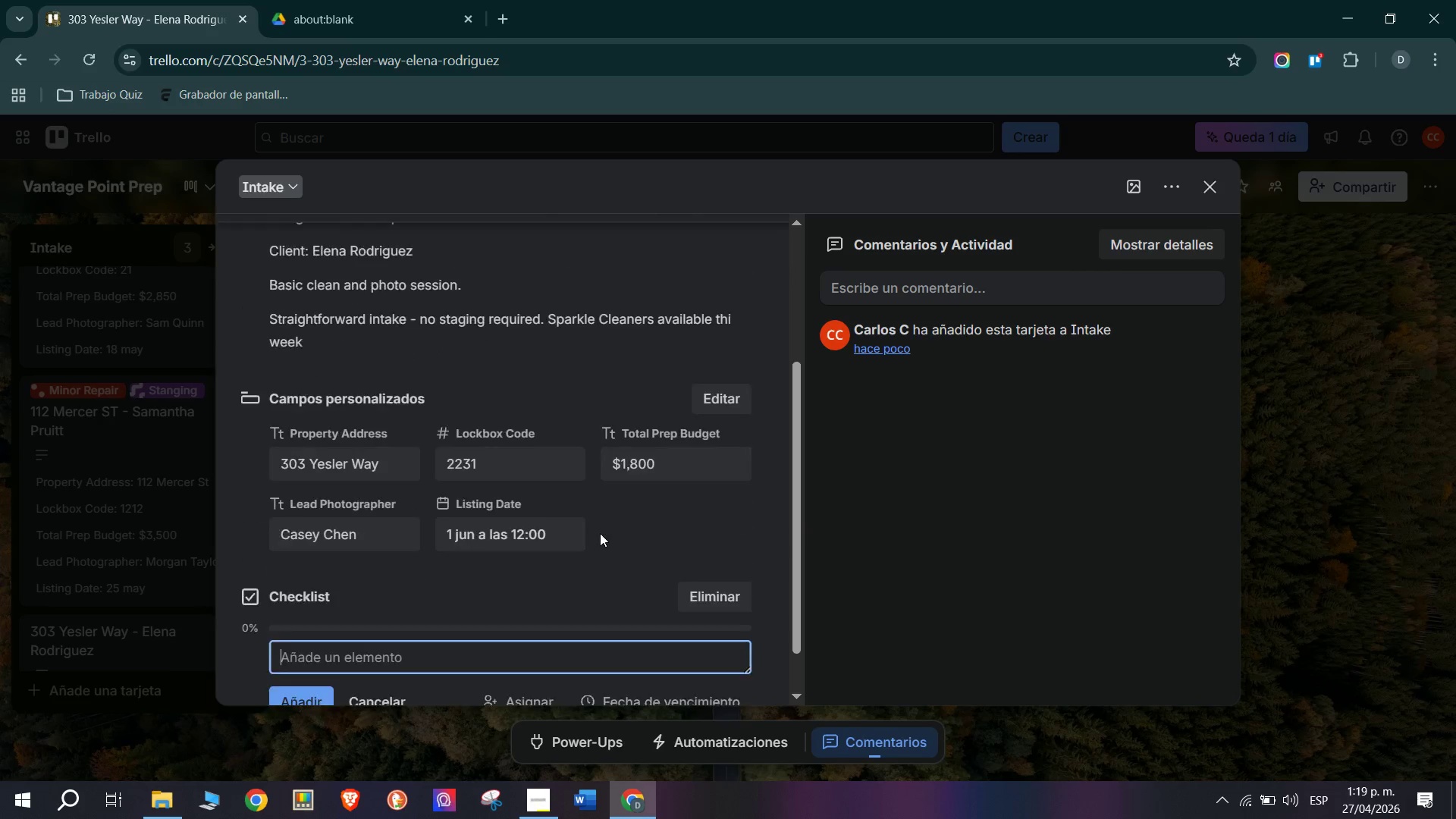 
scroll: coordinate [540, 532], scroll_direction: down, amount: 2.0
 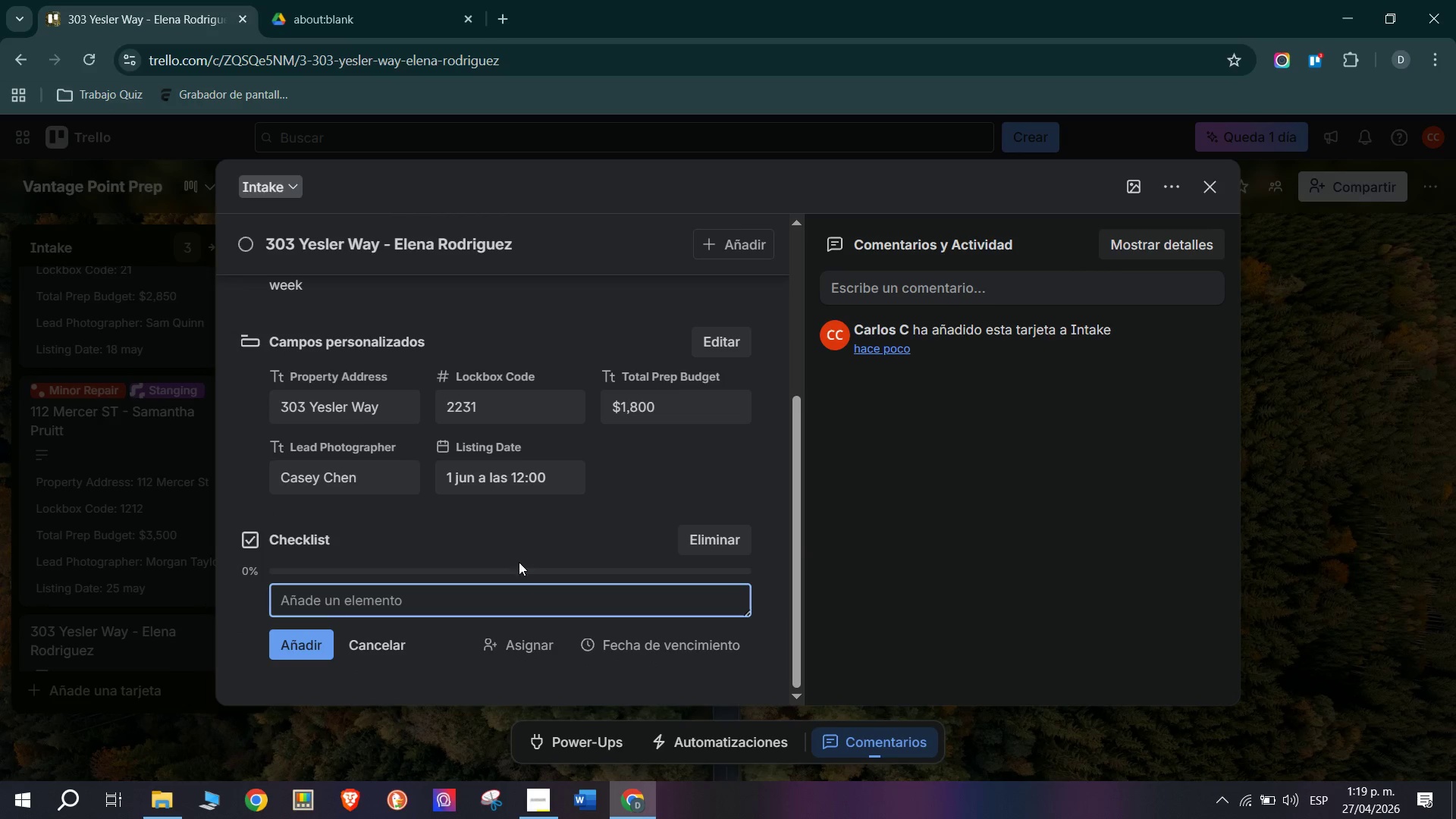 
type(Veri)
 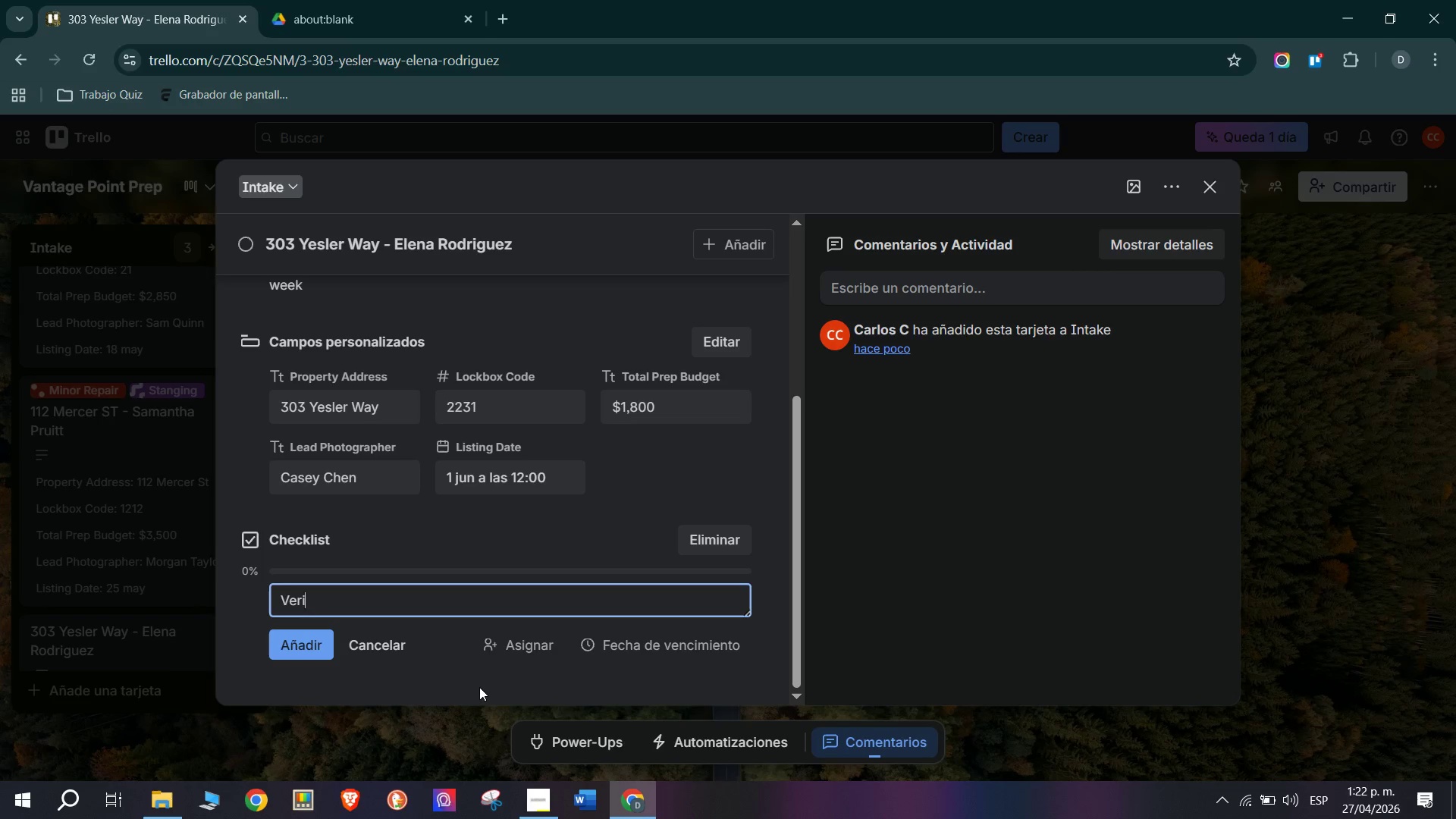 
wait(158.03)
 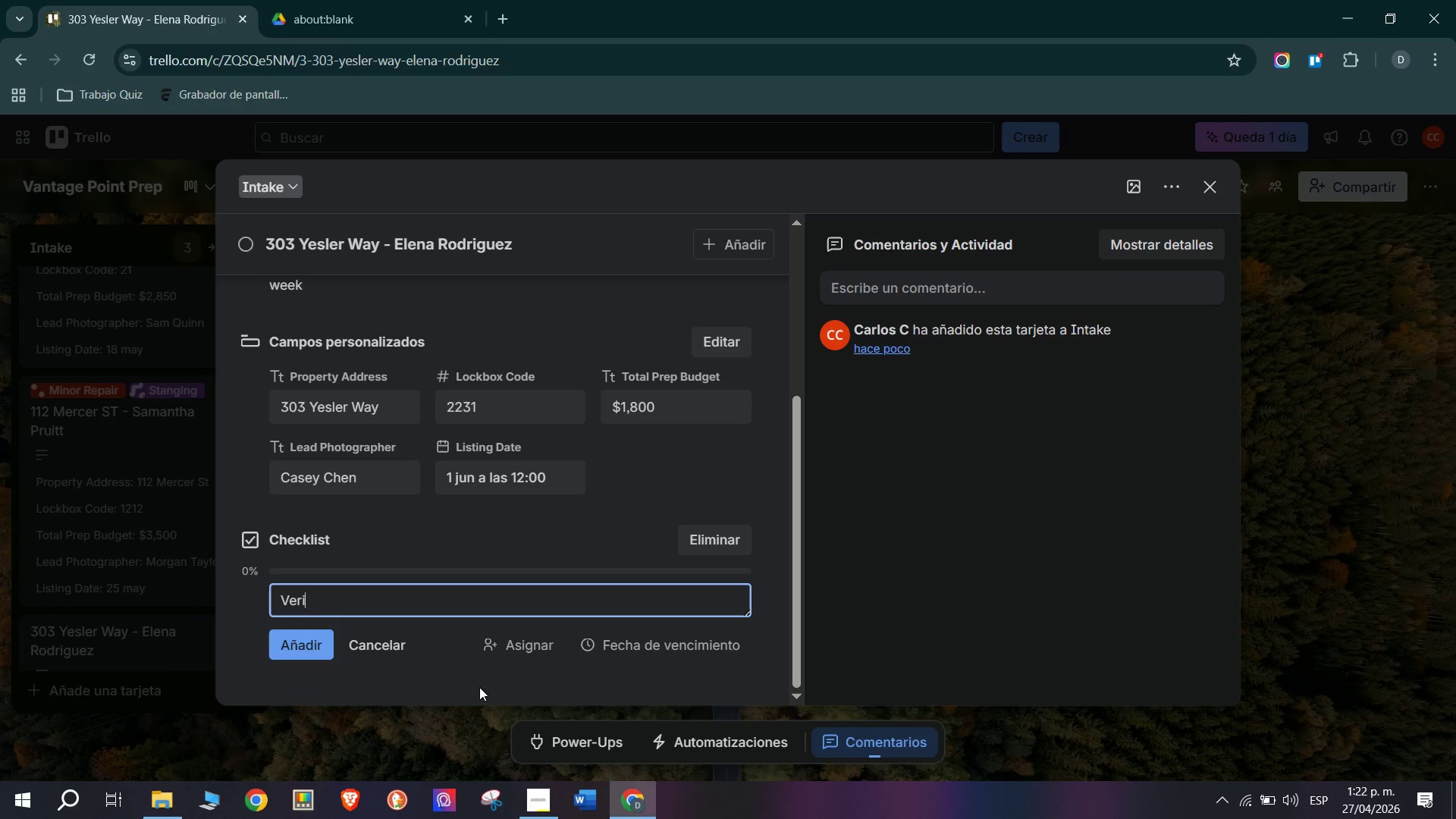 
type(fy property)
key(Backspace)
key(Backspace)
type(ty is vacant )
 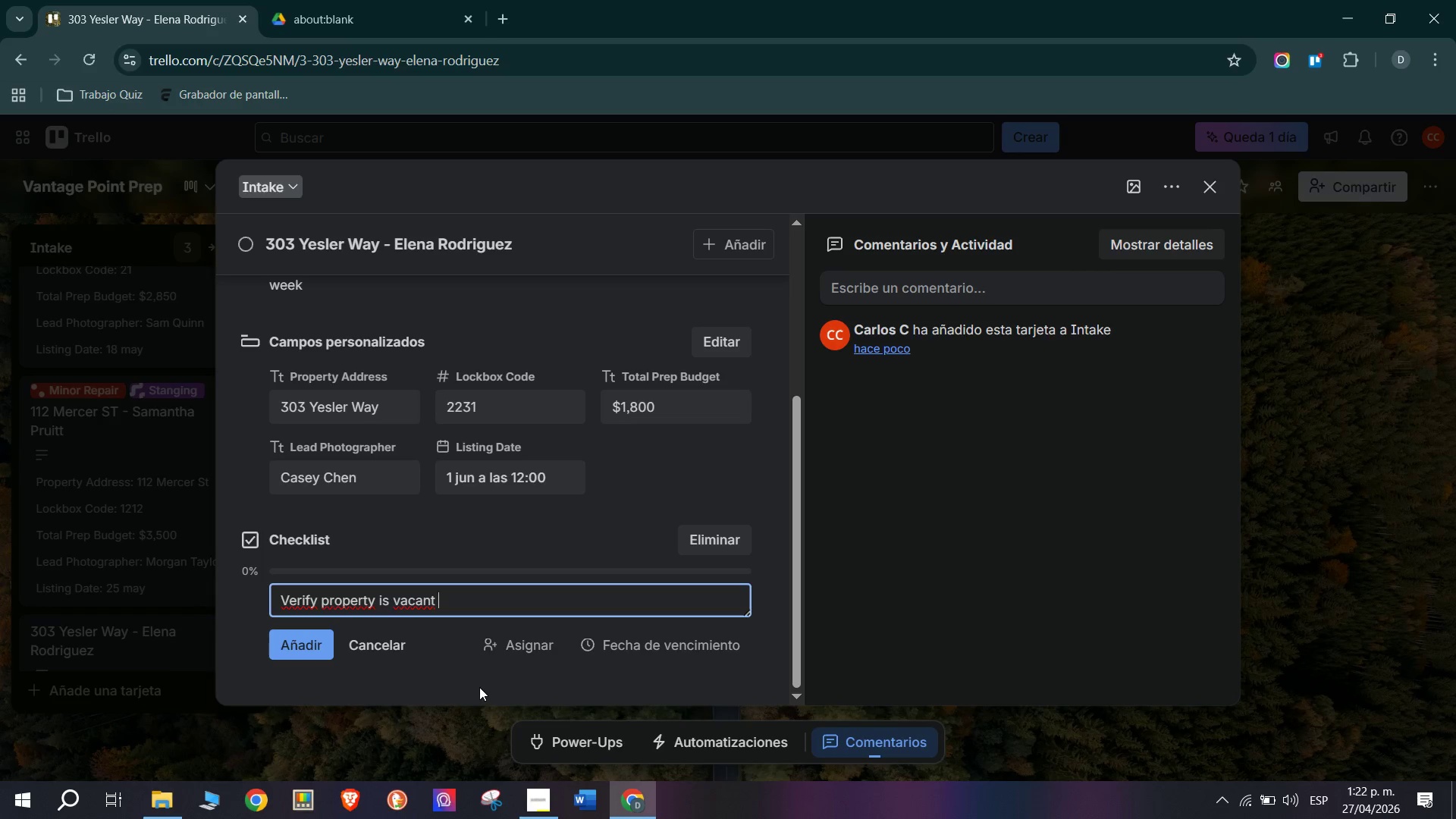 
type(or )
 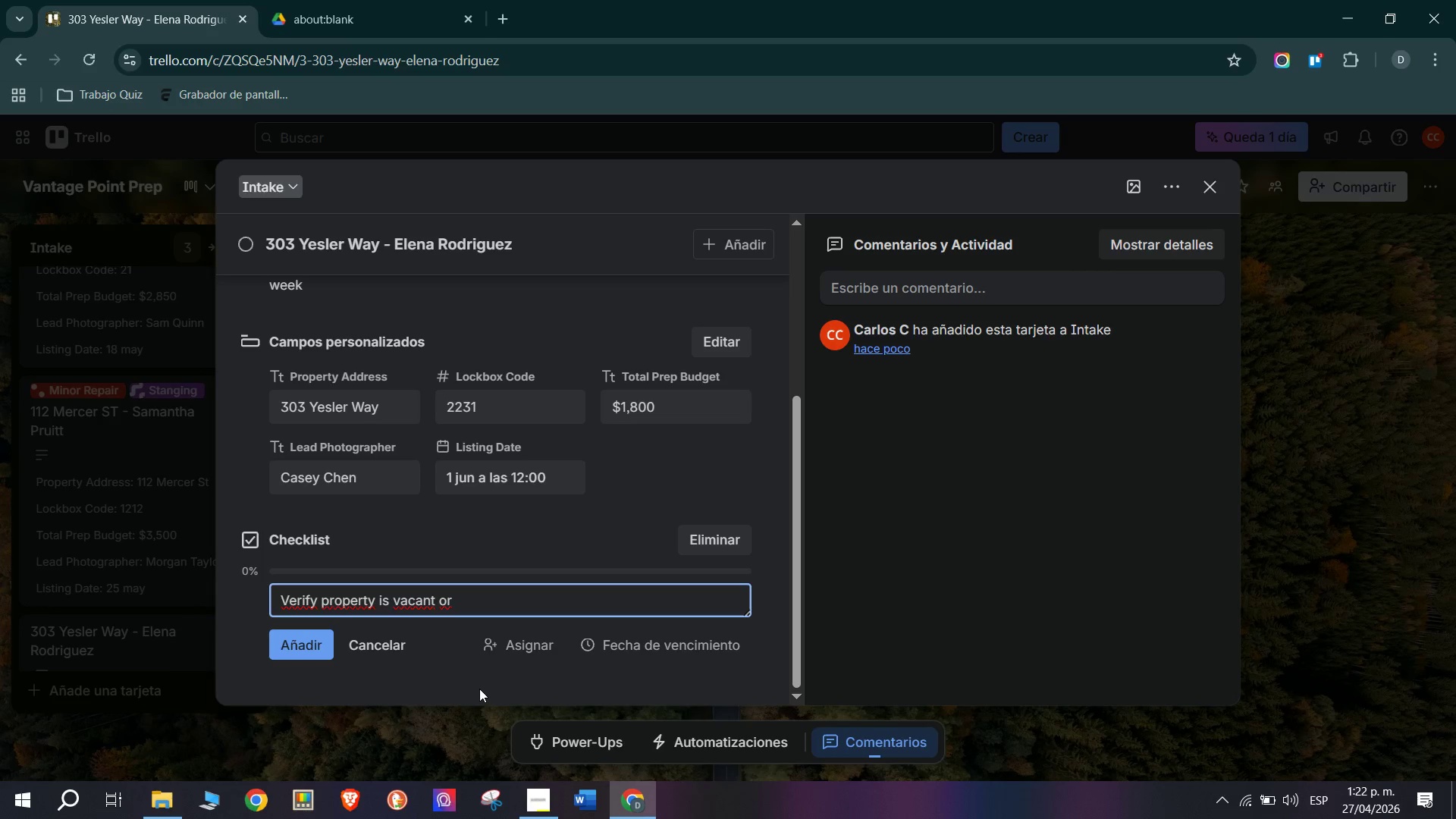 
type(ocu)
key(Backspace)
type(cupied)
 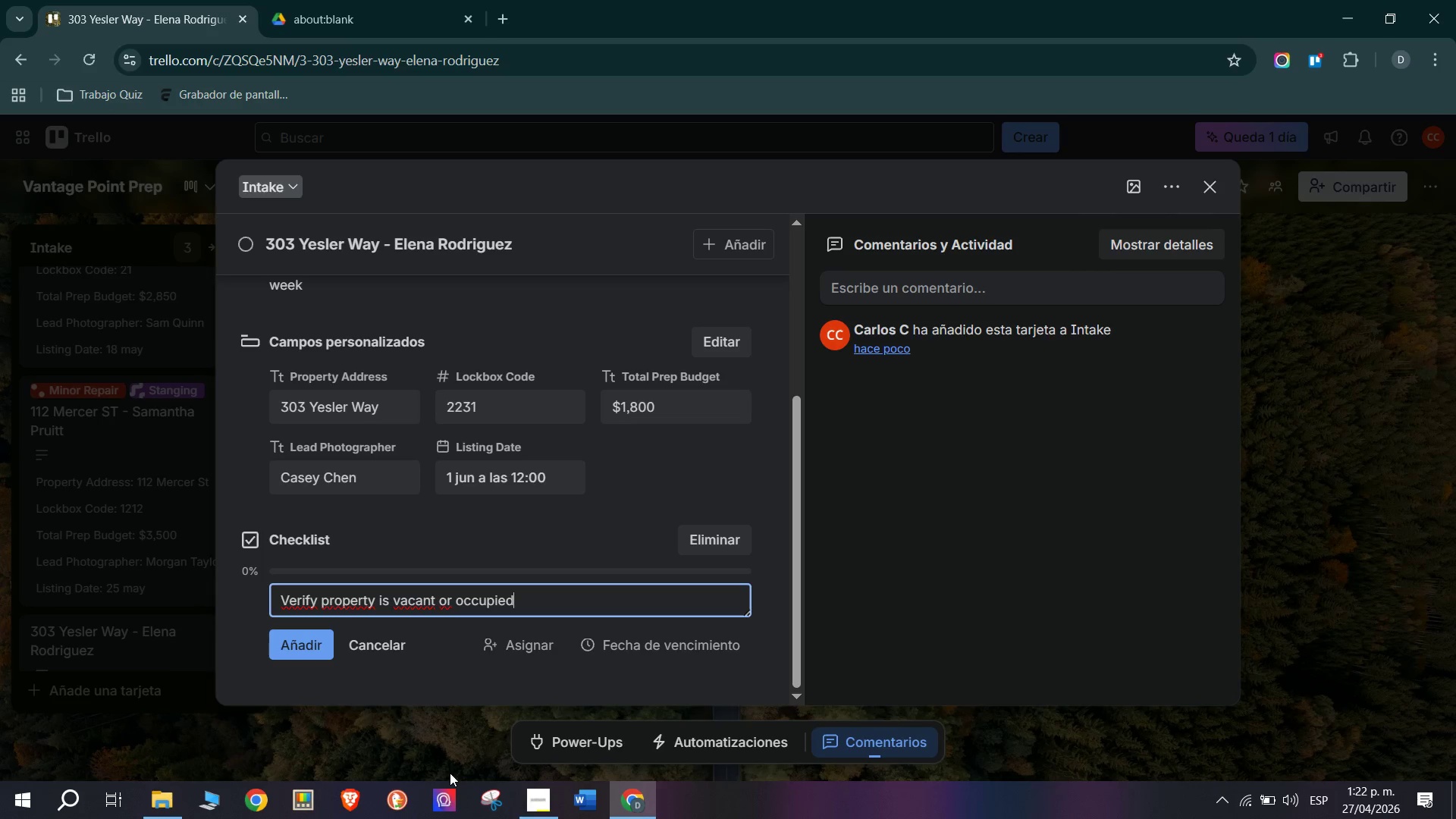 
wait(22.01)
 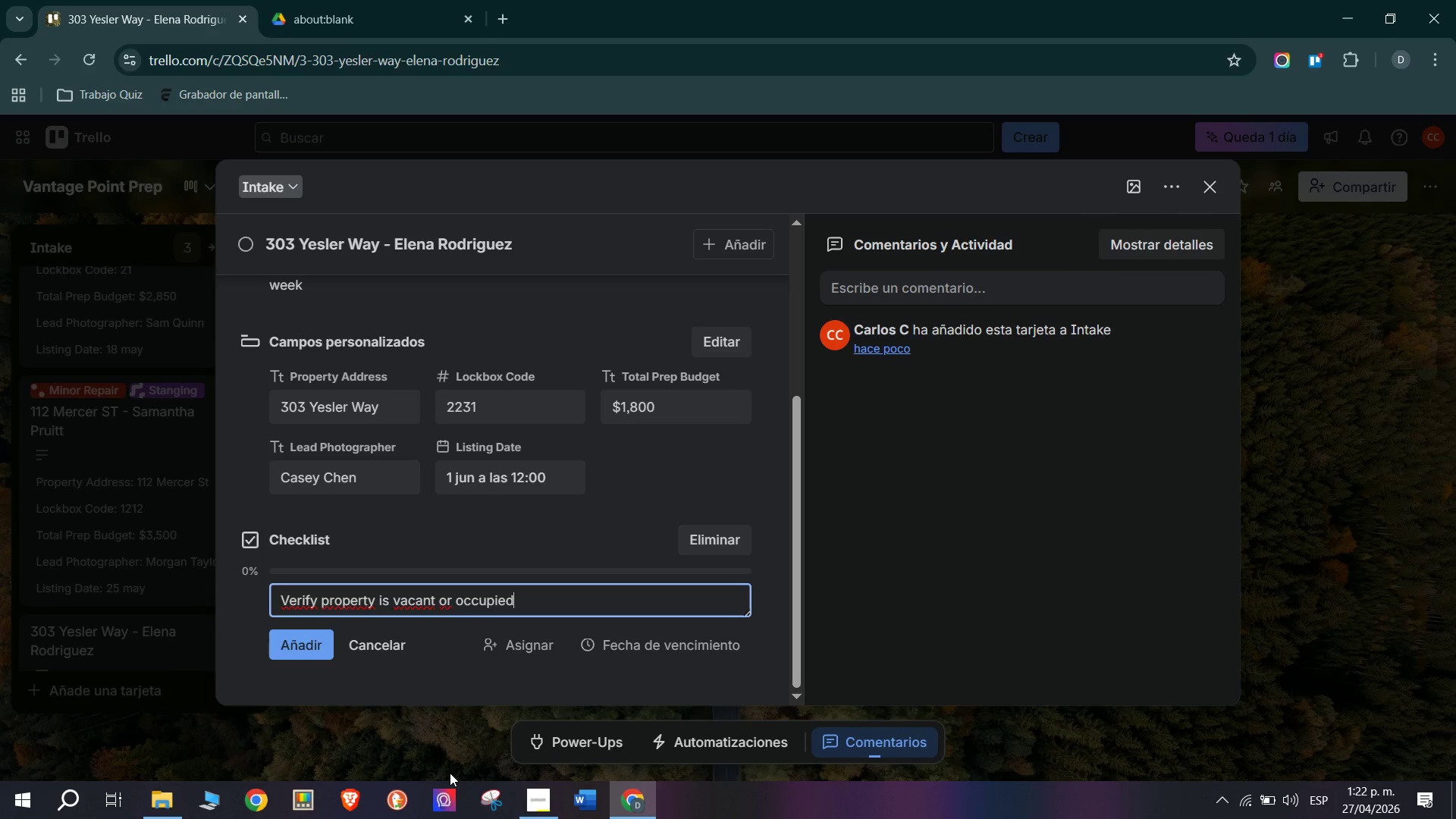 
mouse_move([309, 826])
 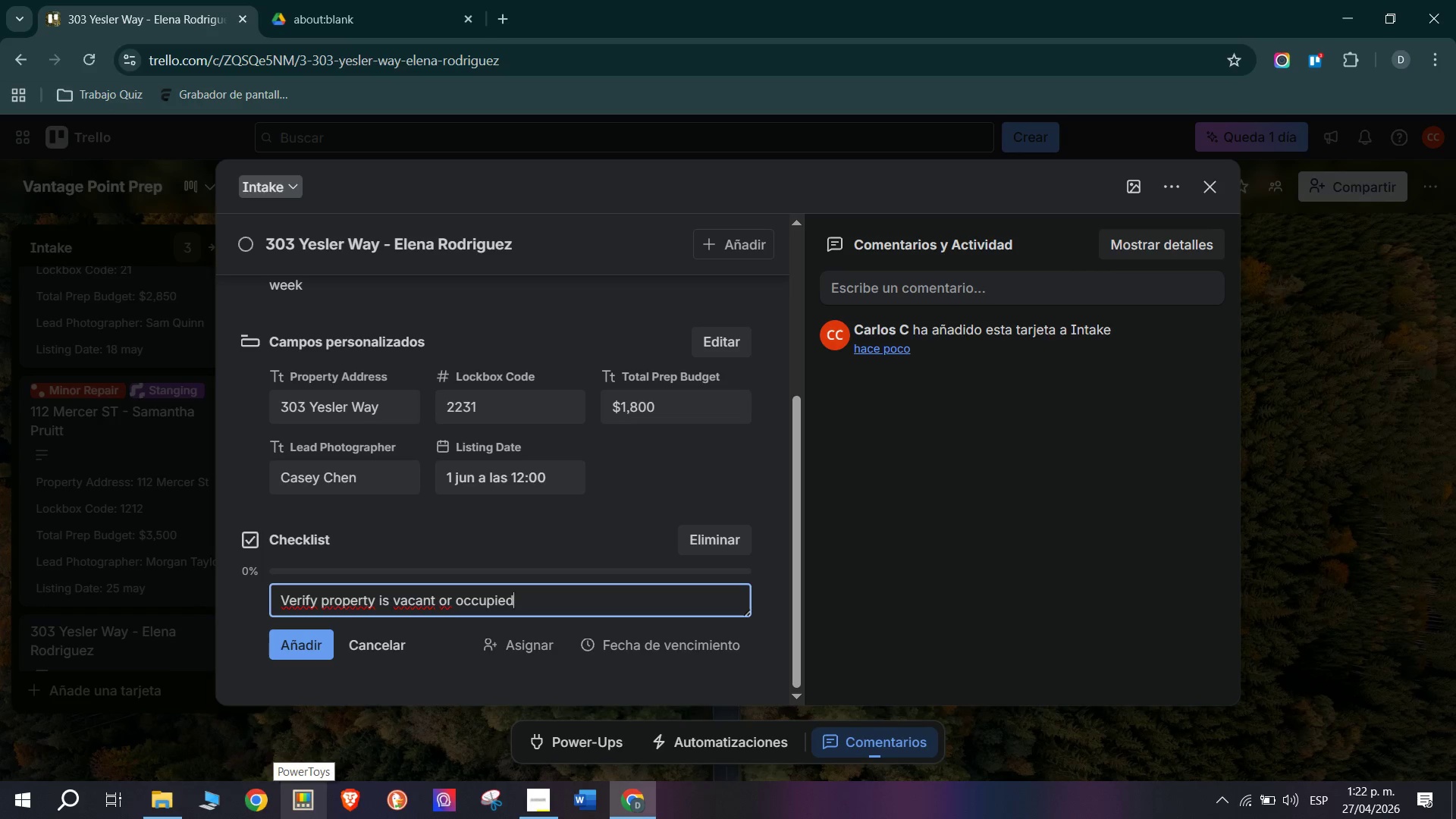 
type( - adjust cle)
 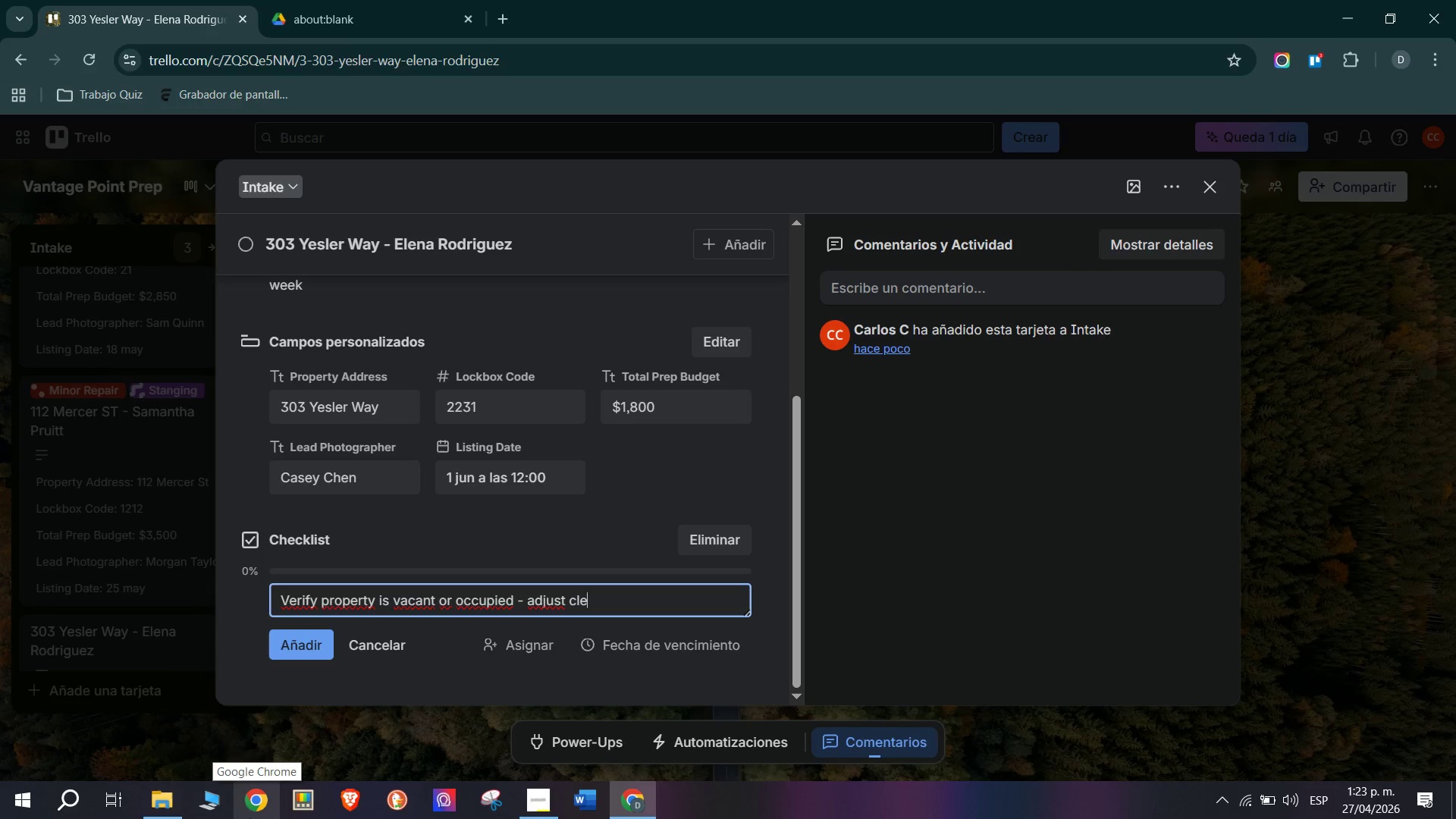 
type(an scoi)
 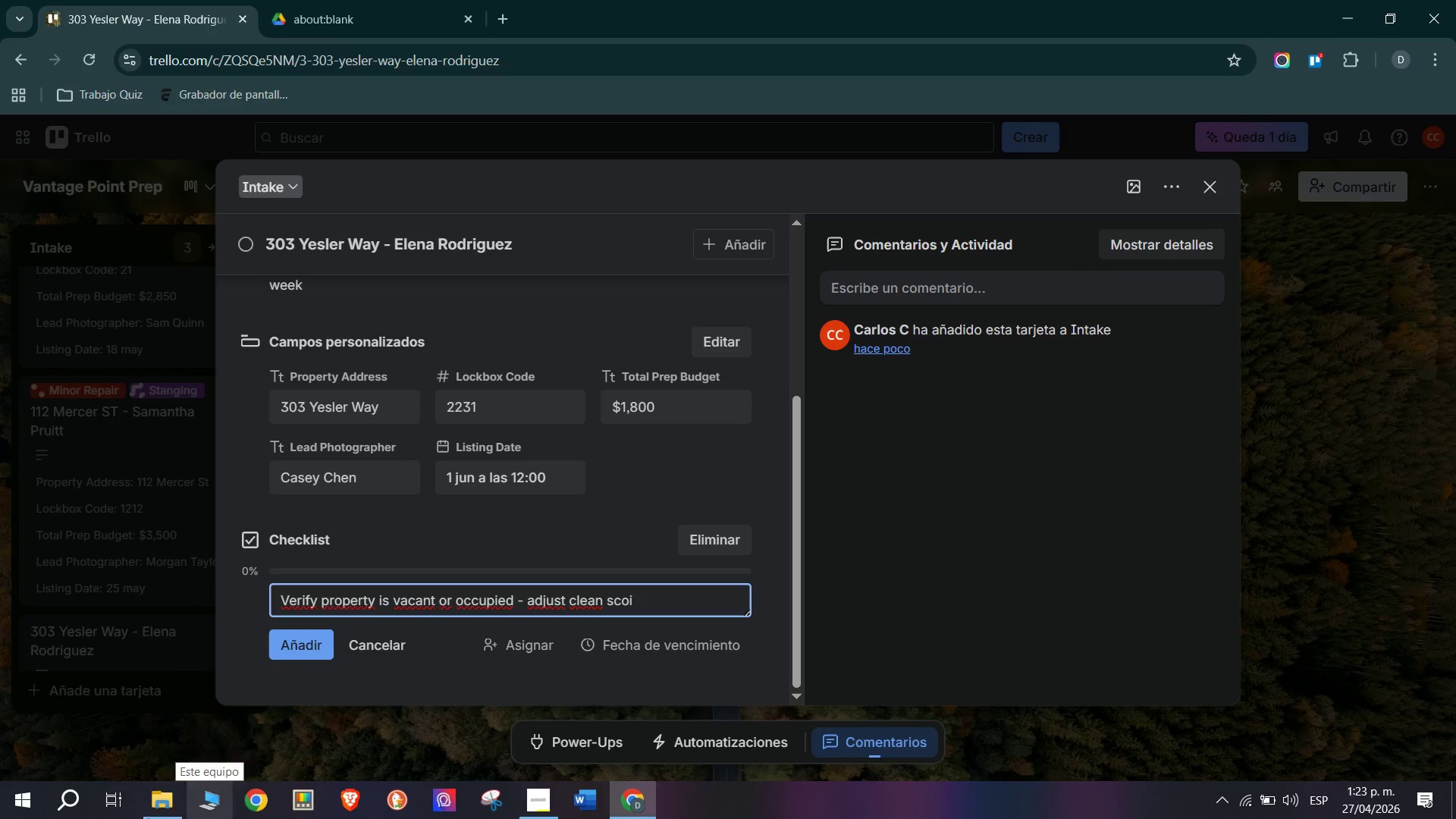 
key(Backspace)
type(pe)
 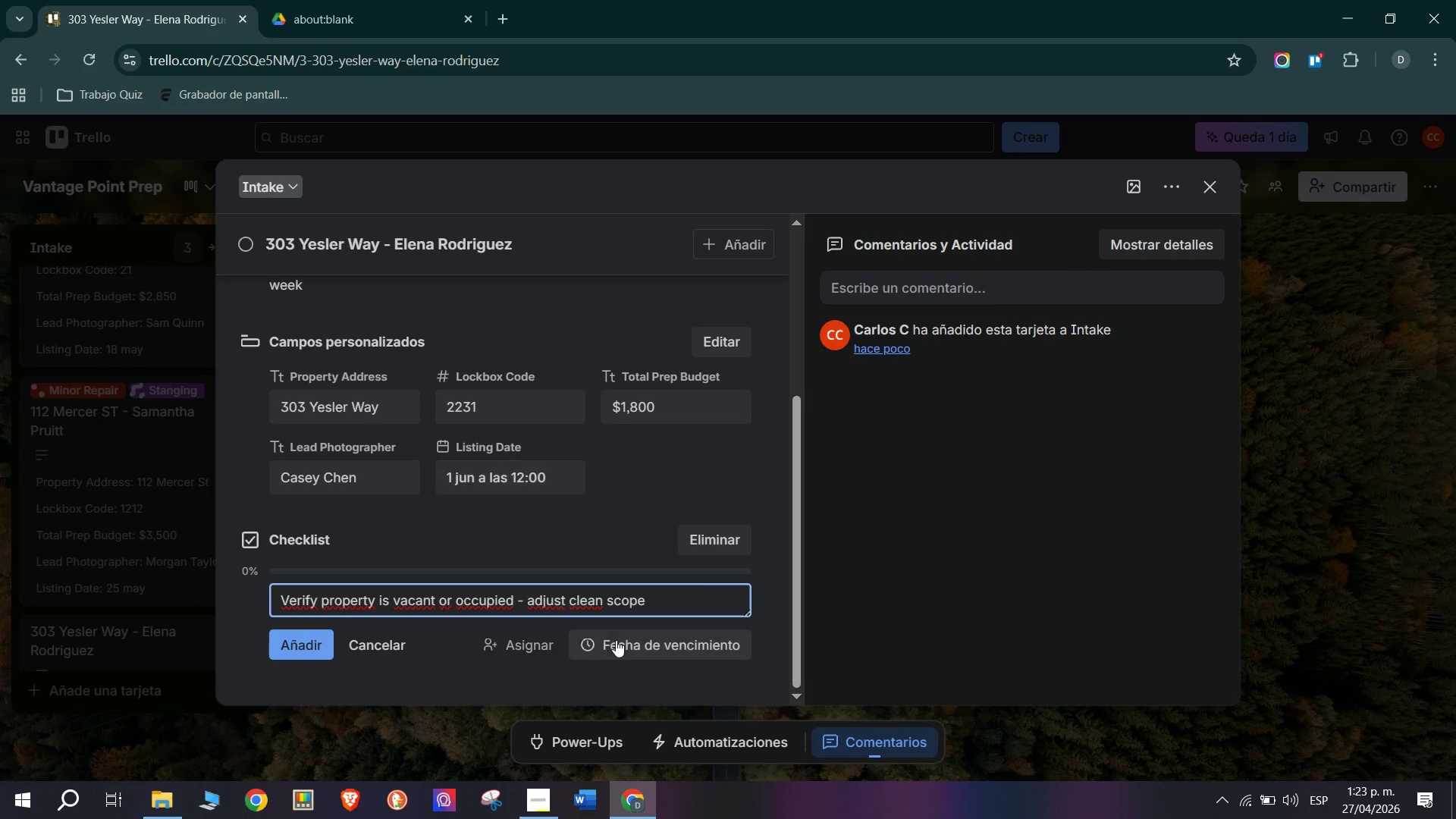 
left_click([692, 598])
 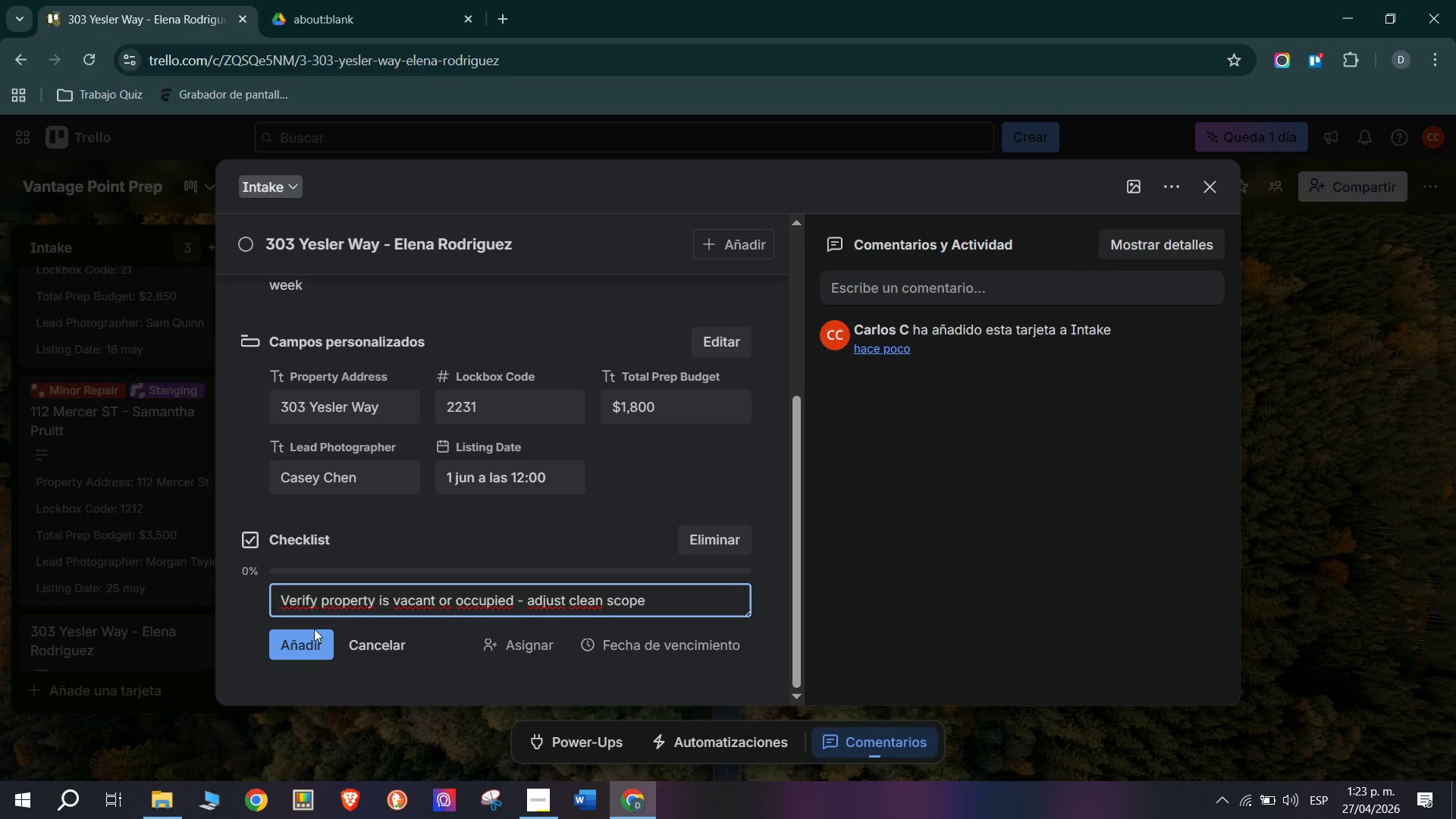 
scroll: coordinate [273, 635], scroll_direction: down, amount: 1.0
 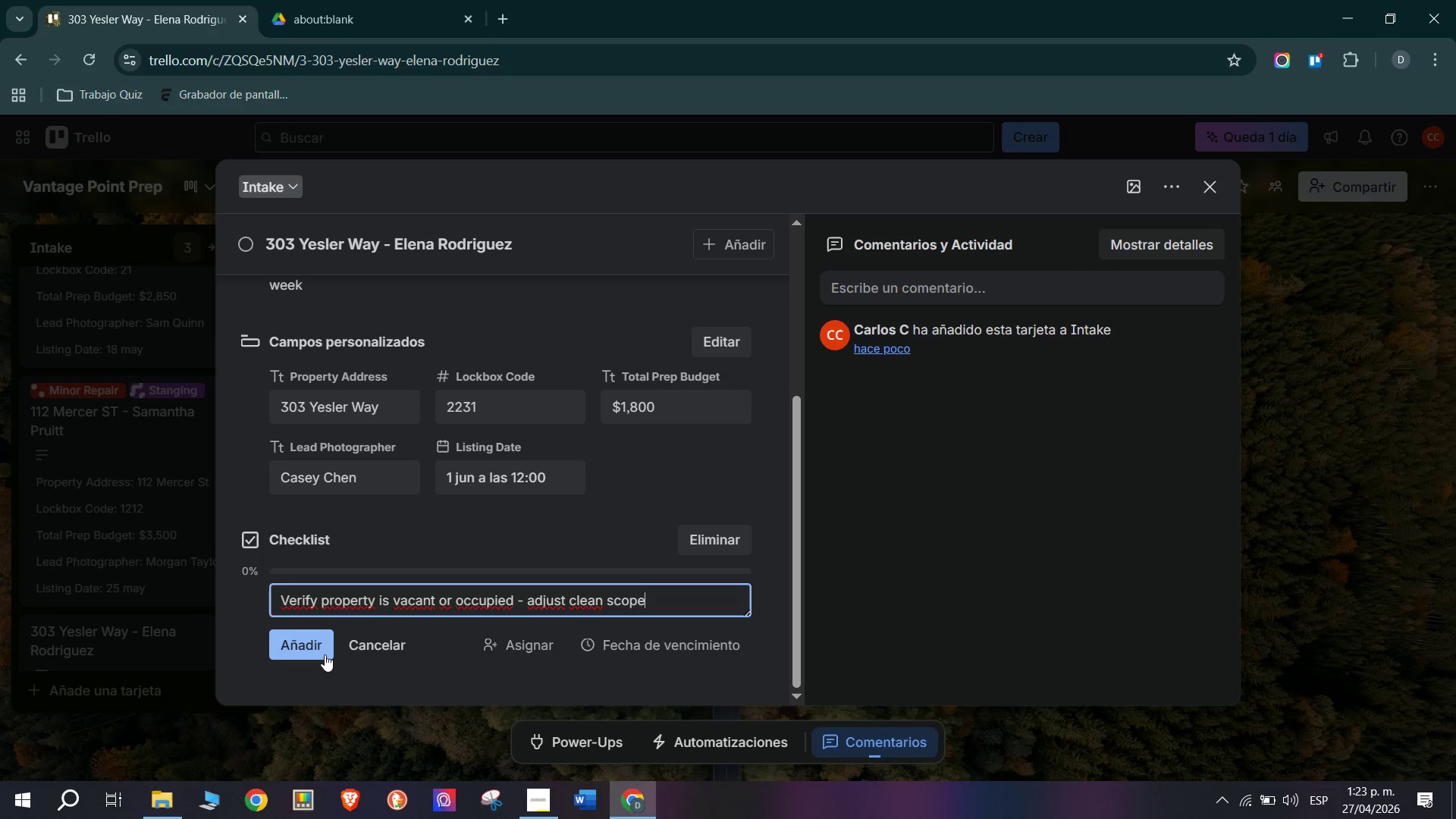 
left_click([306, 641])
 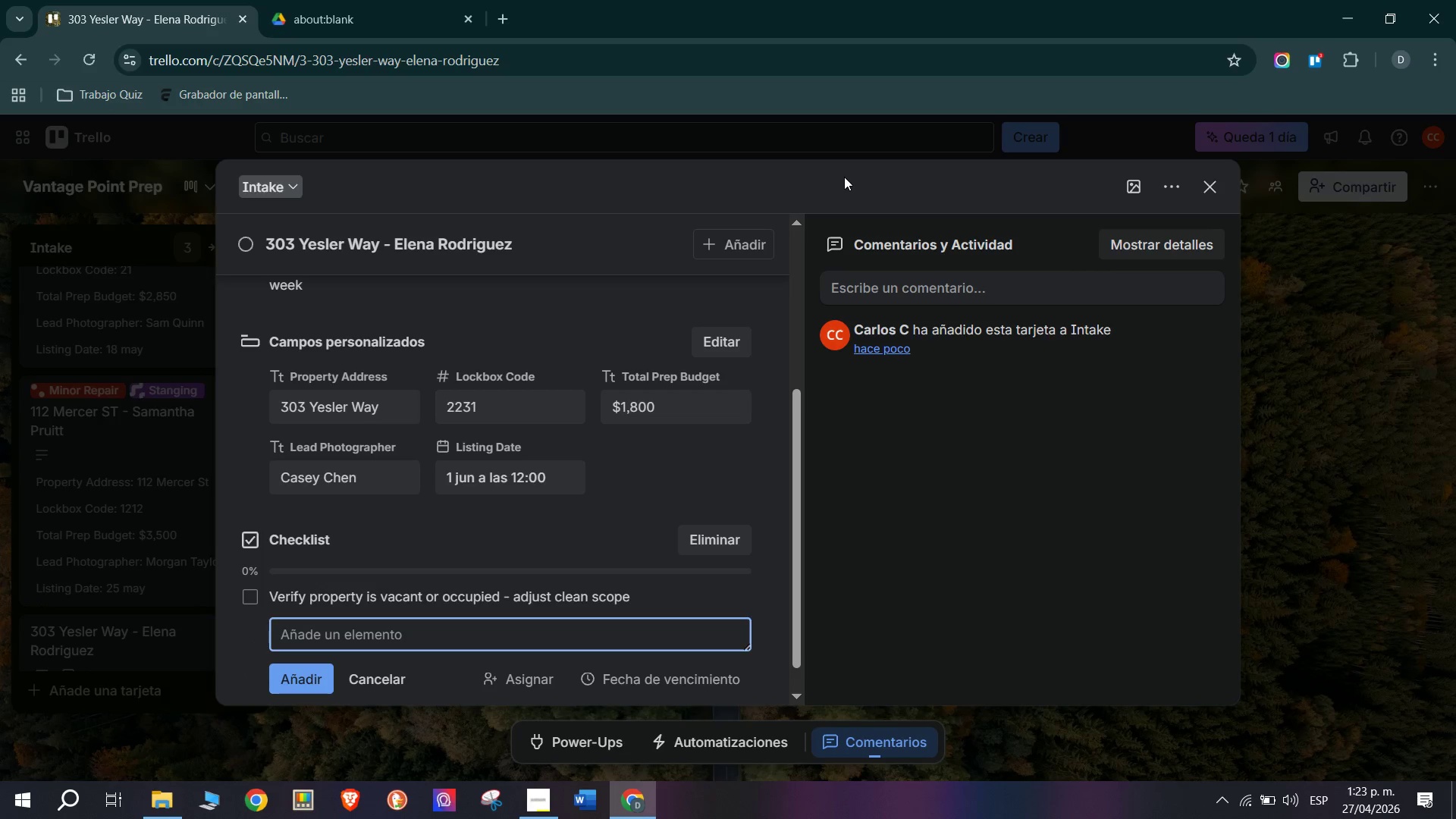 
type(`)
key(Backspace)
type(Log lockbox )
 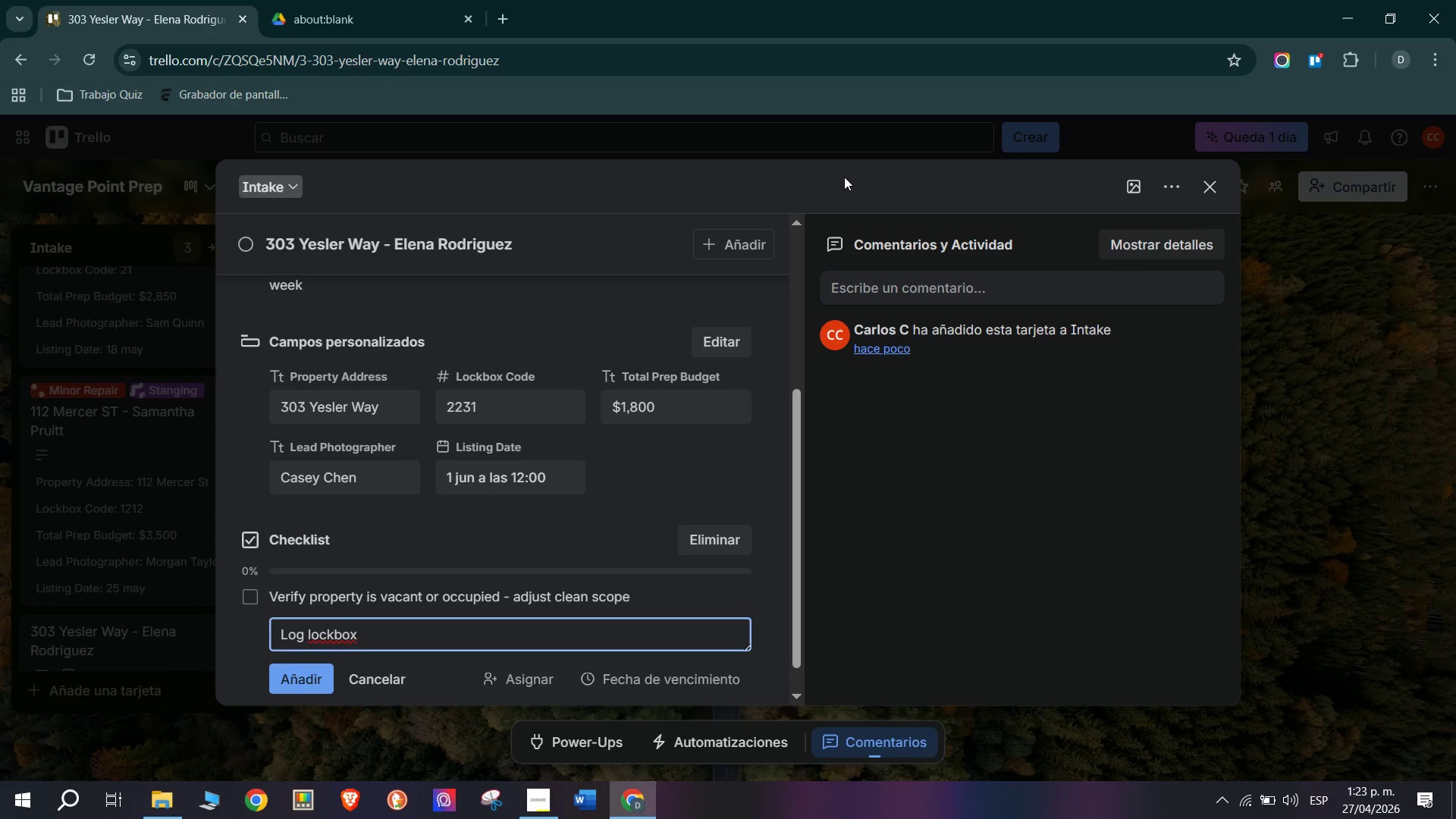 
wait(5.5)
 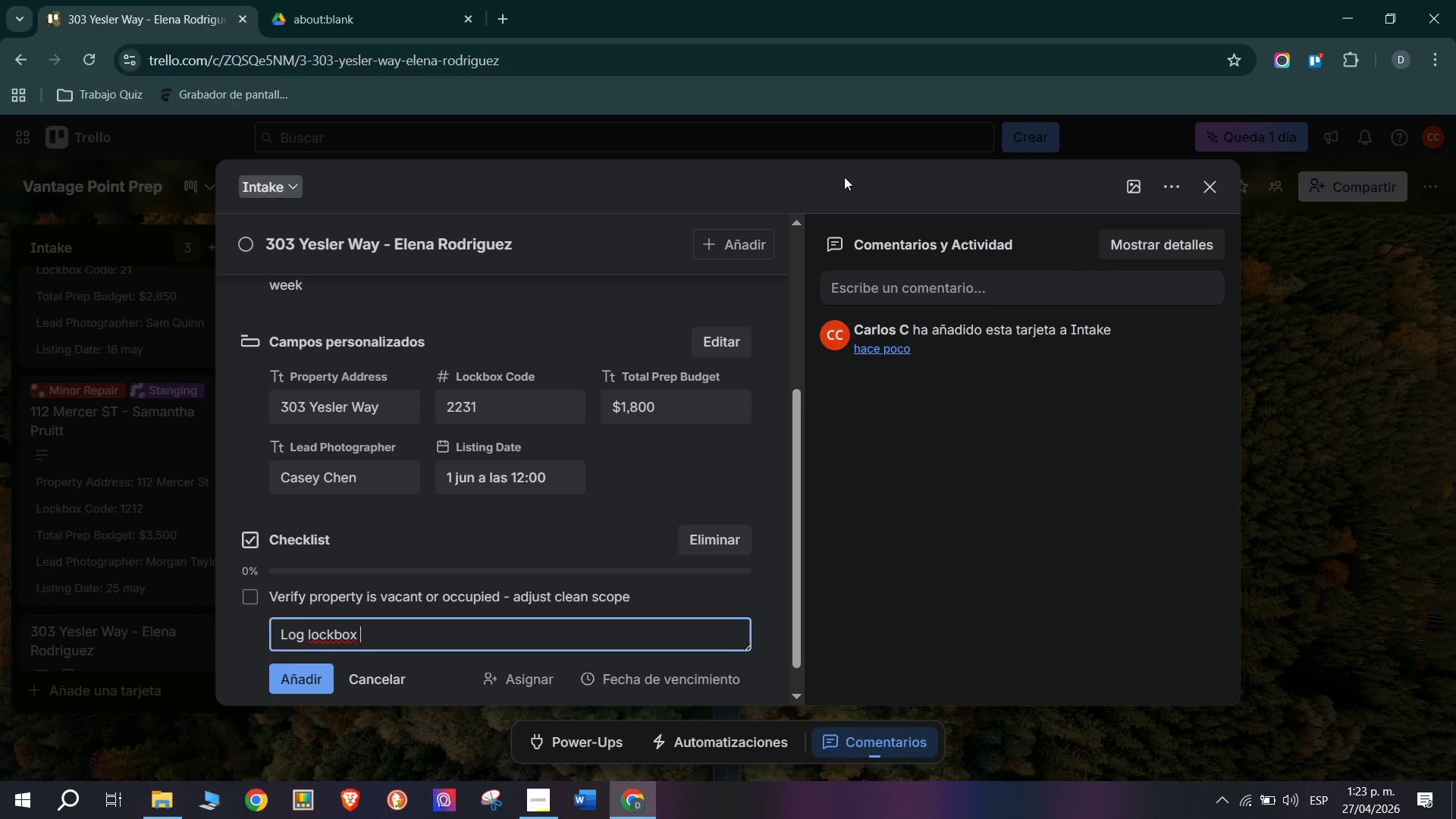 
type(2231 )
 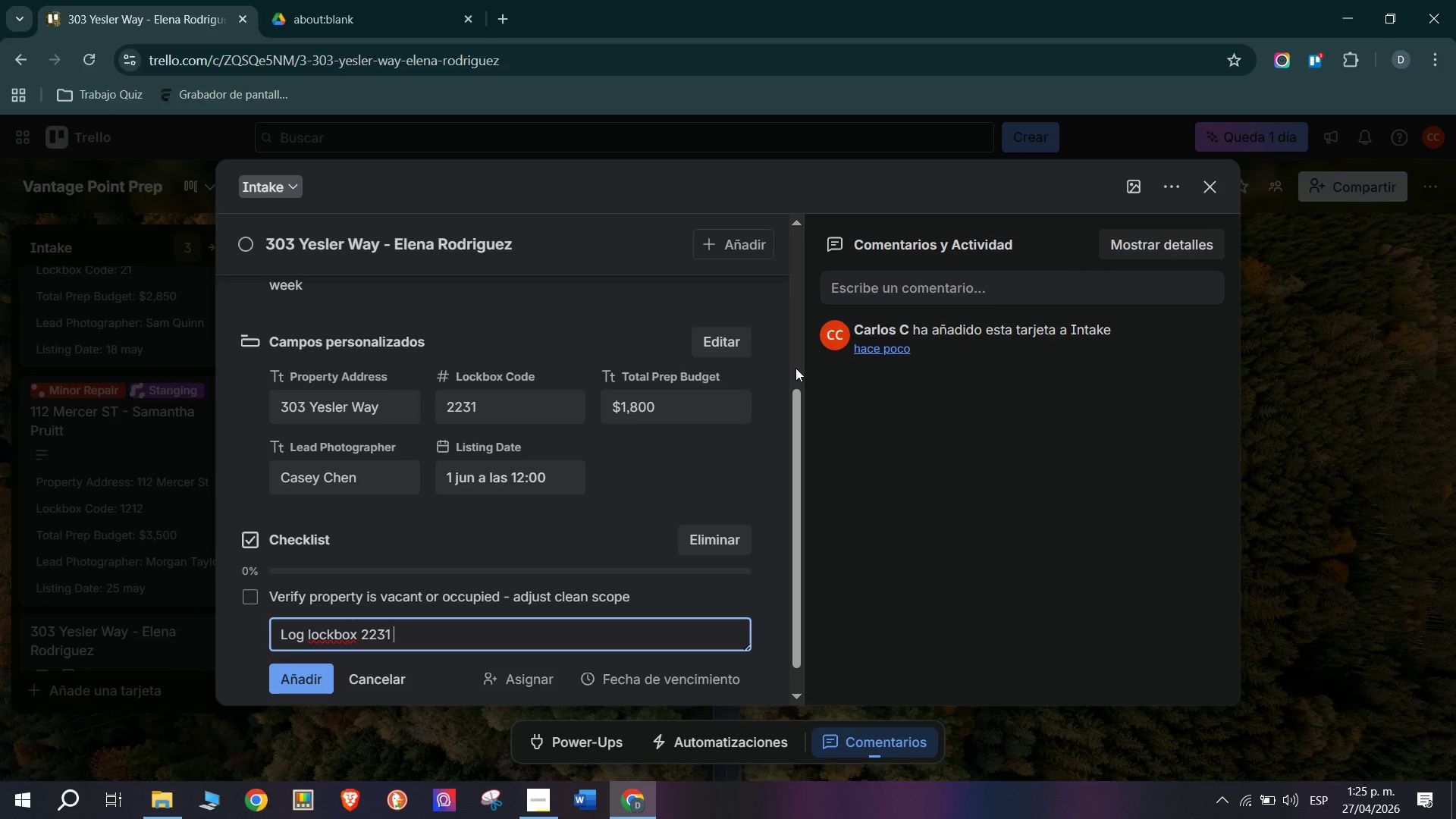 
wait(138.94)
 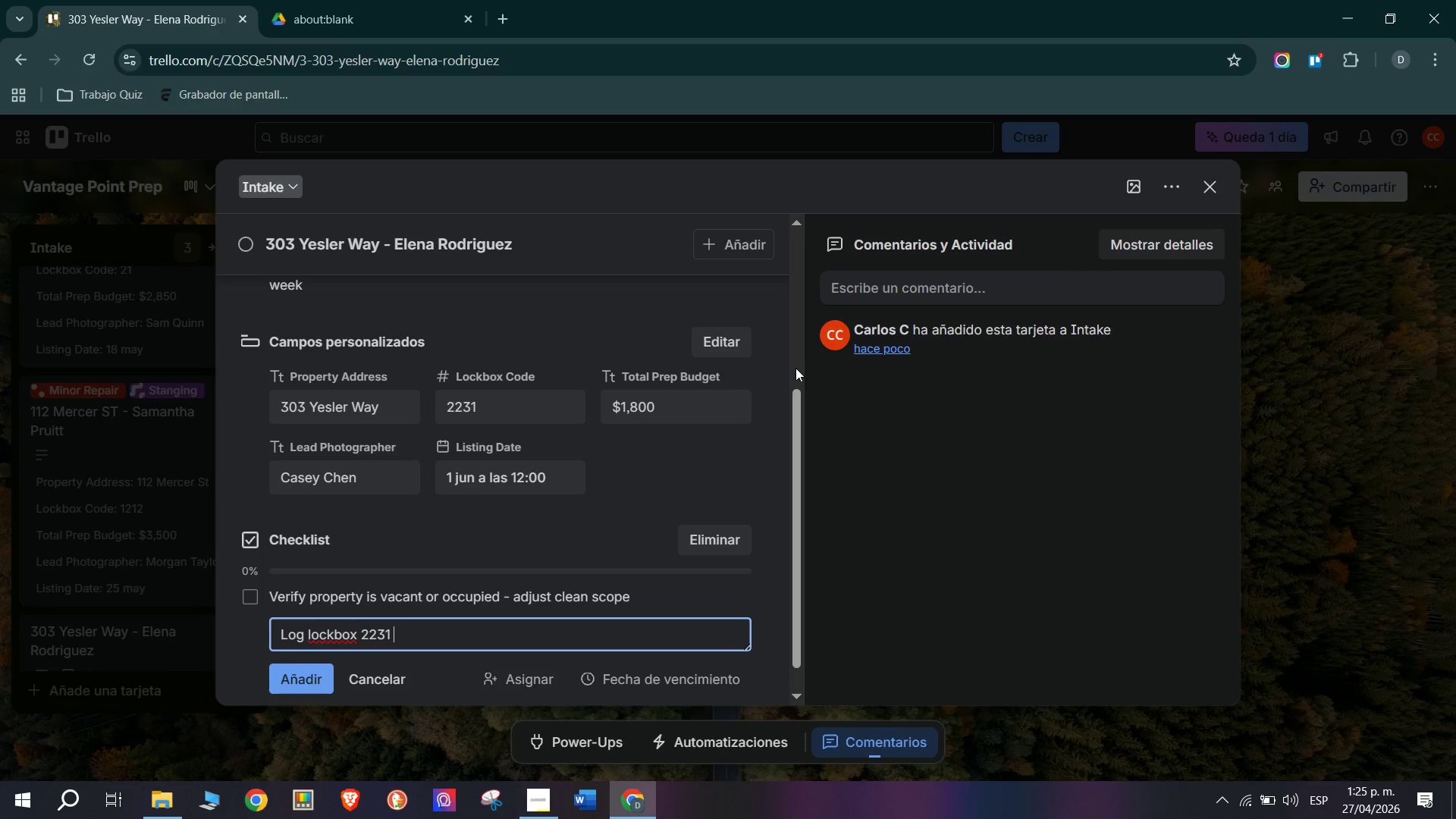 
type(and test access)
 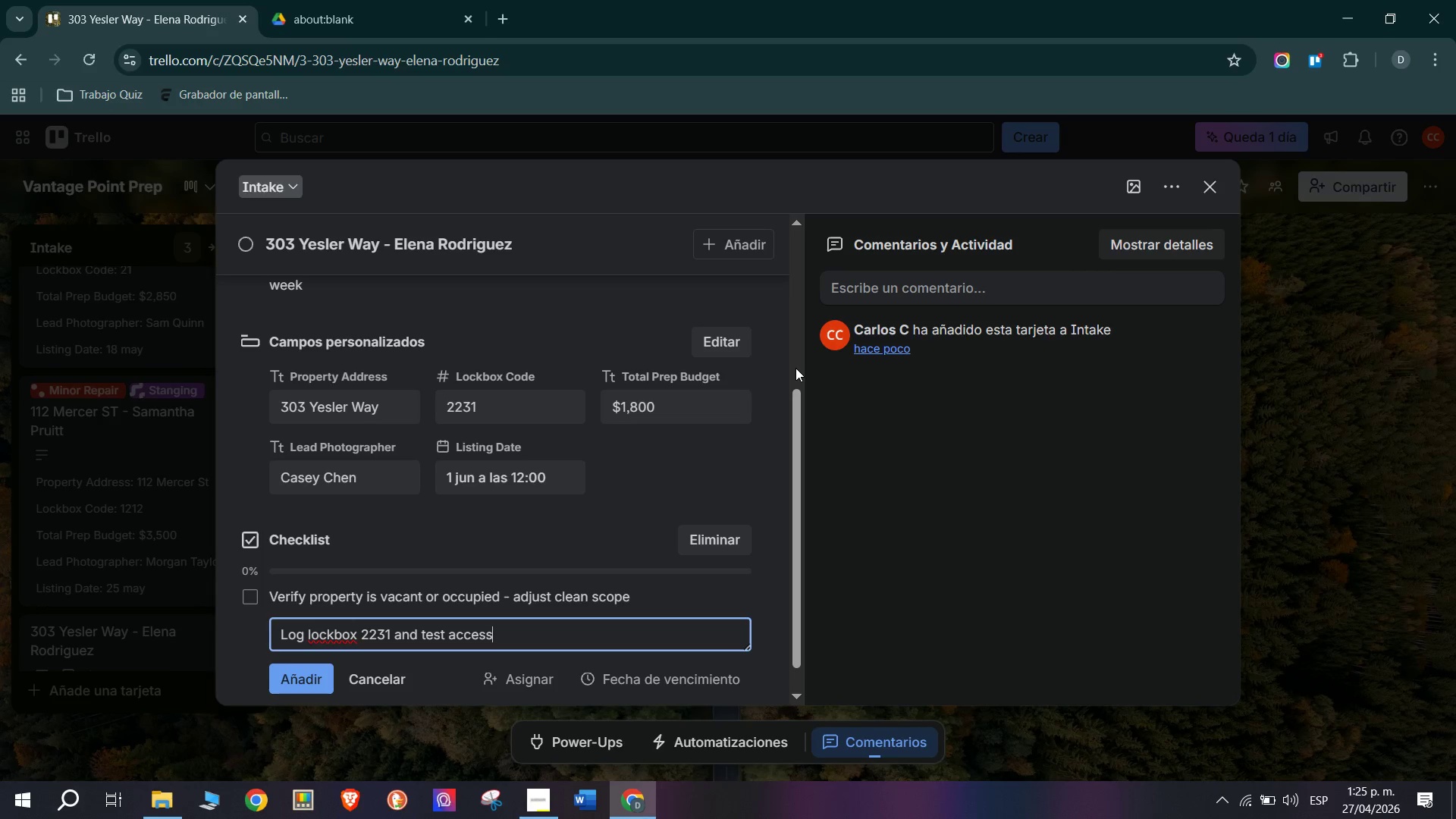 
key(Enter)
 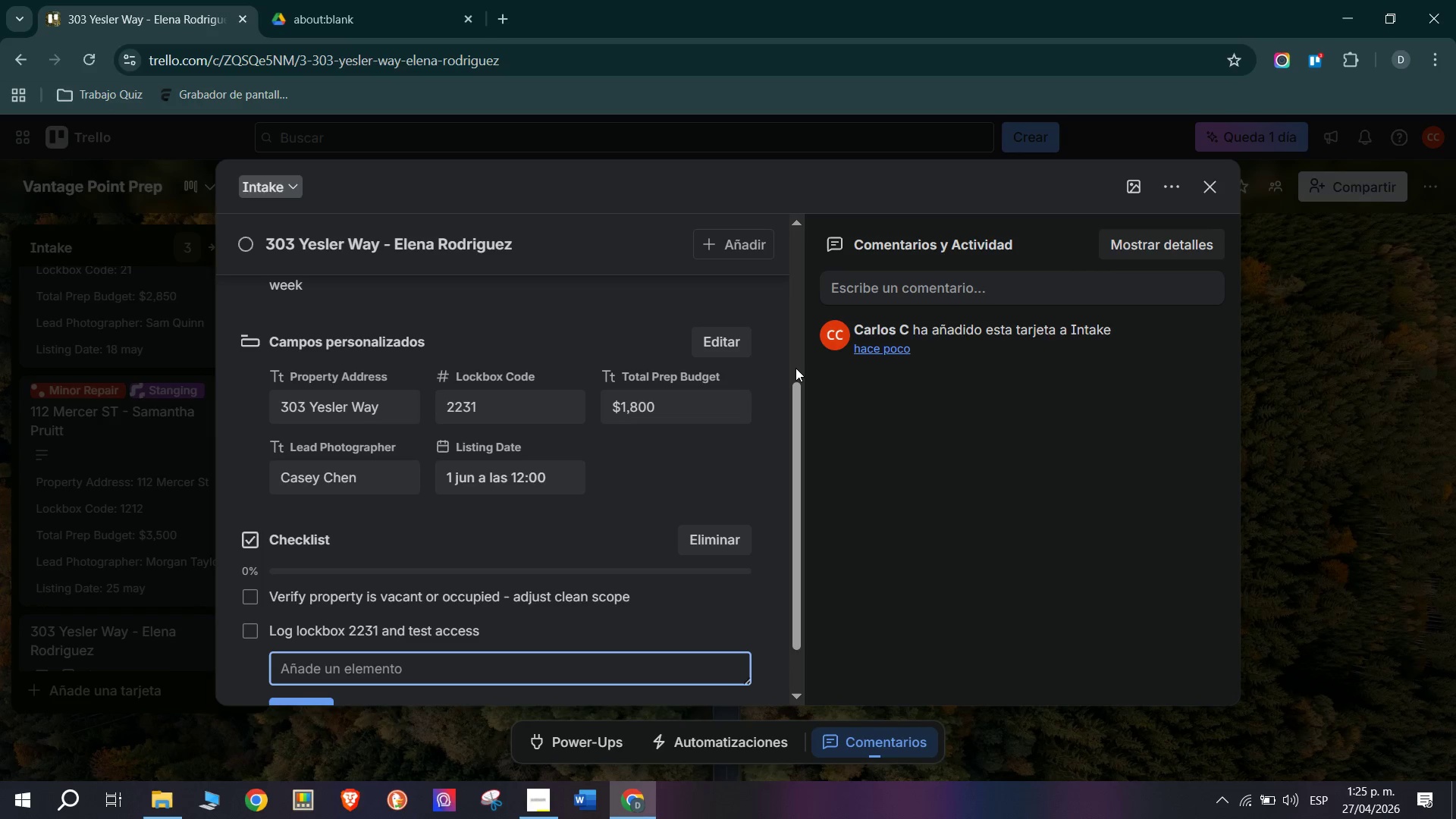 
type(Bool)
key(Backspace)
type(k Sparkle Cleaners for deep )
 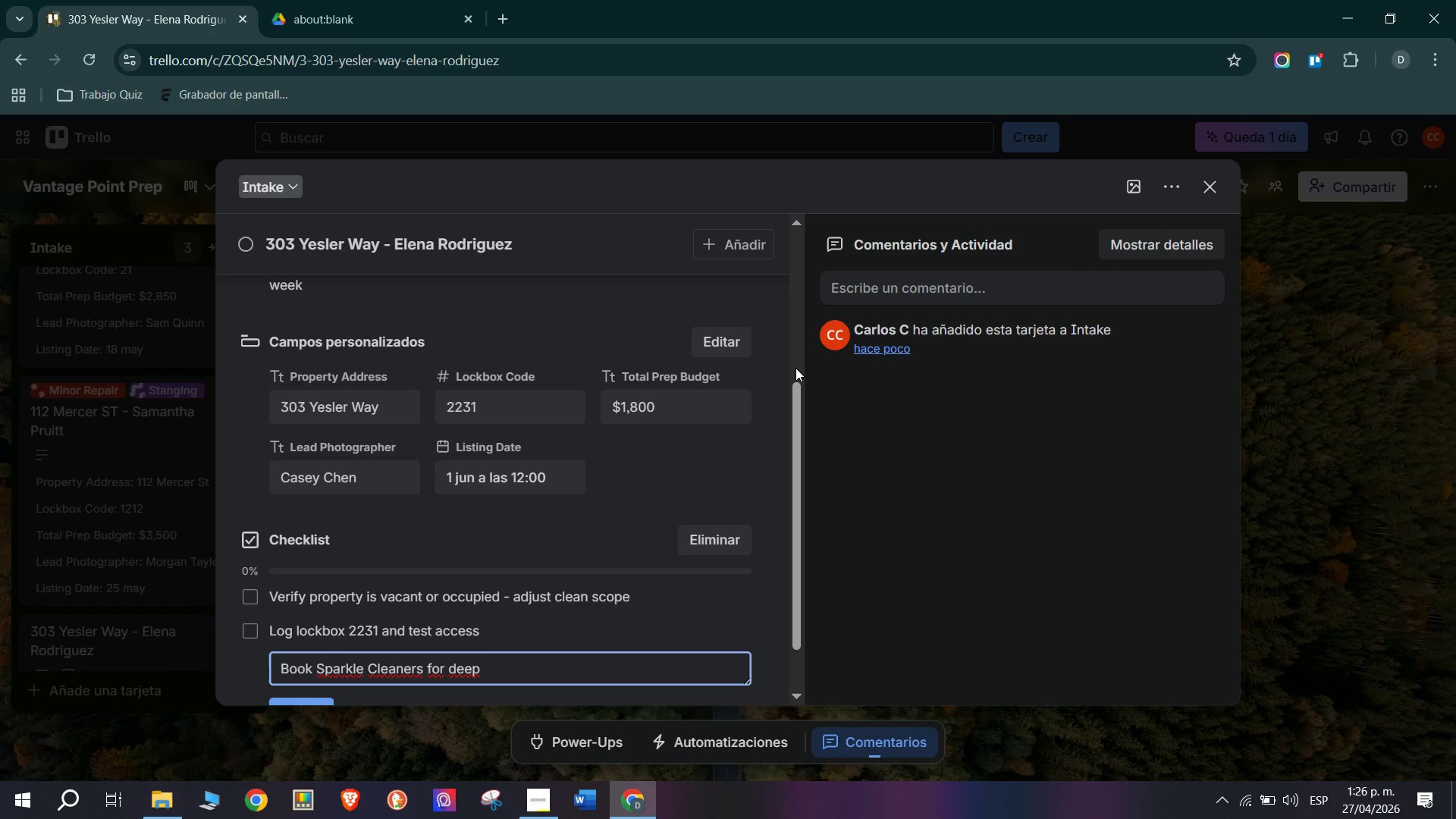 
wait(12.36)
 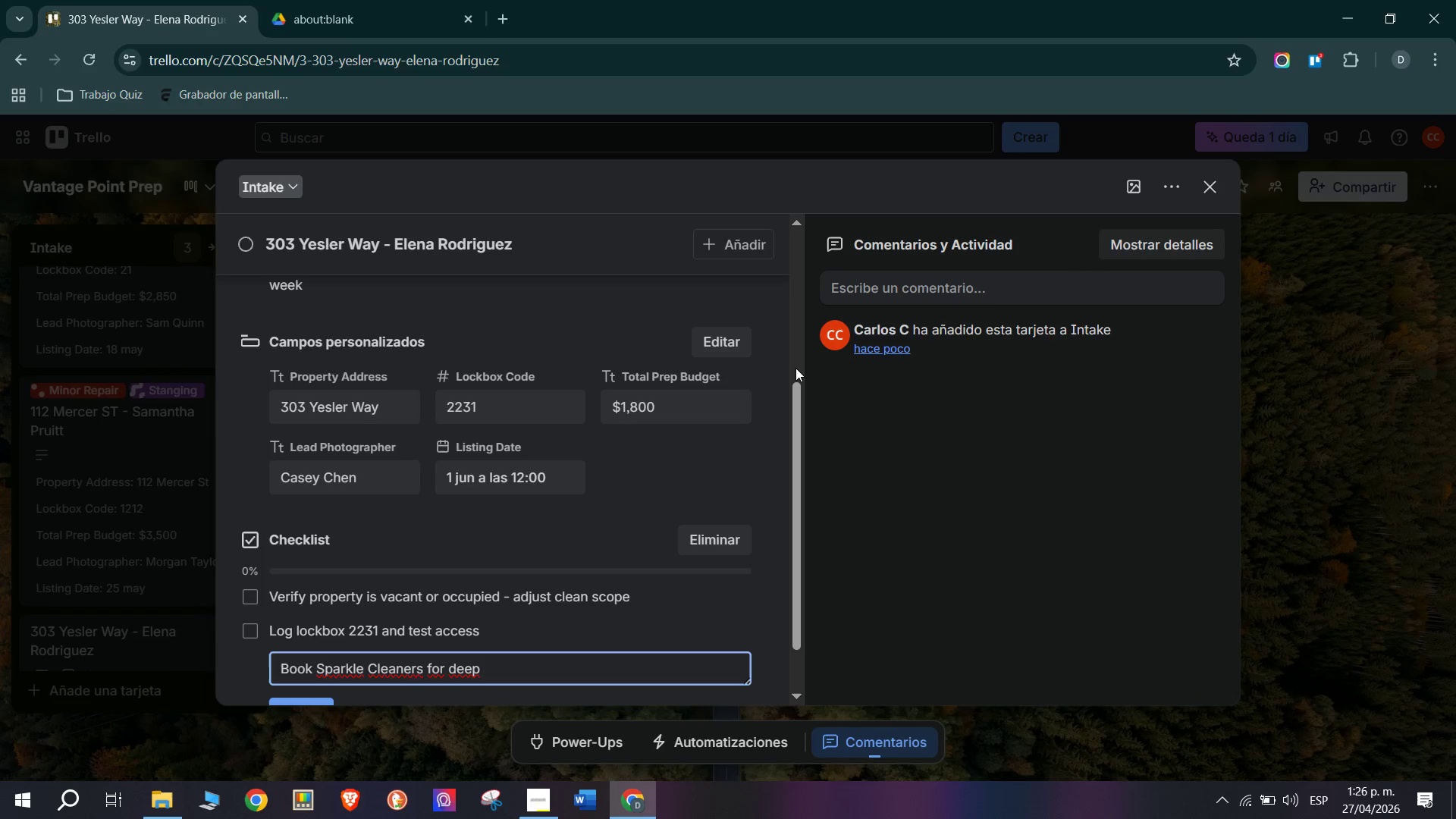 
type(clean session)
 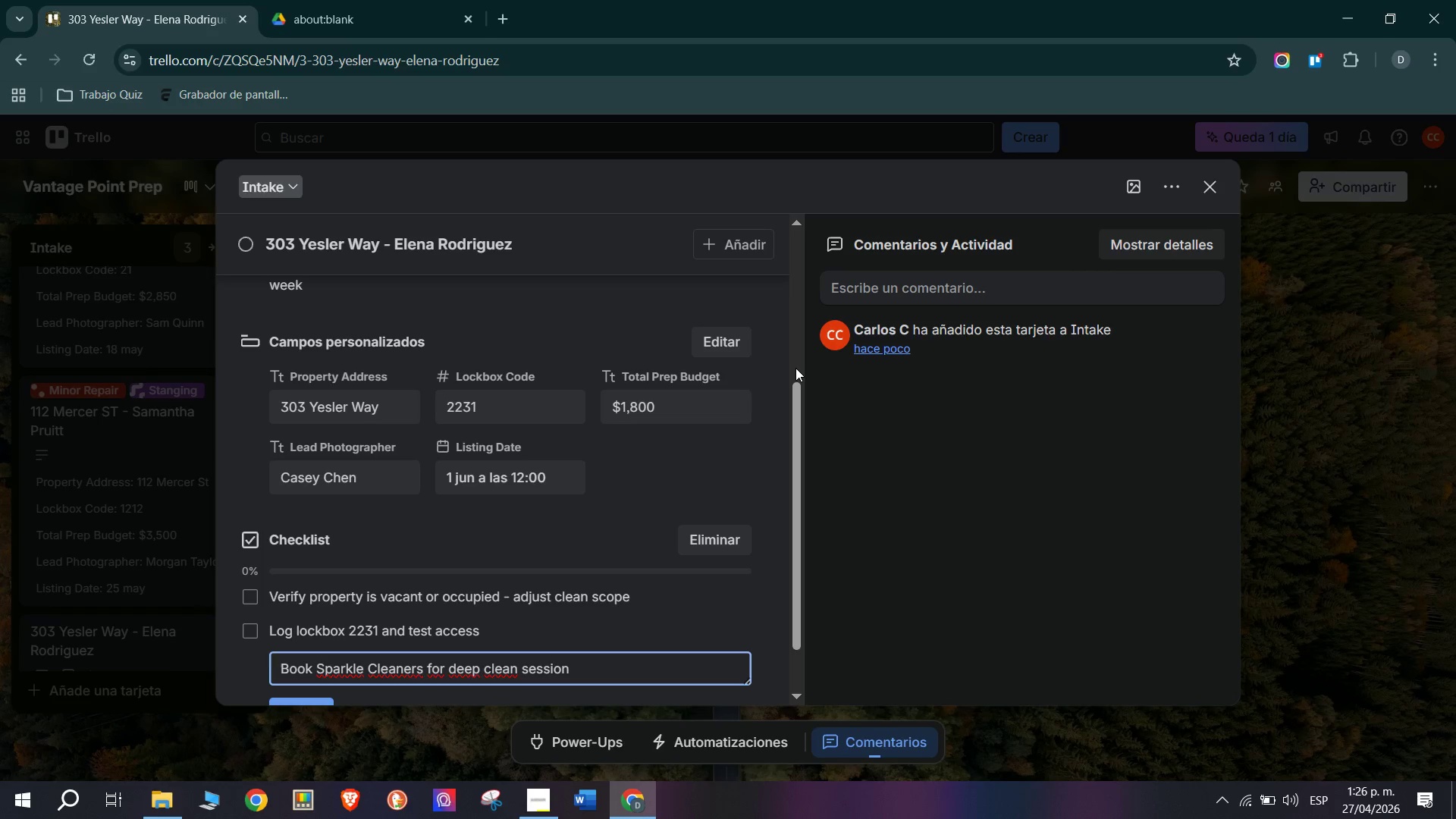 
scroll: coordinate [431, 438], scroll_direction: down, amount: 2.0
 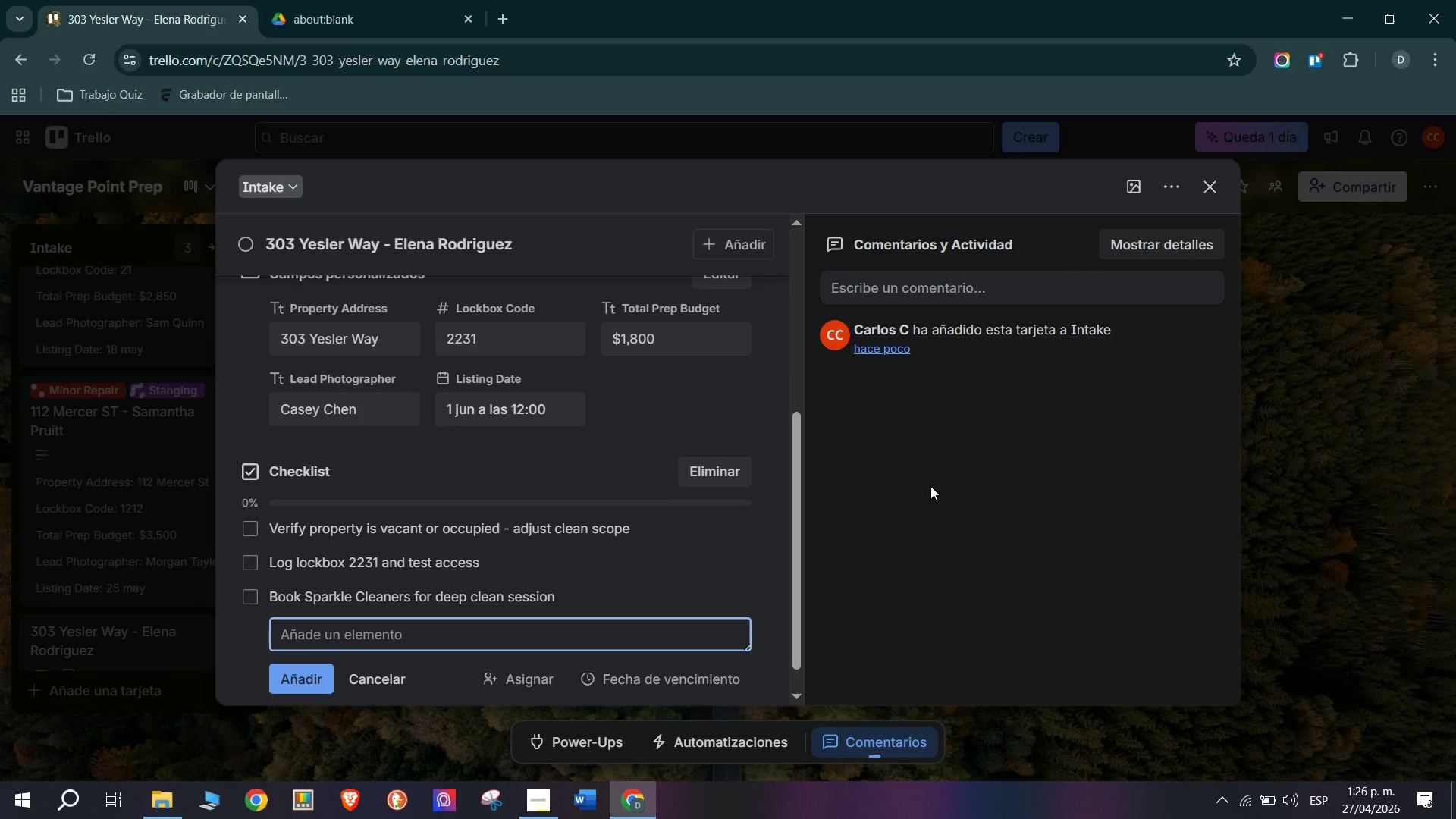 
wait(5.83)
 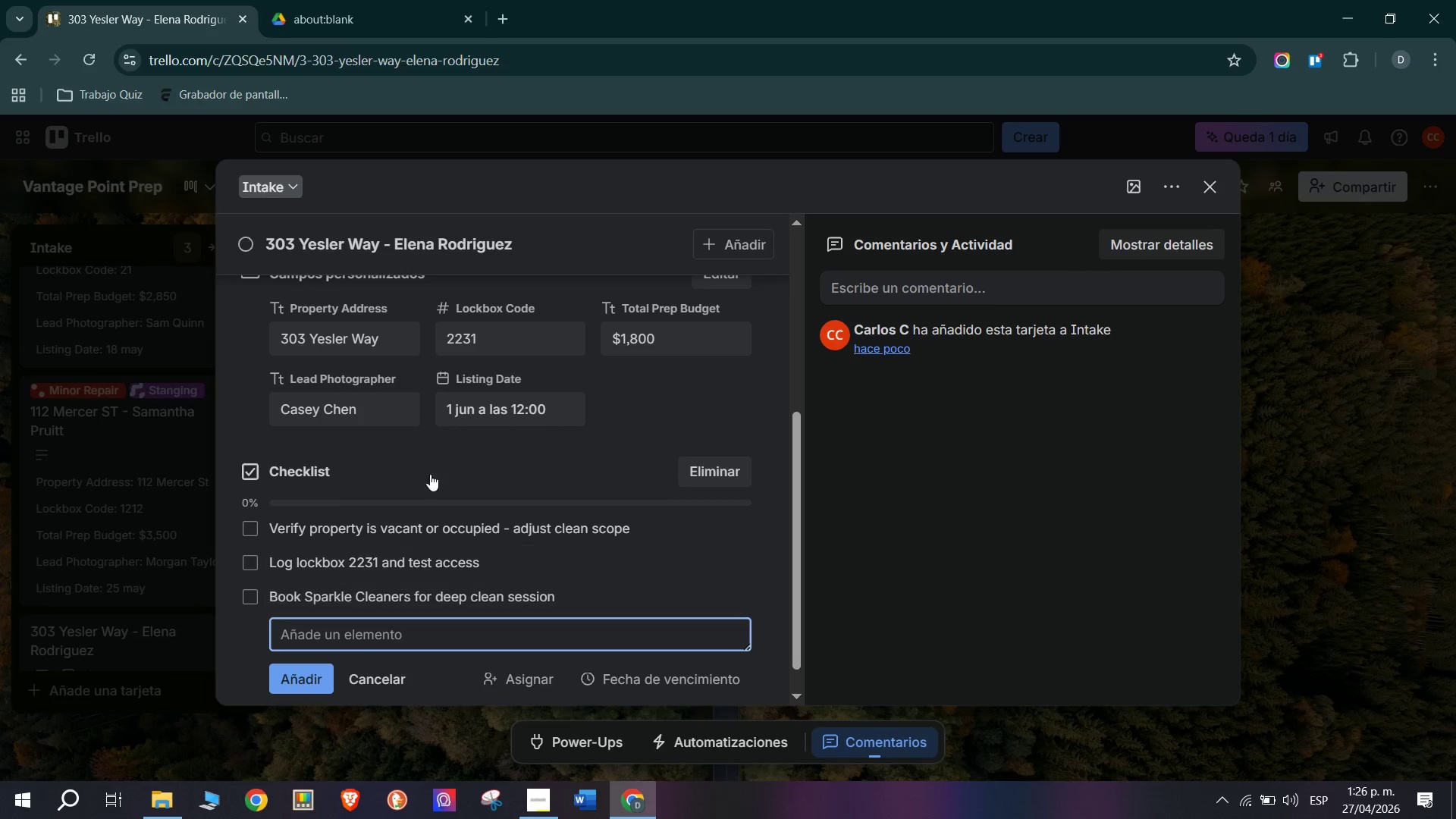 
type(Confirm Casey Chen availability for shoot date)
 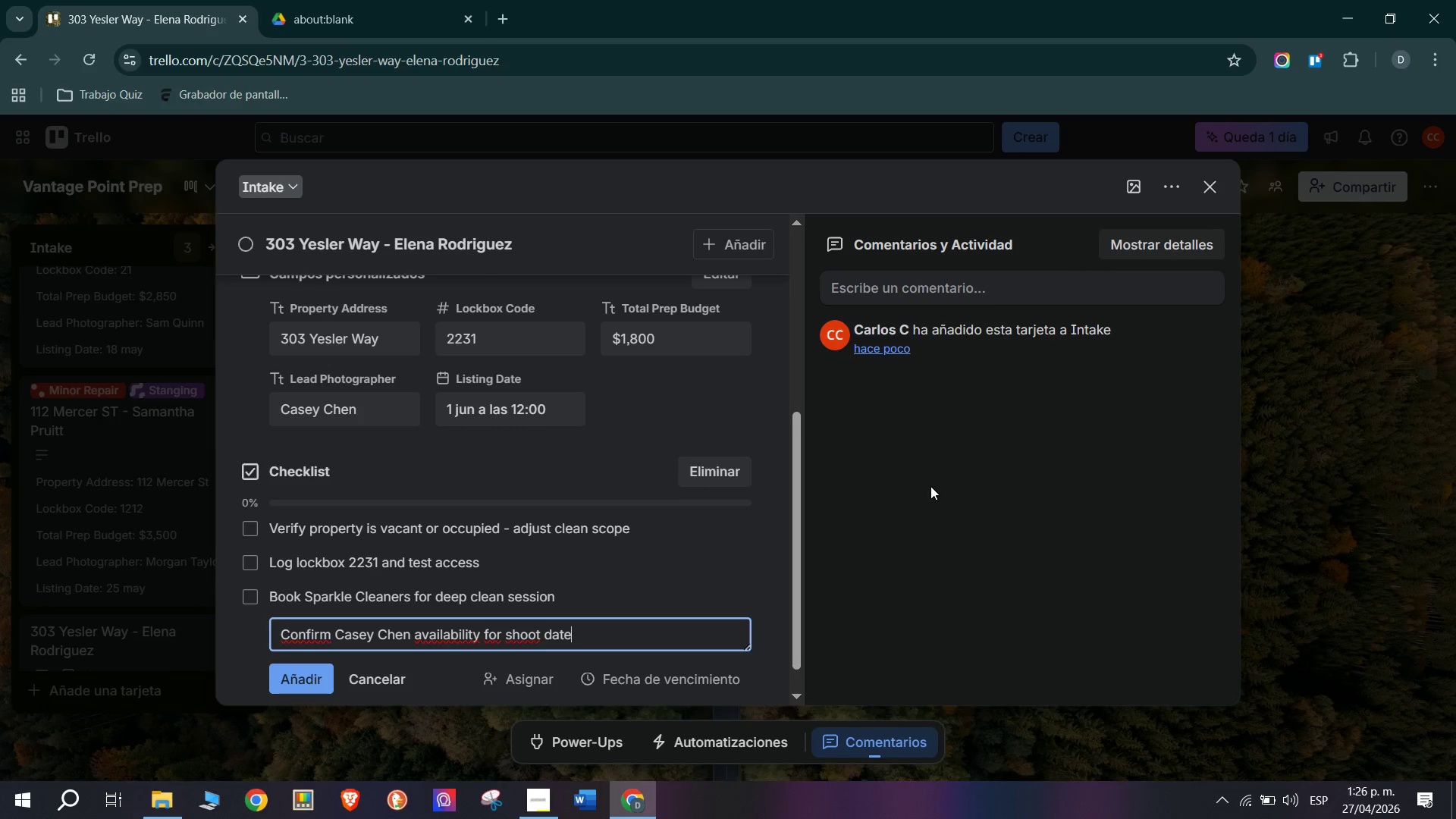 
key(Enter)
 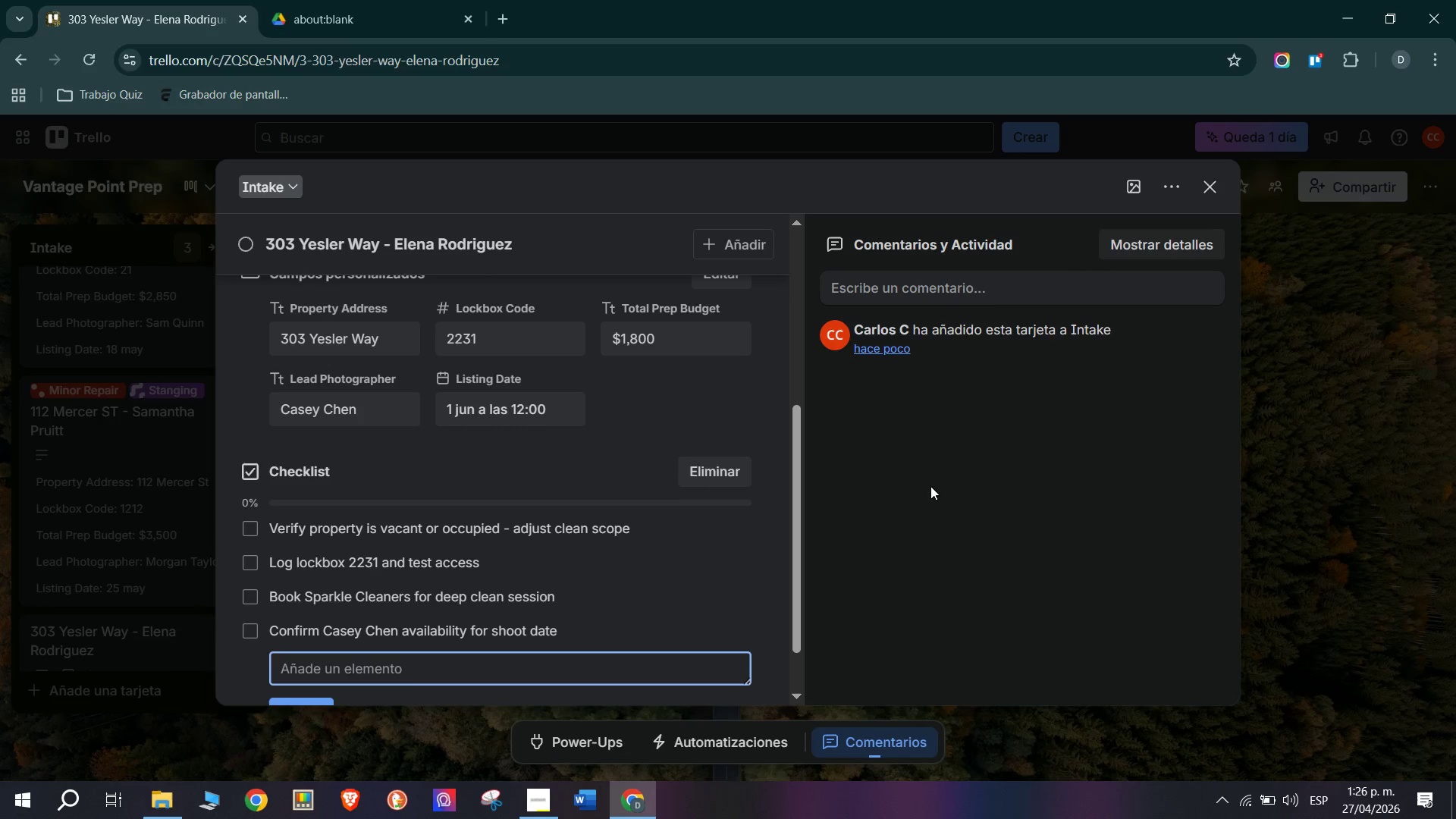 
type(Review property photos from agent for preclean assessment)
 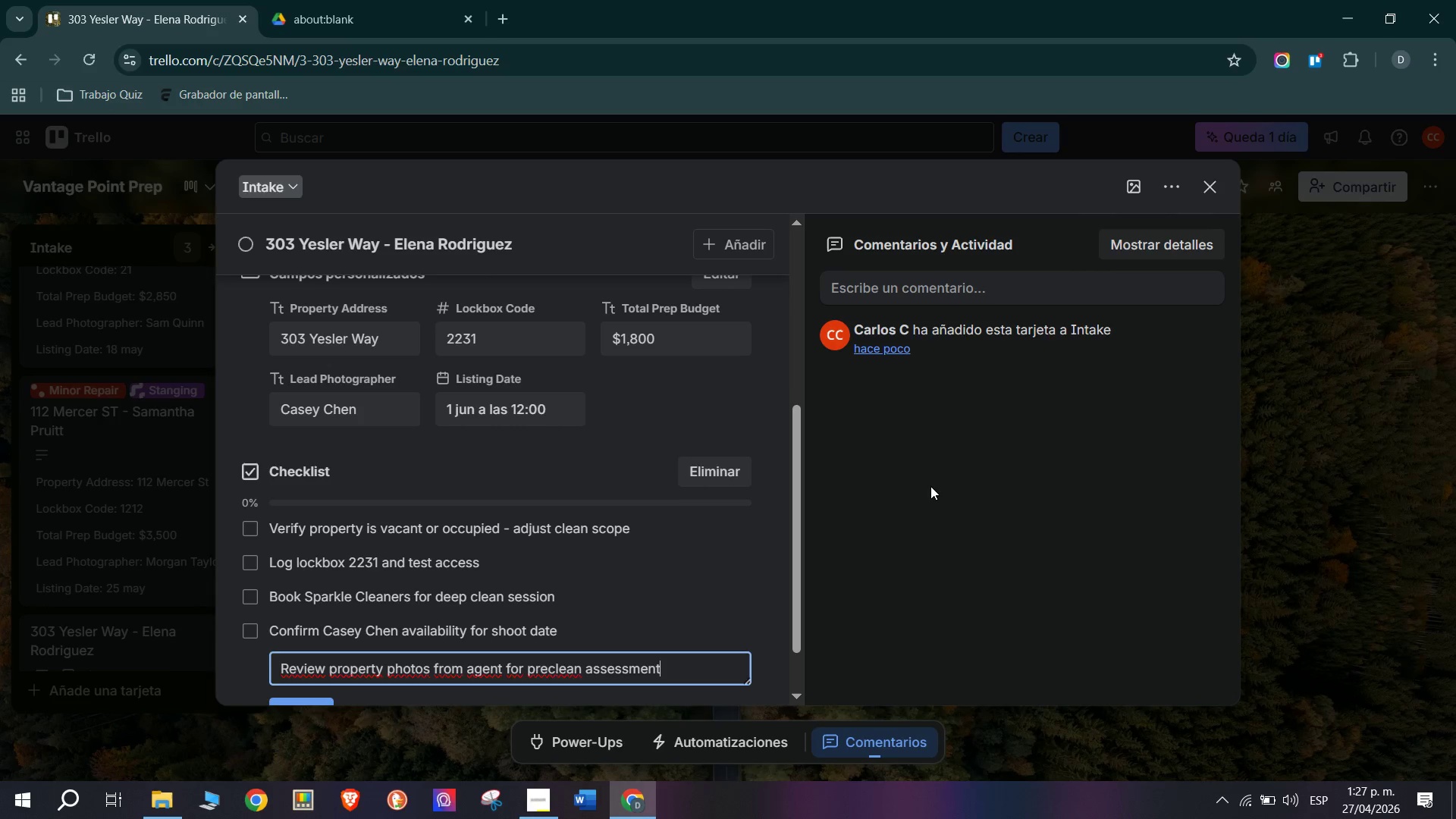 
key(Enter)
 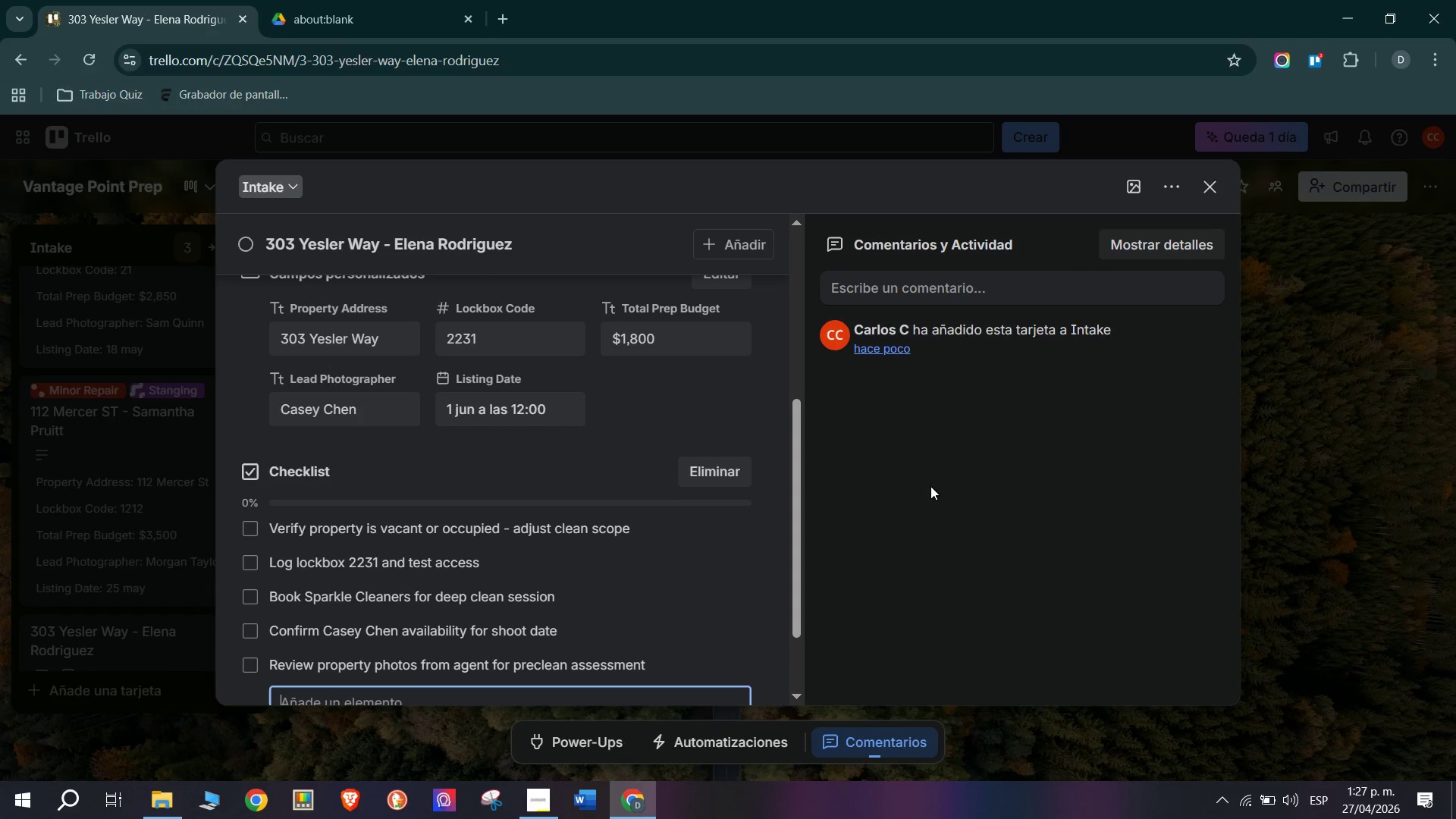 
type(Confirm budget $1,800 covers clean = photography)
 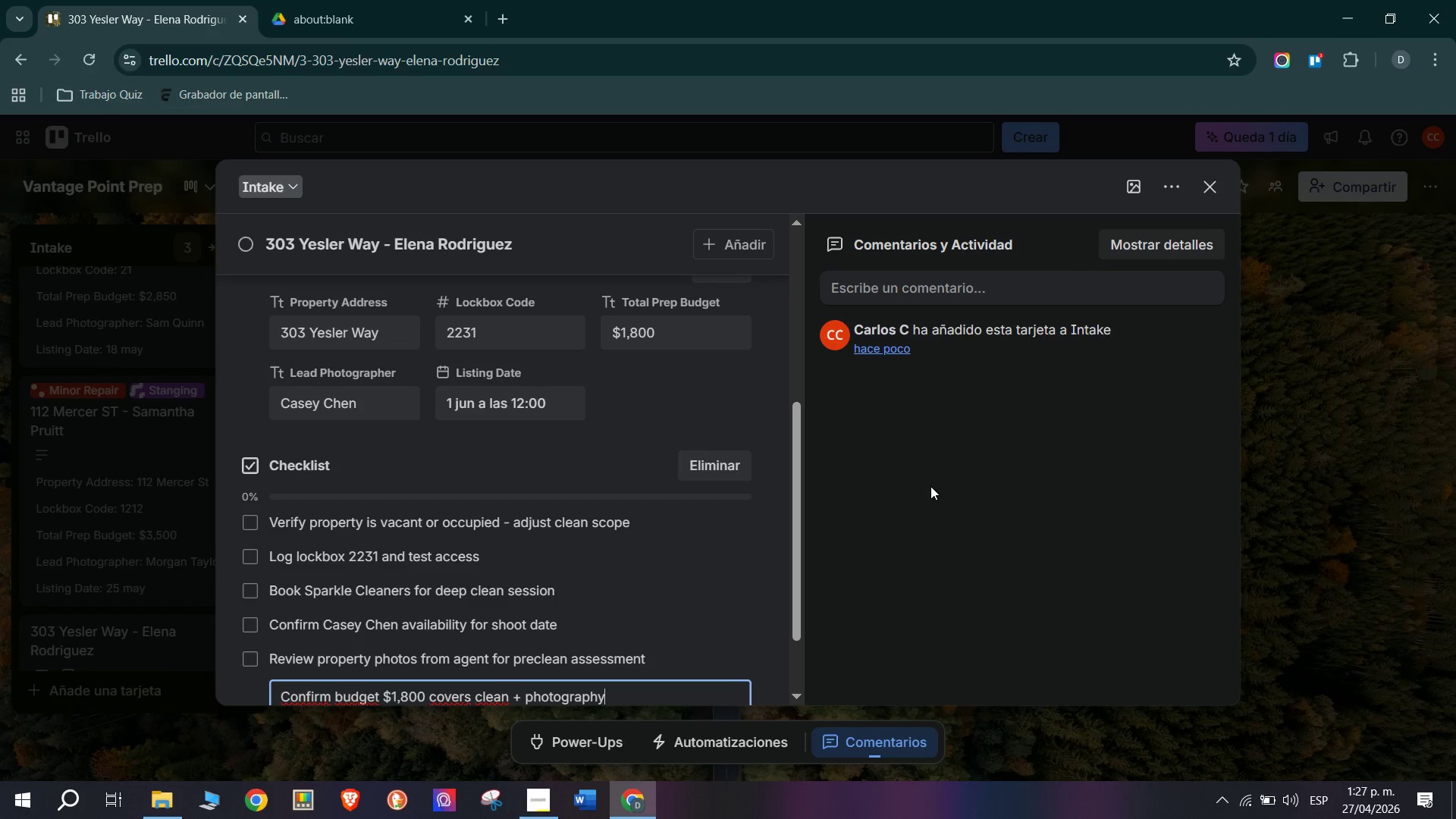 
key(Enter)
 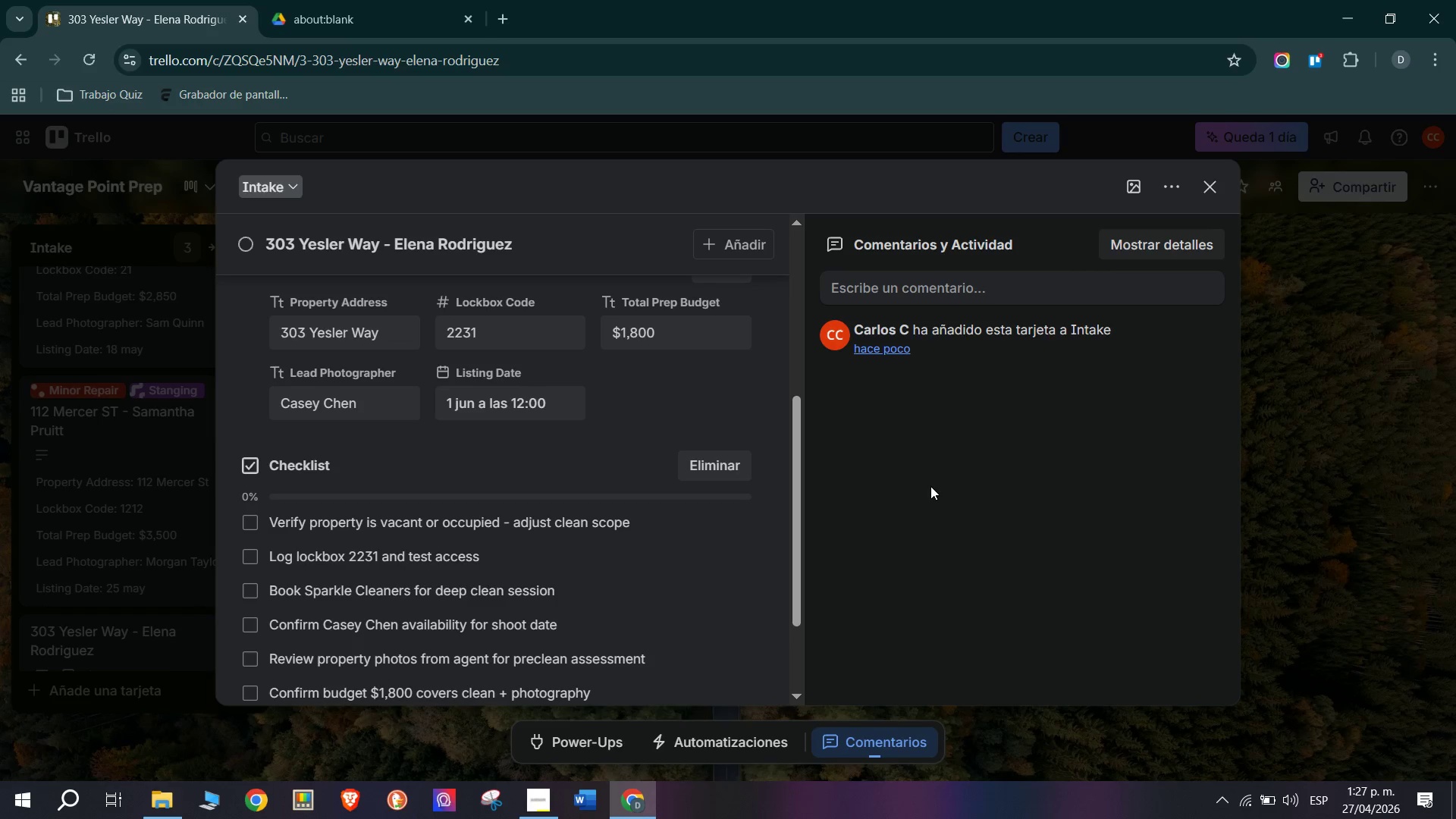 
scroll: coordinate [758, 492], scroll_direction: down, amount: 1.0
 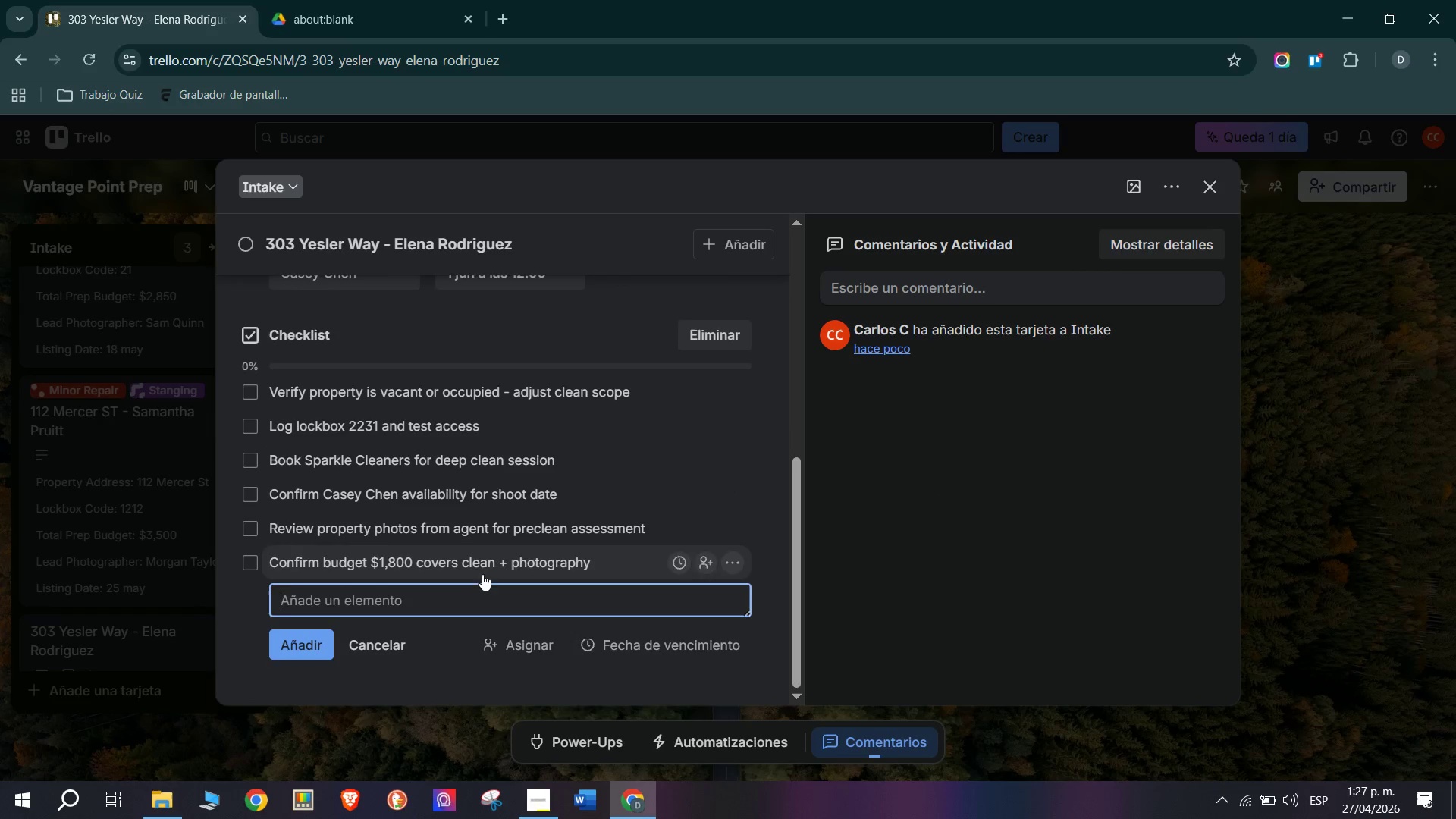 
scroll: coordinate [492, 577], scroll_direction: up, amount: 4.0
 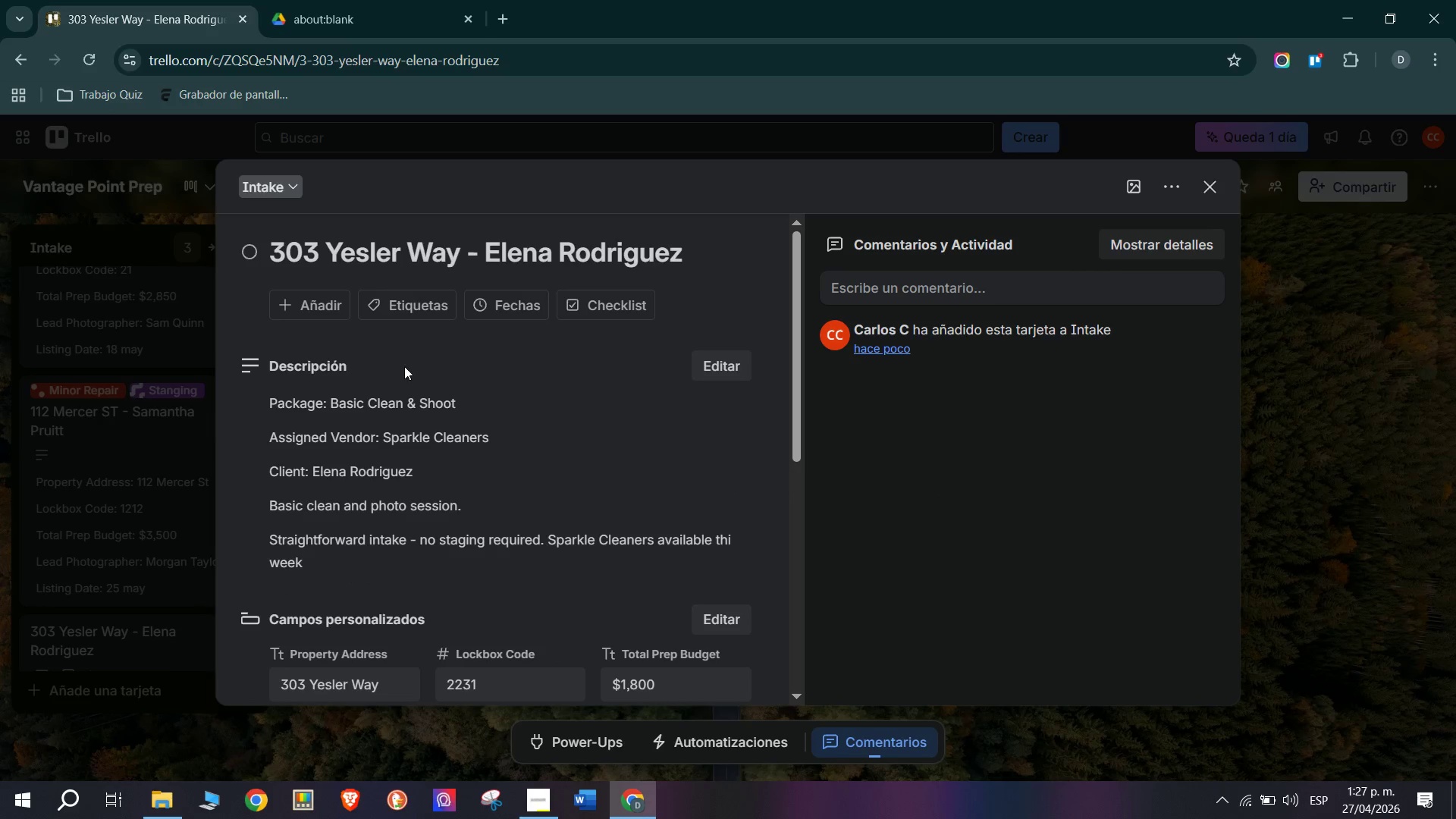 
mouse_move([430, 293])
 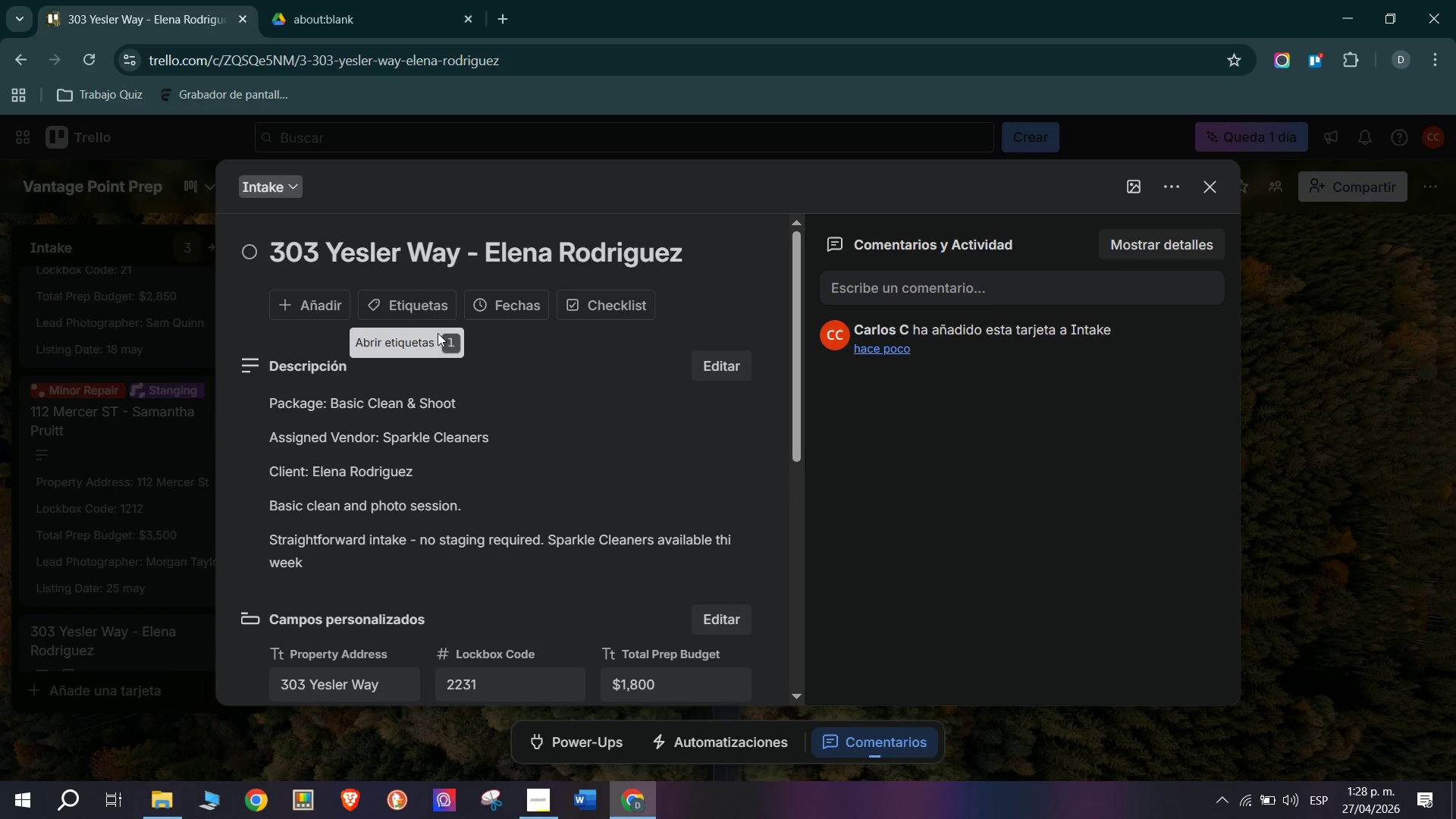 
left_click([431, 301])
 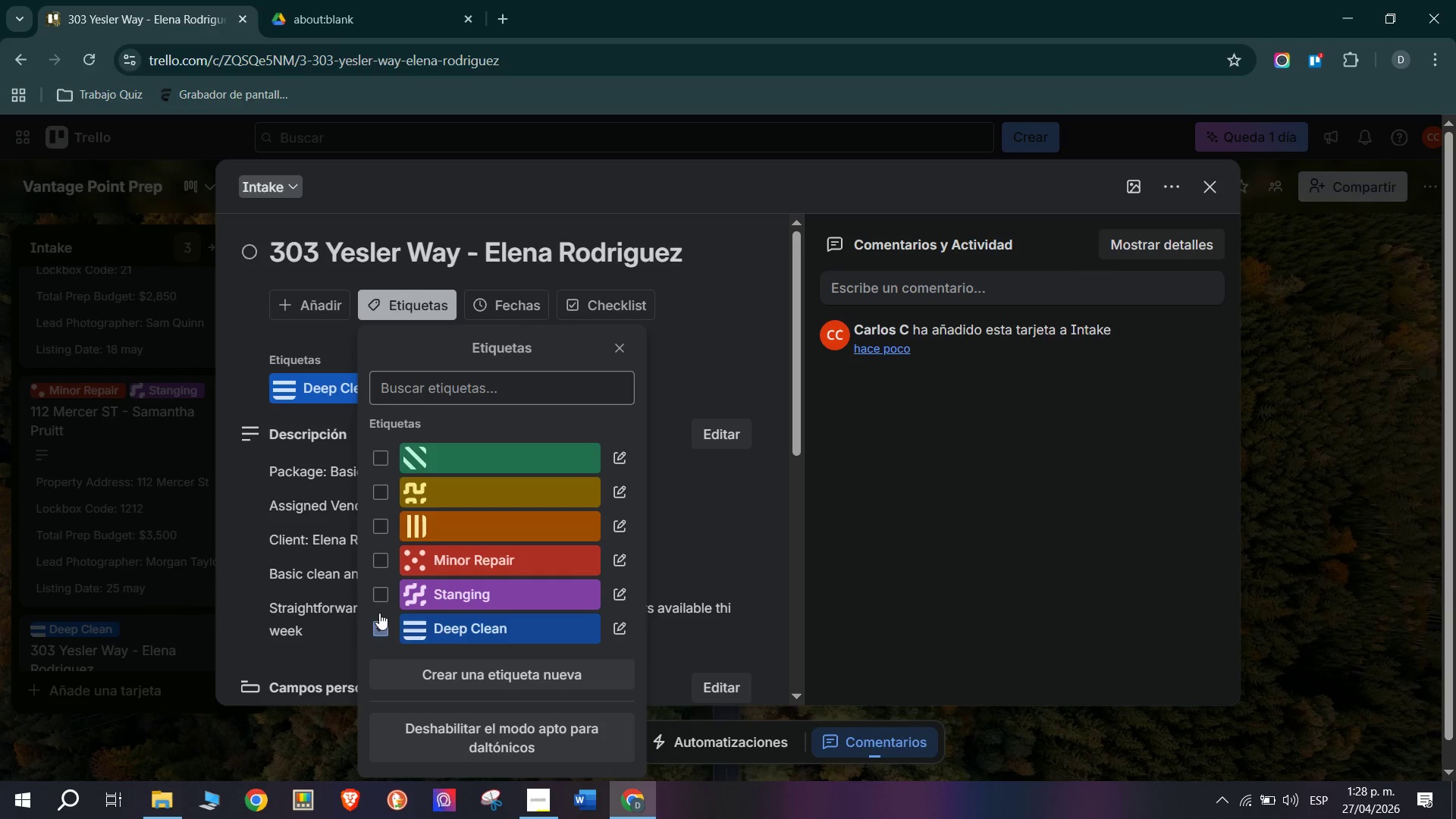 
double_click([132, 541])
 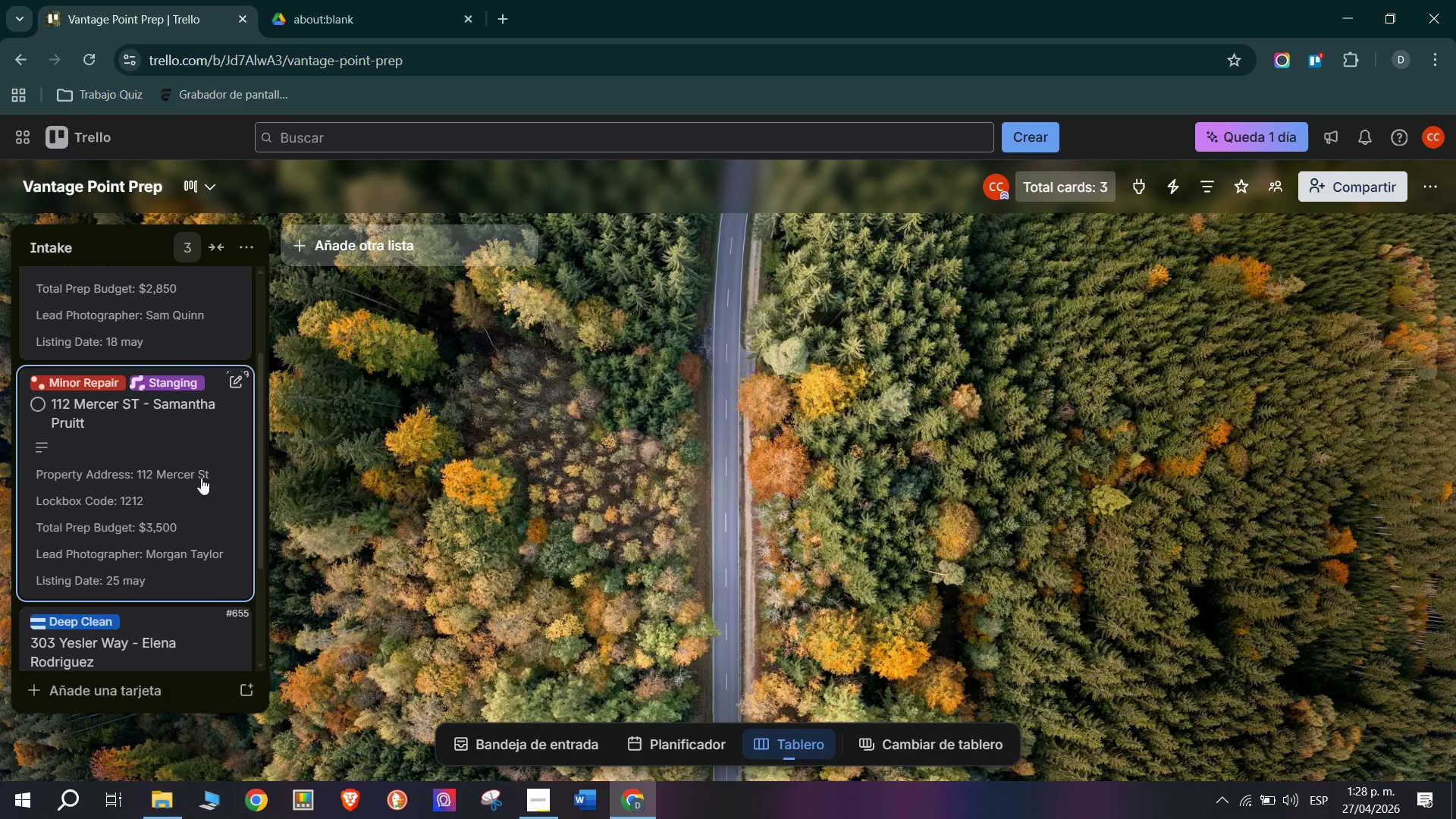 
scroll: coordinate [77, 630], scroll_direction: down, amount: 5.0
 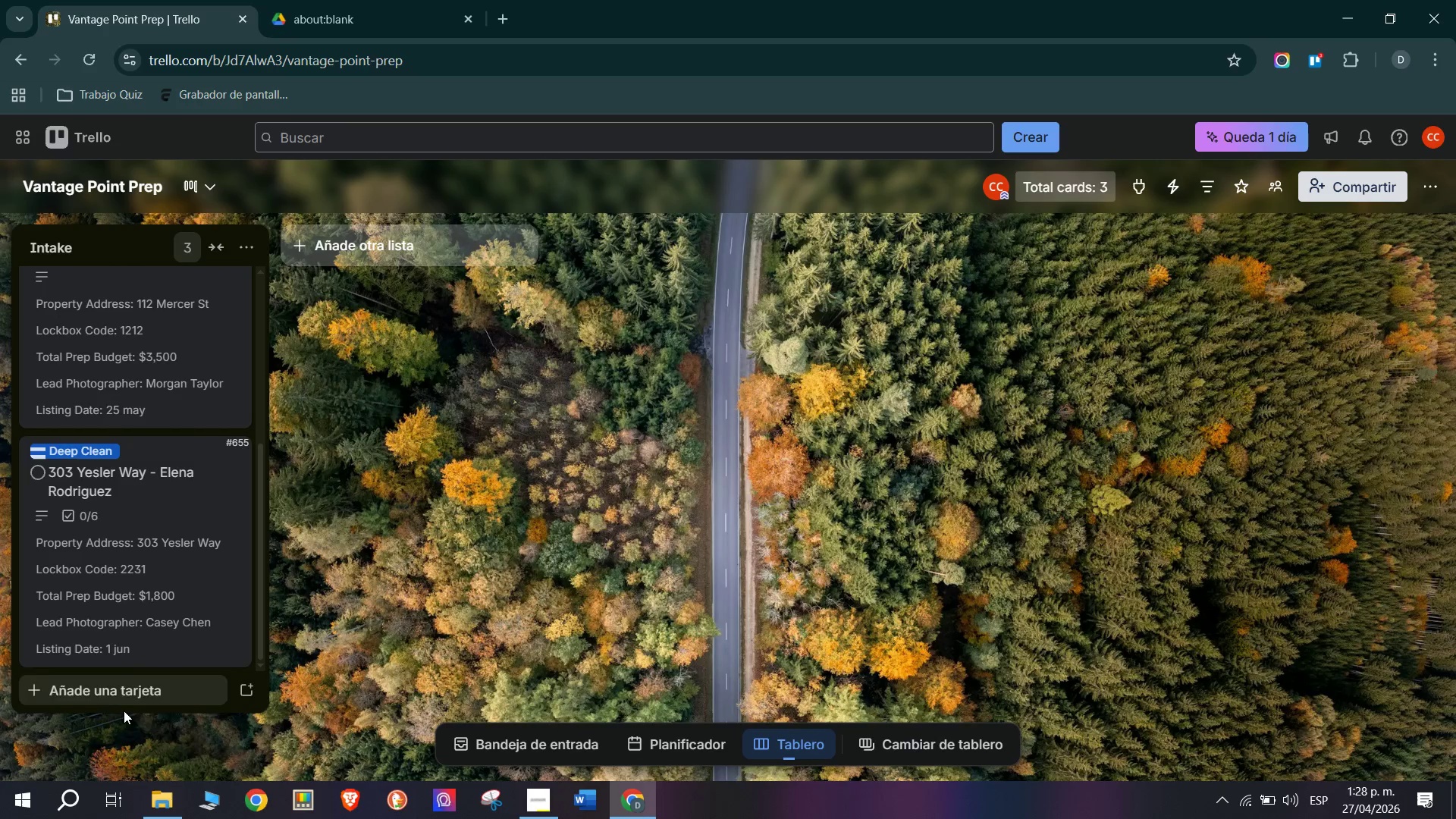 
left_click([143, 691])
 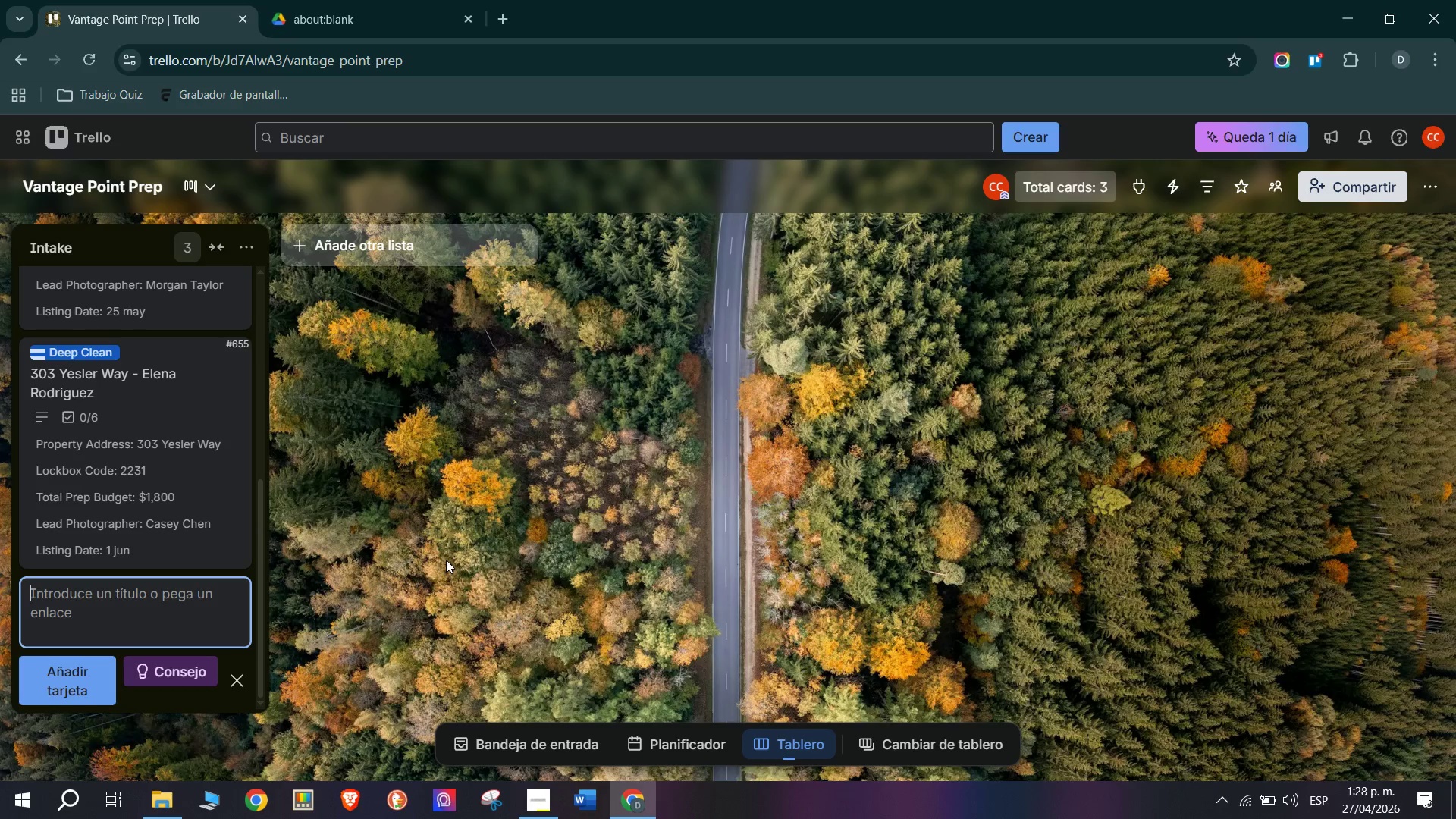 
wait(23.47)
 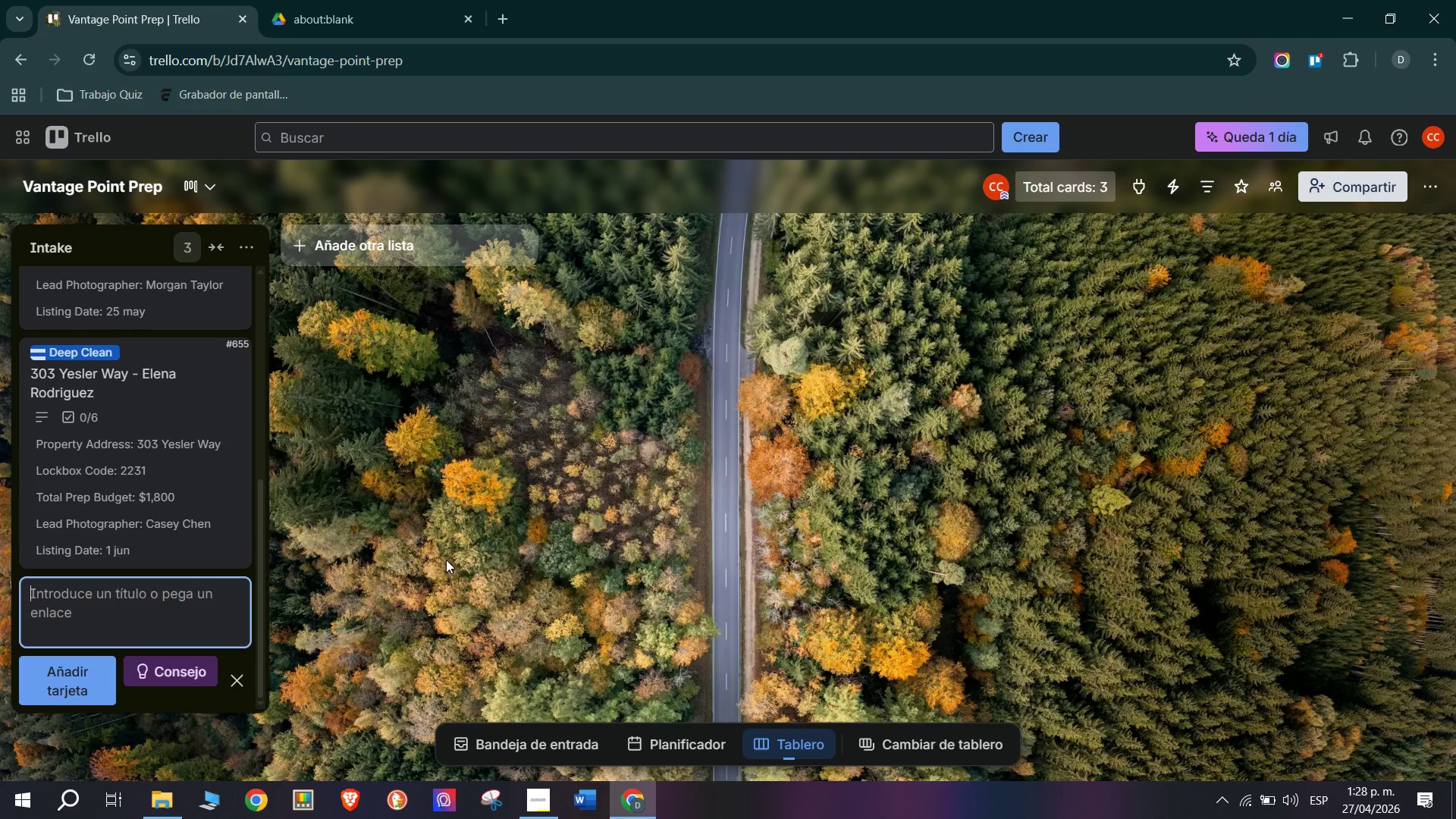 
type(400 Stewart St - Robert Sterling)
 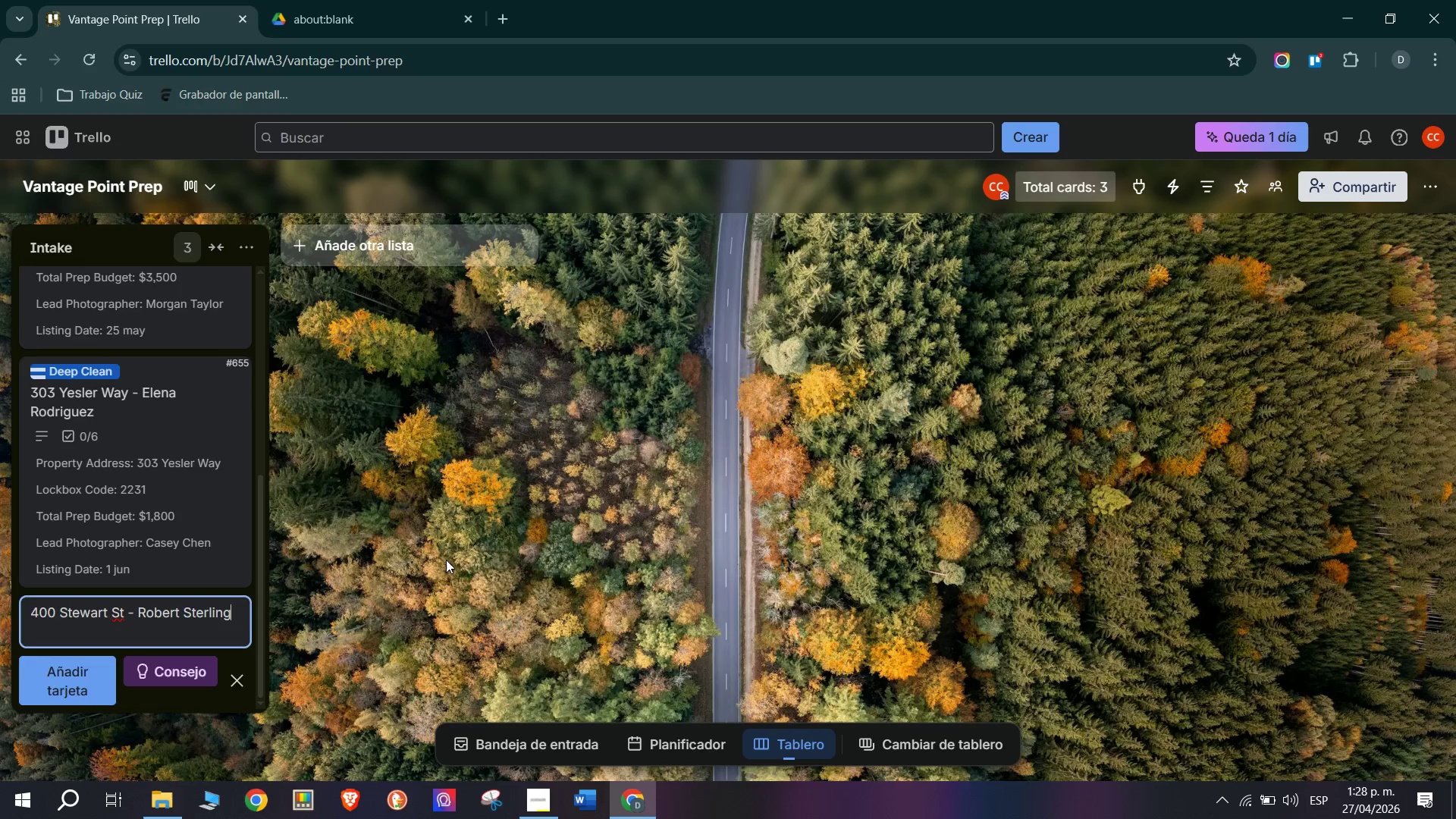 
key(Enter)
 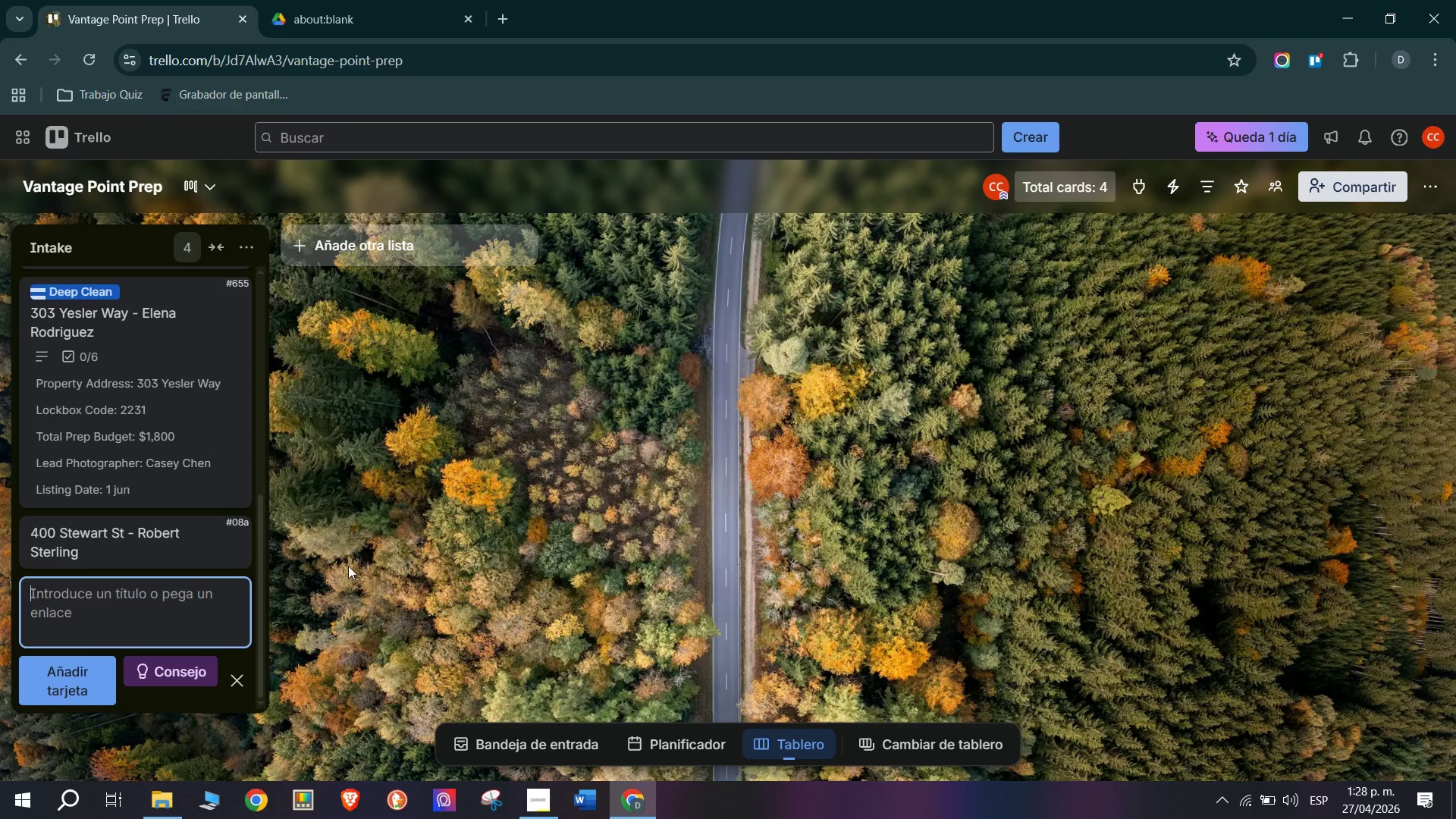 
left_click([65, 541])
 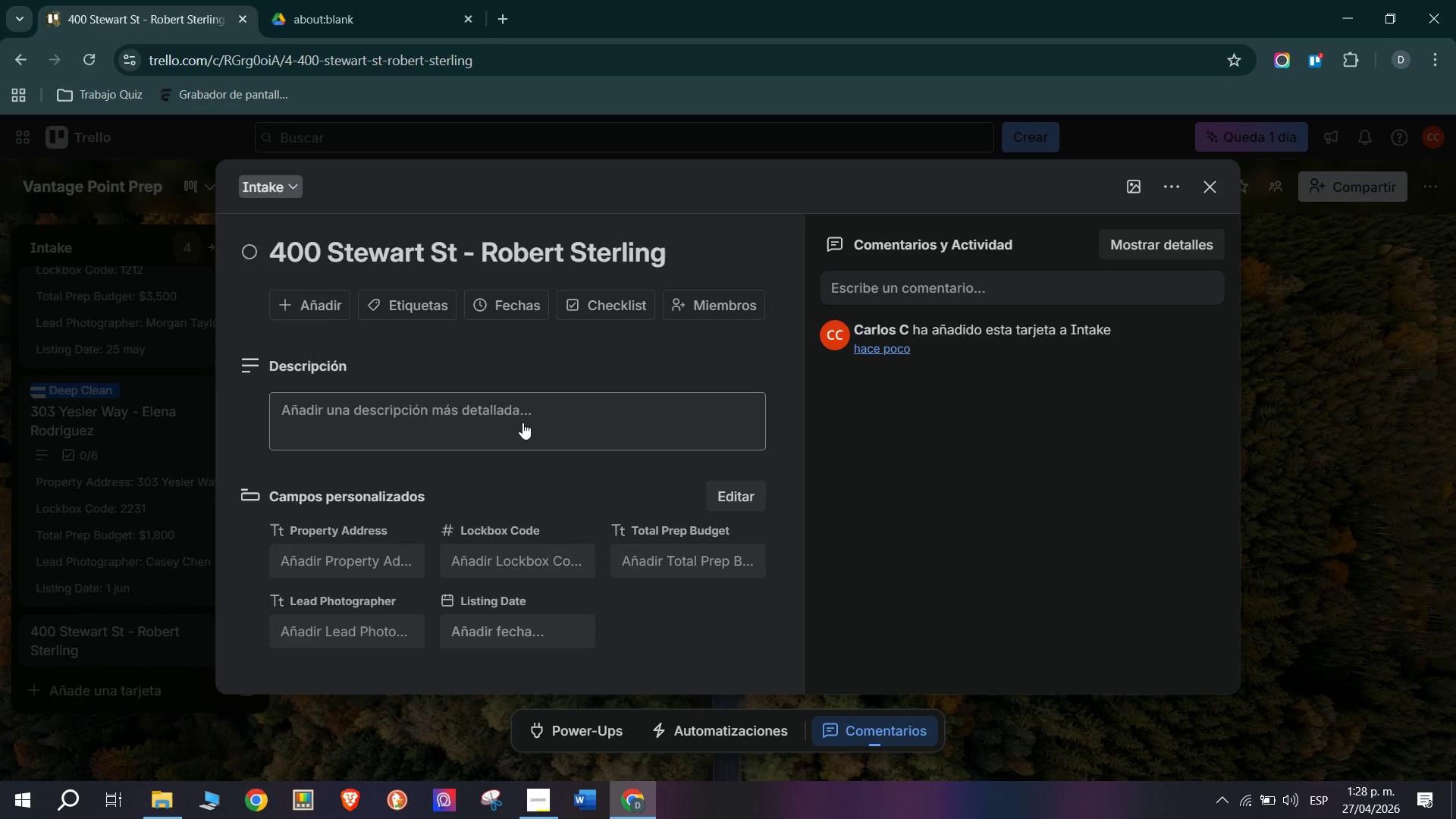 
left_click([357, 560])
 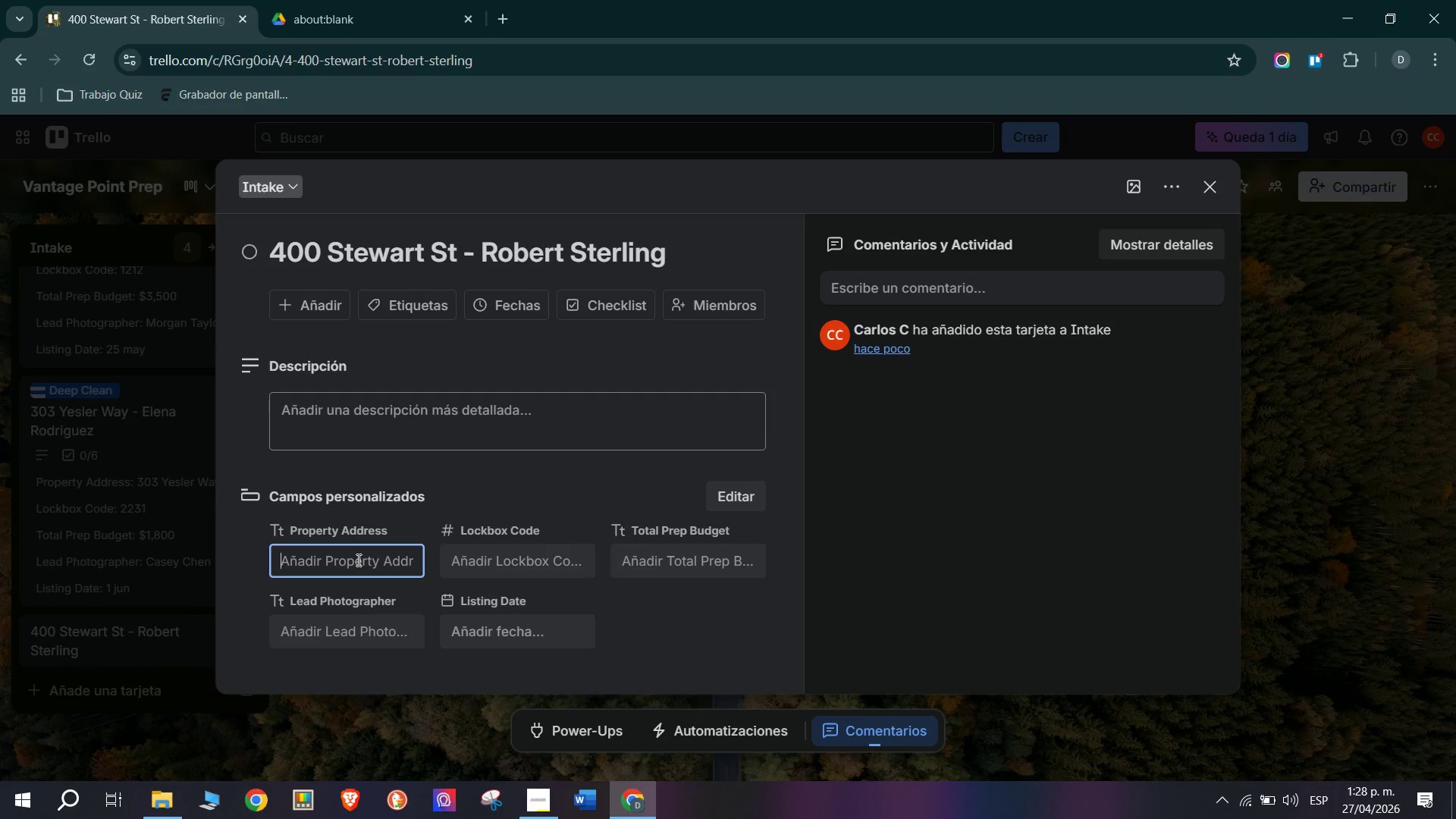 
type(400 Stewart St)
 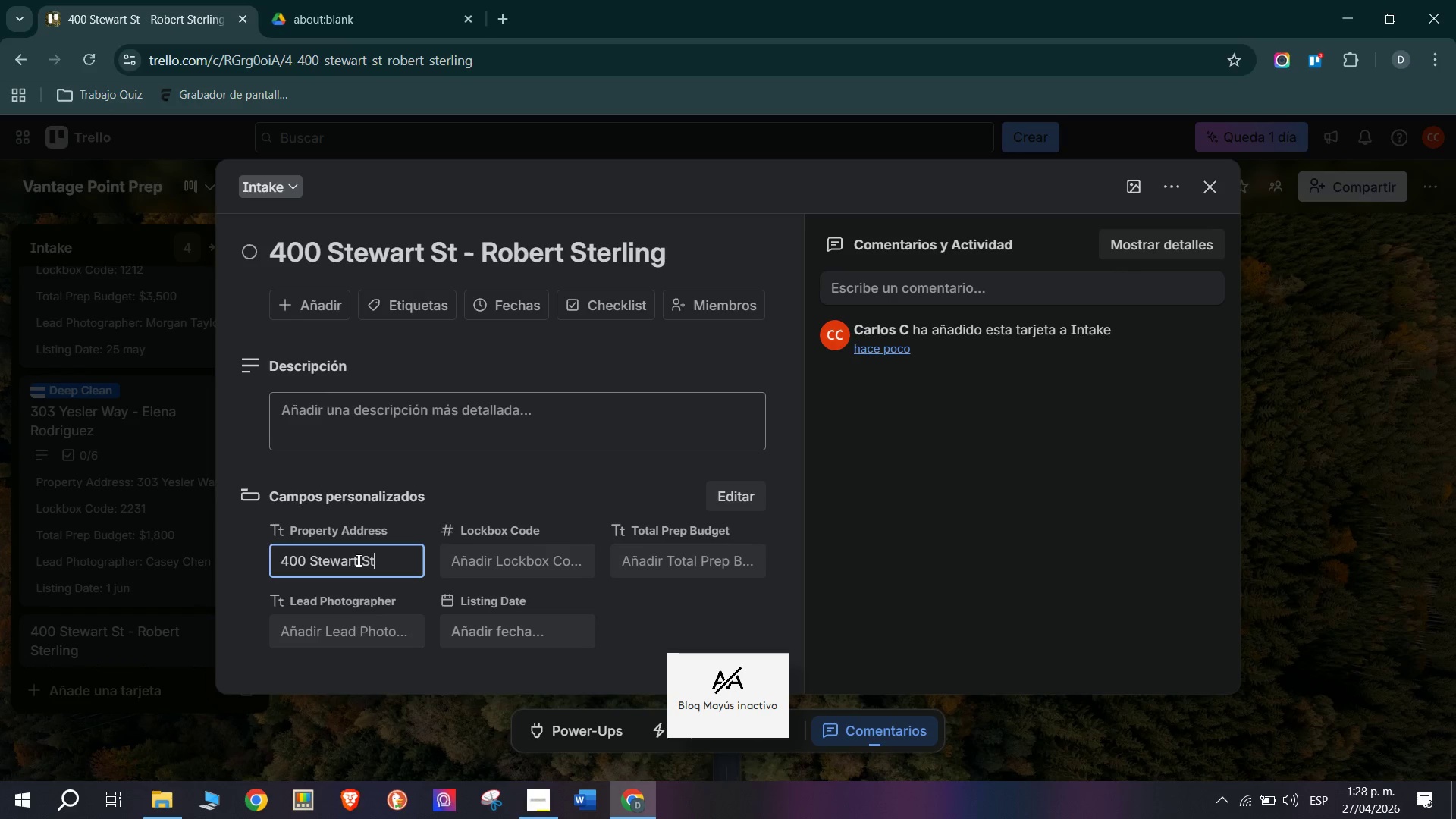 
key(Enter)
 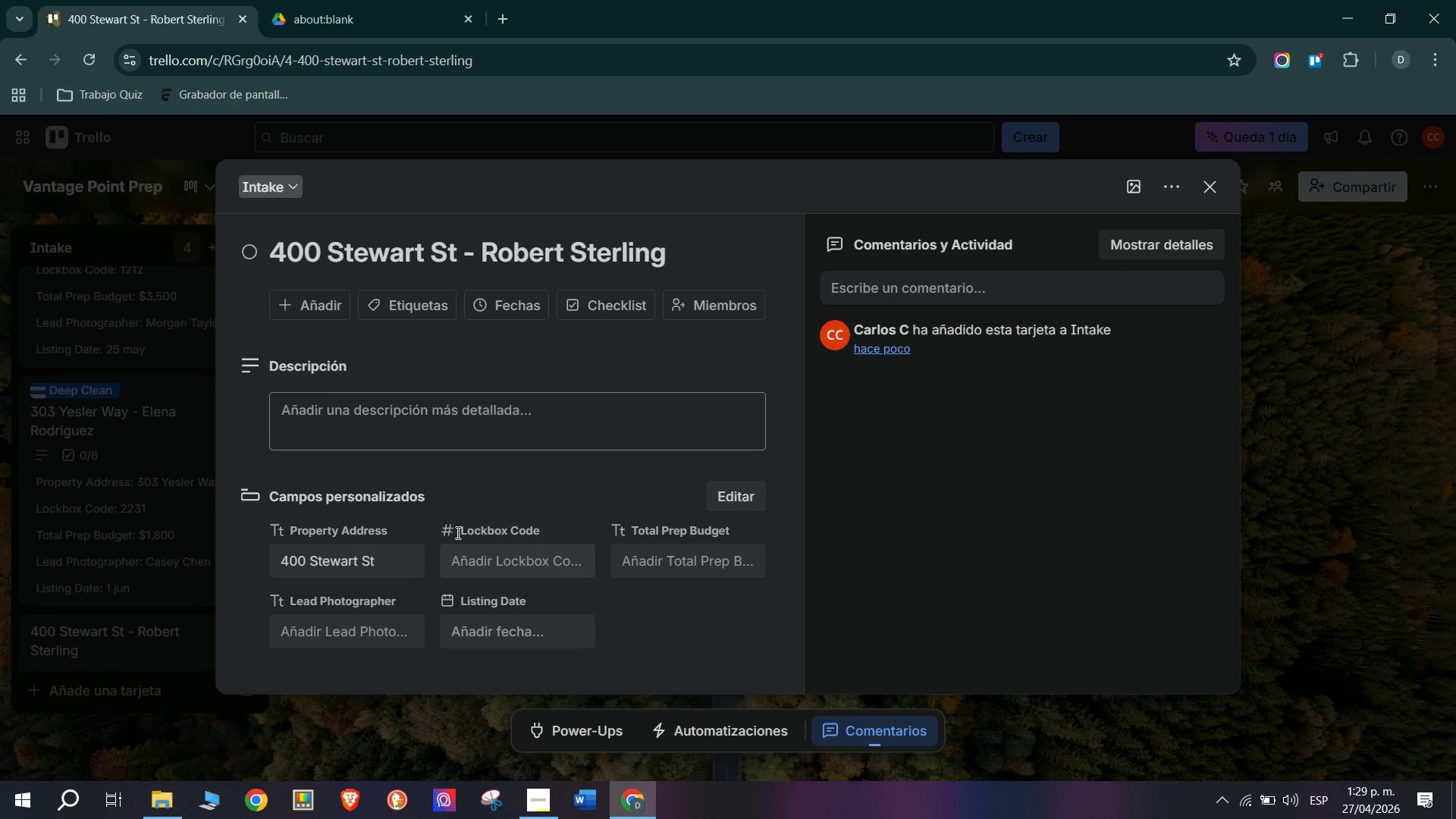 
left_click([475, 549])
 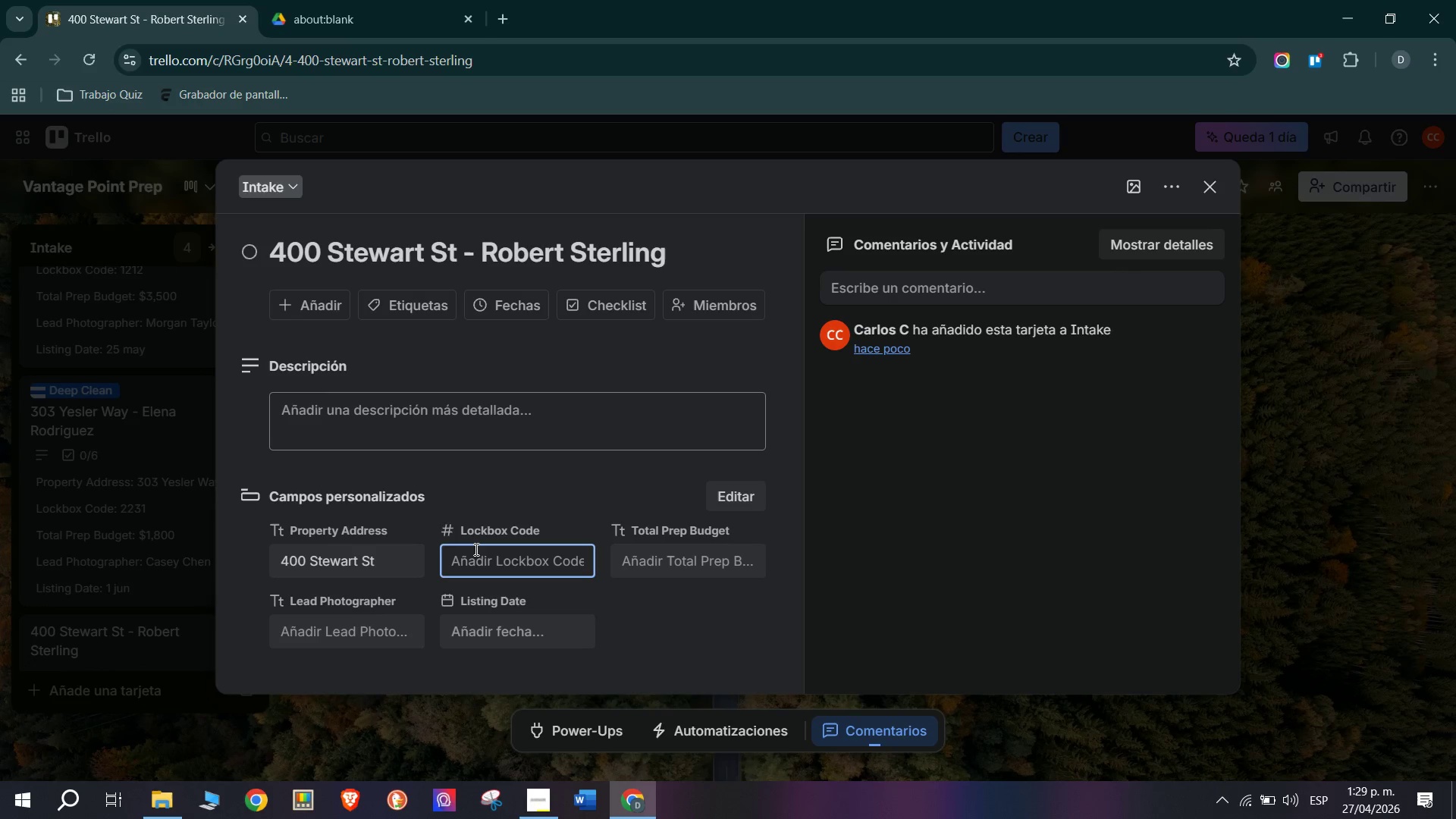 
type(5050)
key(Tab)
type($6,200)
key(Tab)
 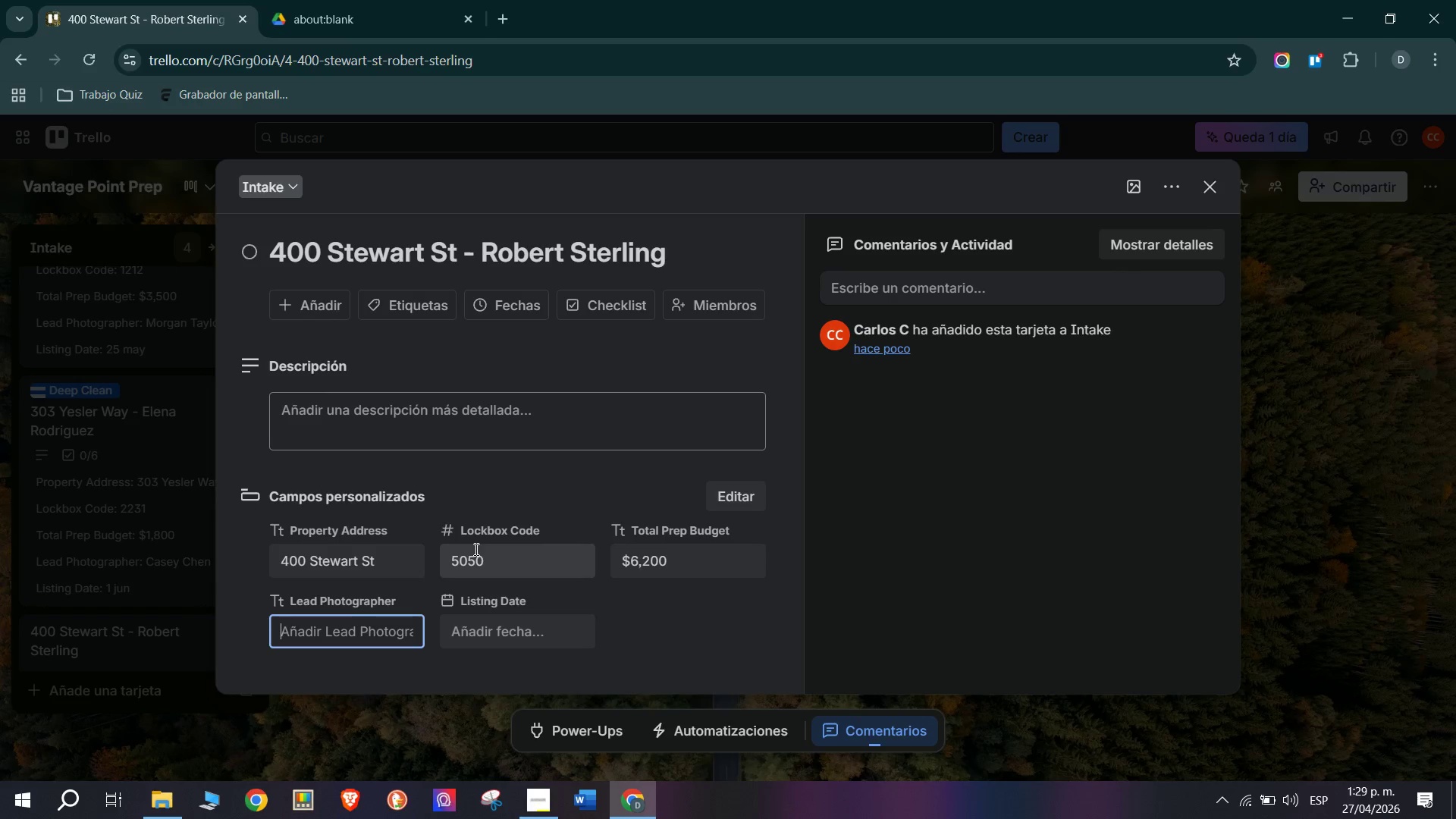 
wait(6.7)
 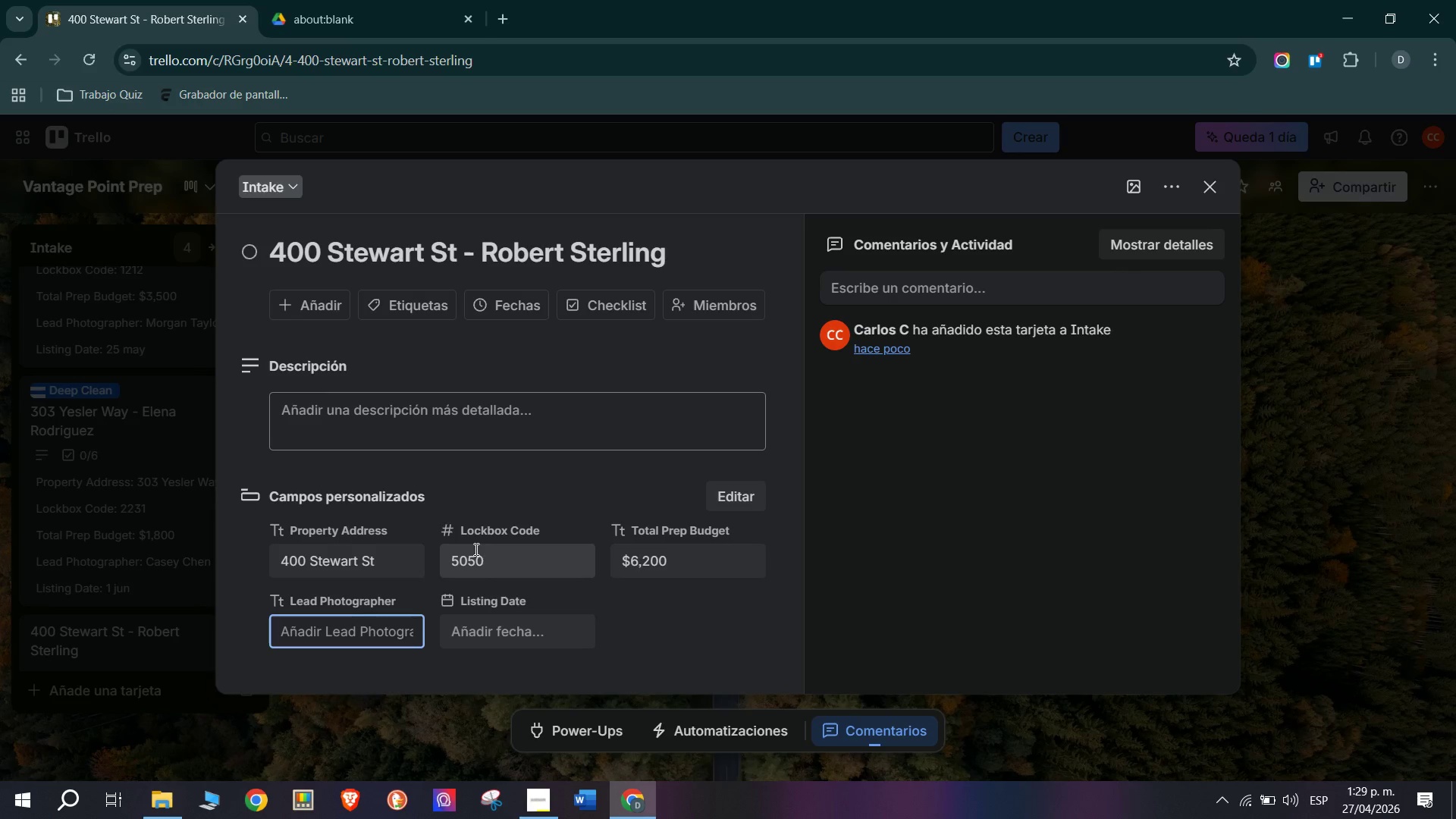 
type(Al`ex )
key(Backspace)
key(Backspace)
key(Backspace)
key(Backspace)
type(ex Rivera)
key(Tab)
type(202)
key(Backspace)
key(Backspace)
key(Backspace)
key(Backspace)
key(Backspace)
key(Backspace)
key(Escape)
key(Escape)
 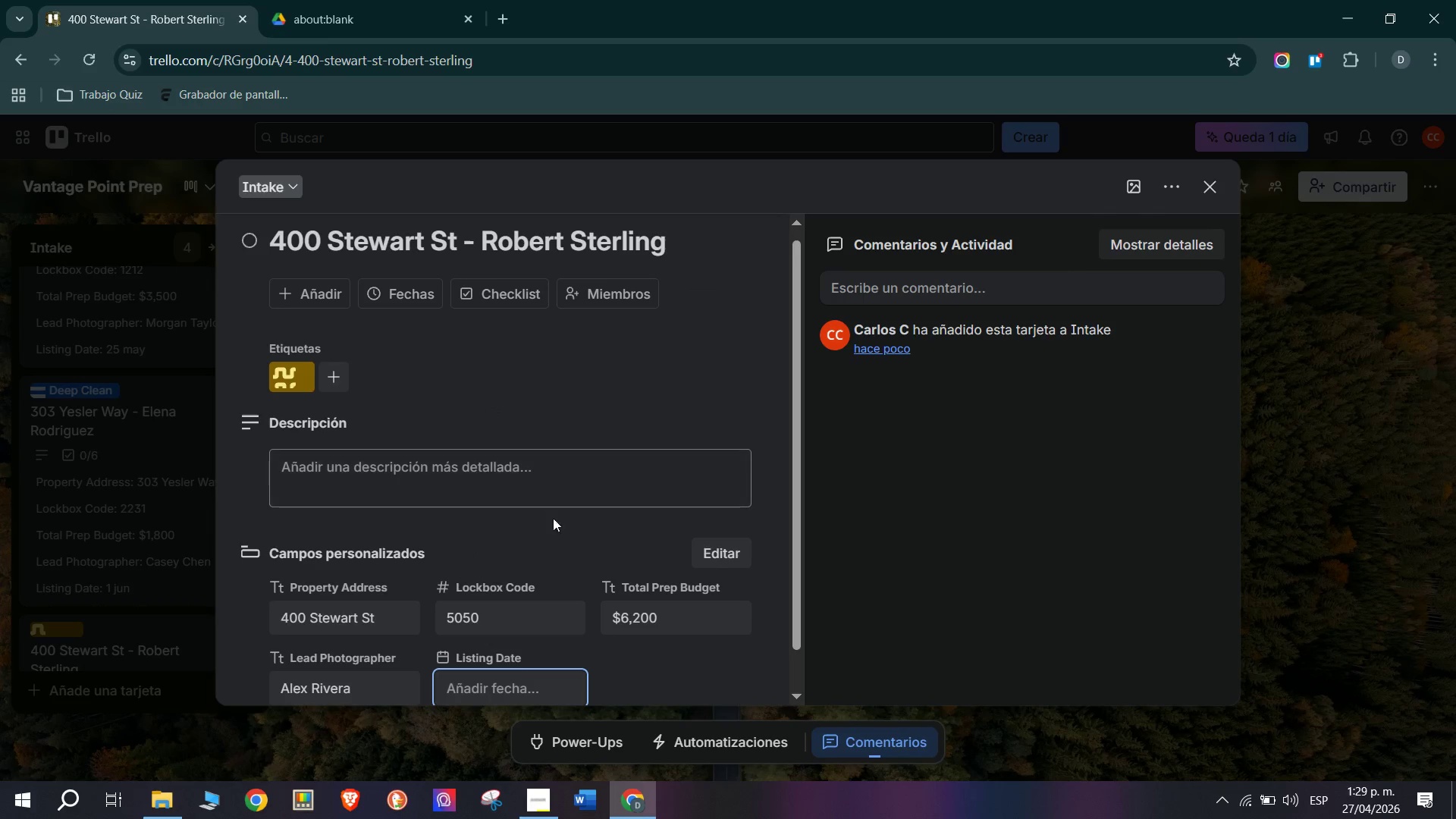 
scroll: coordinate [548, 599], scroll_direction: down, amount: 2.0
 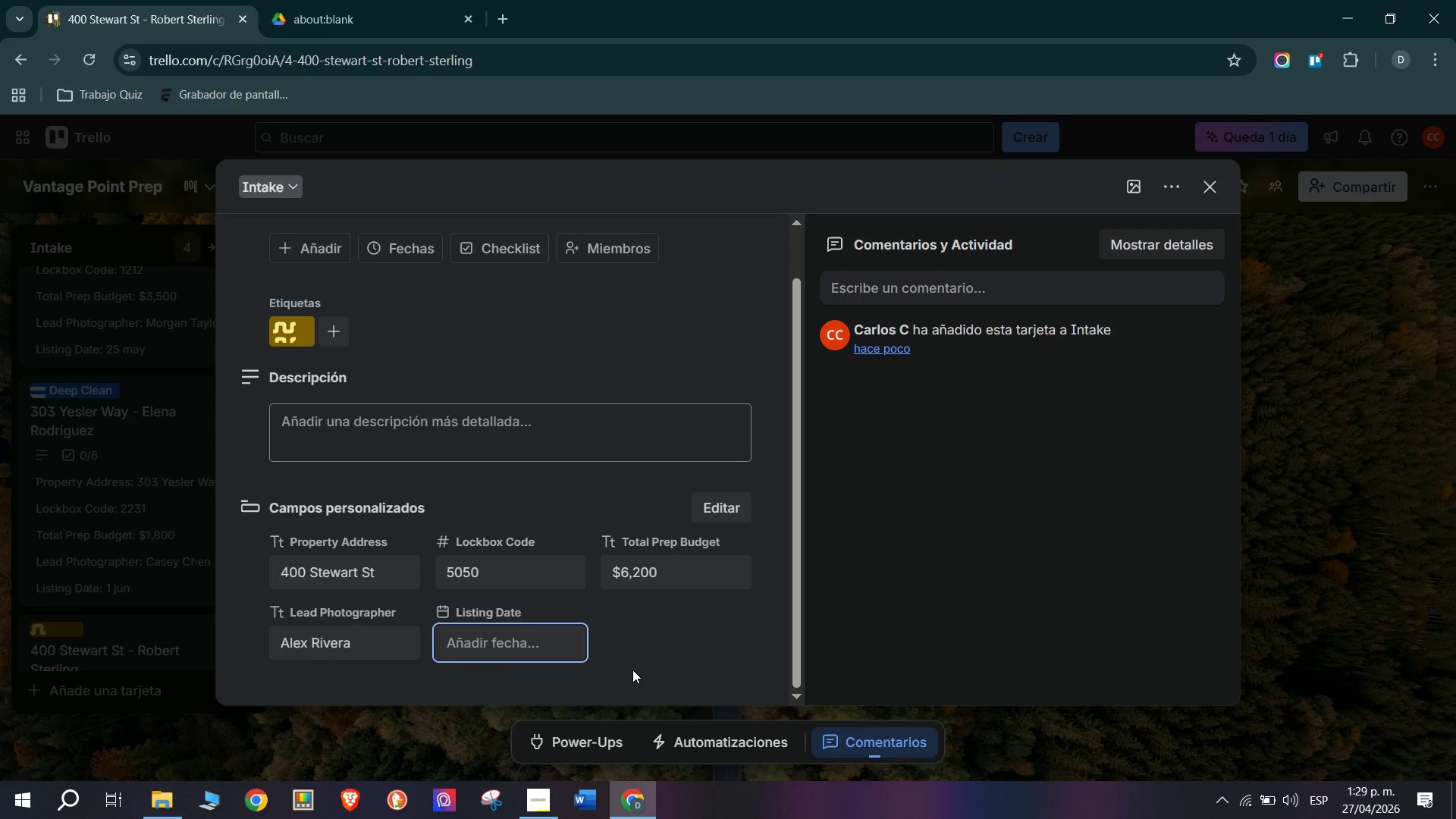 
left_click([493, 636])
 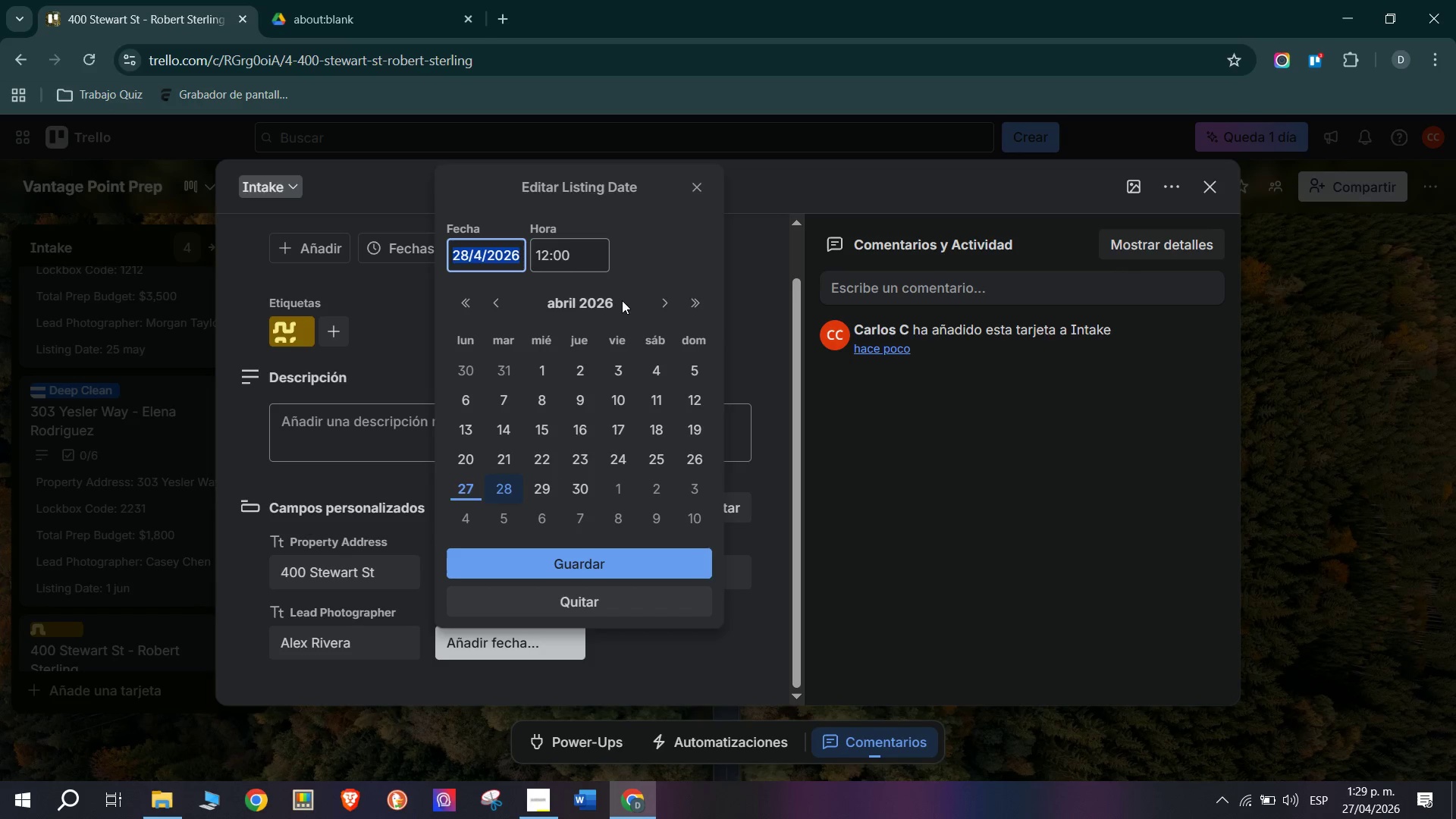 
double_click([671, 304])
 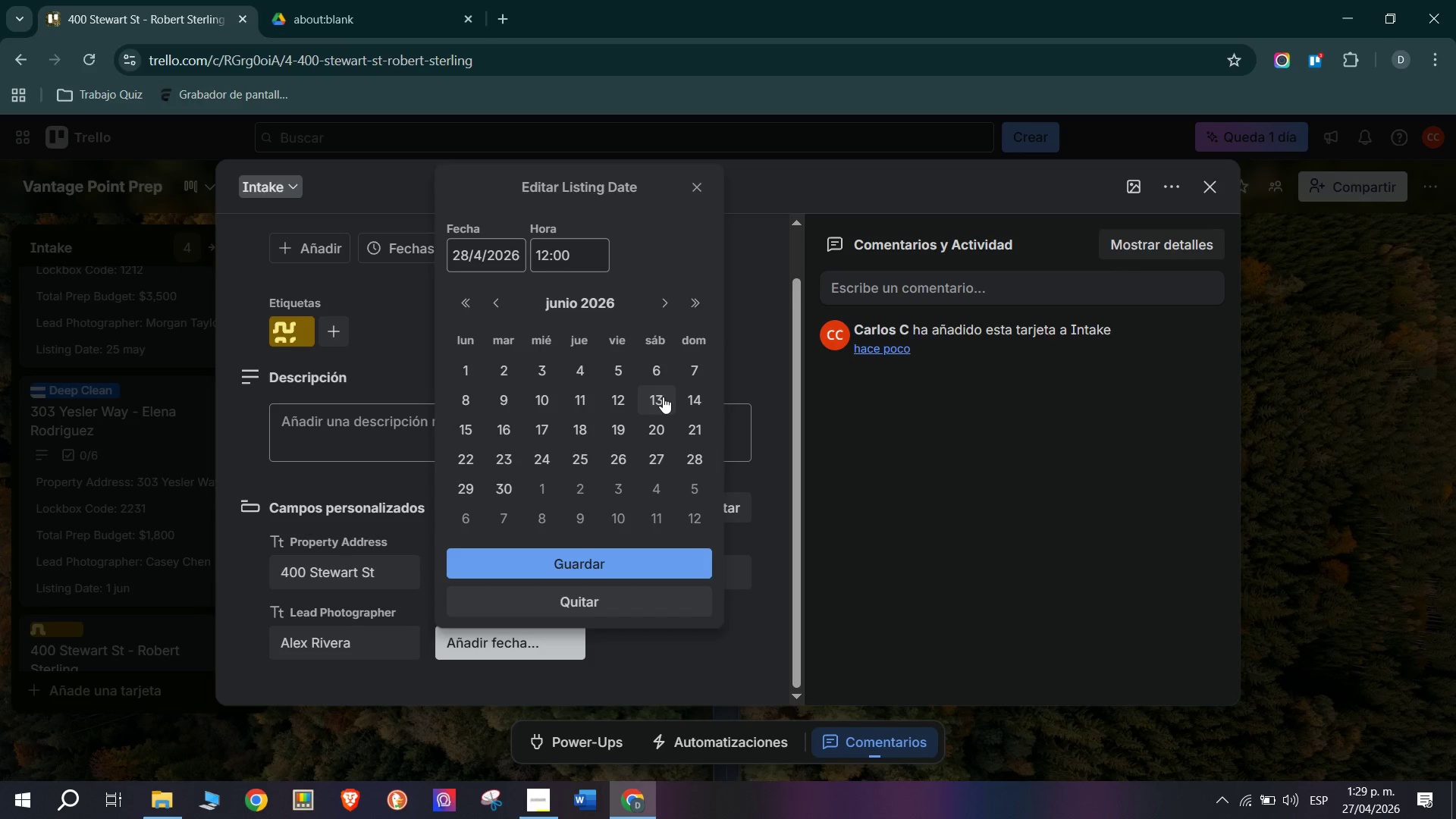 
left_click([696, 375])
 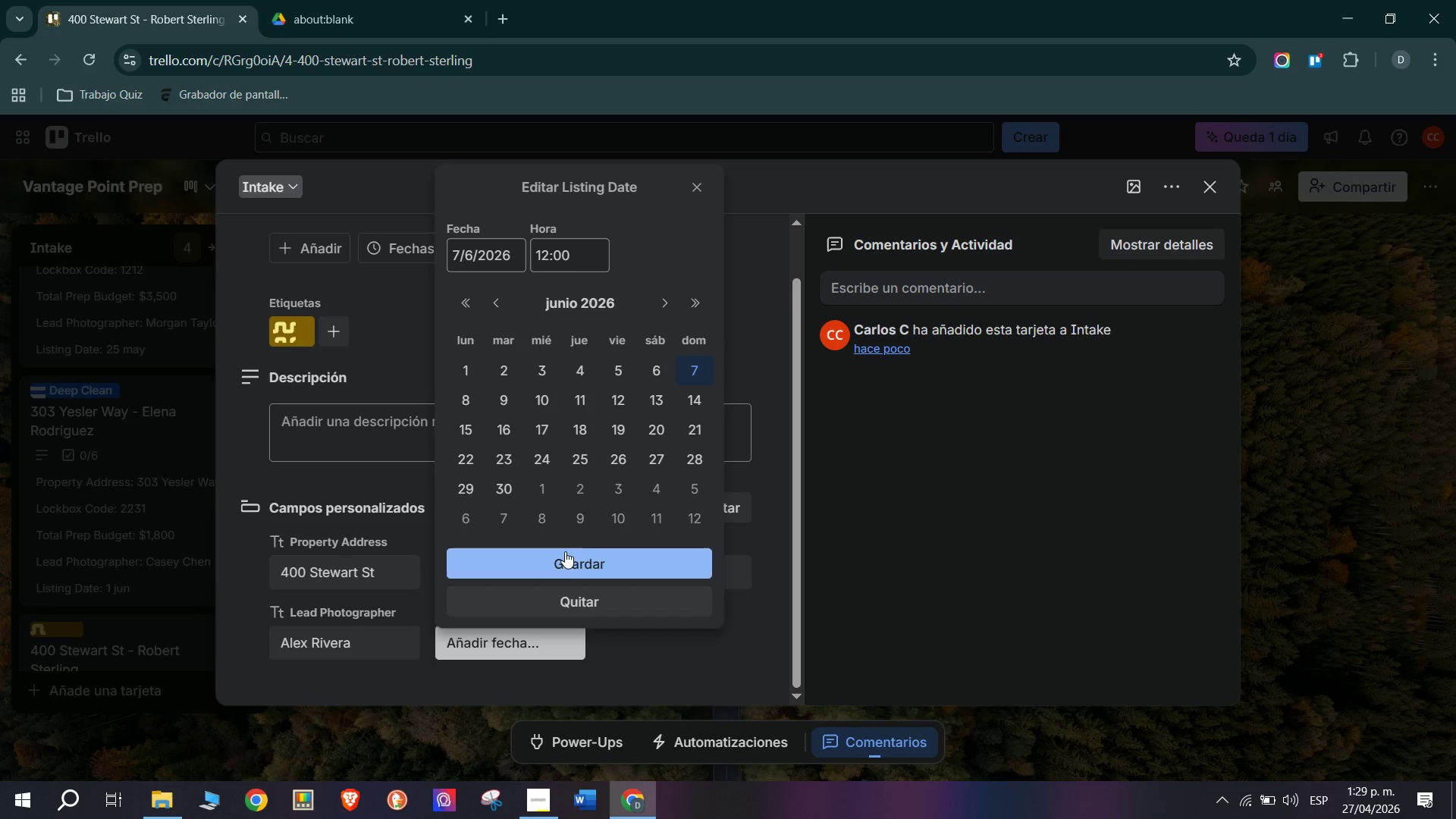 
left_click([567, 560])
 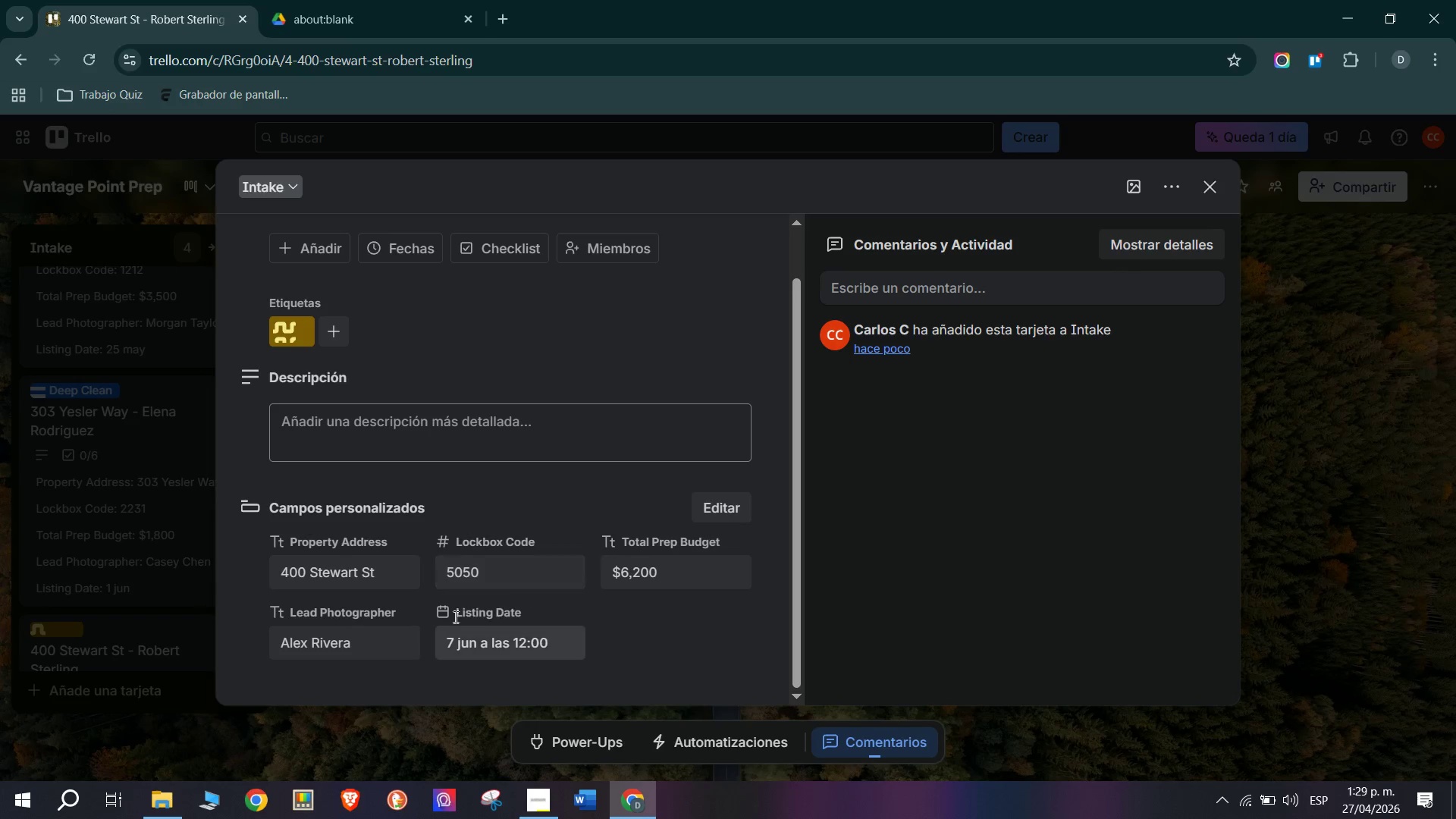 
scroll: coordinate [449, 619], scroll_direction: down, amount: 3.0
 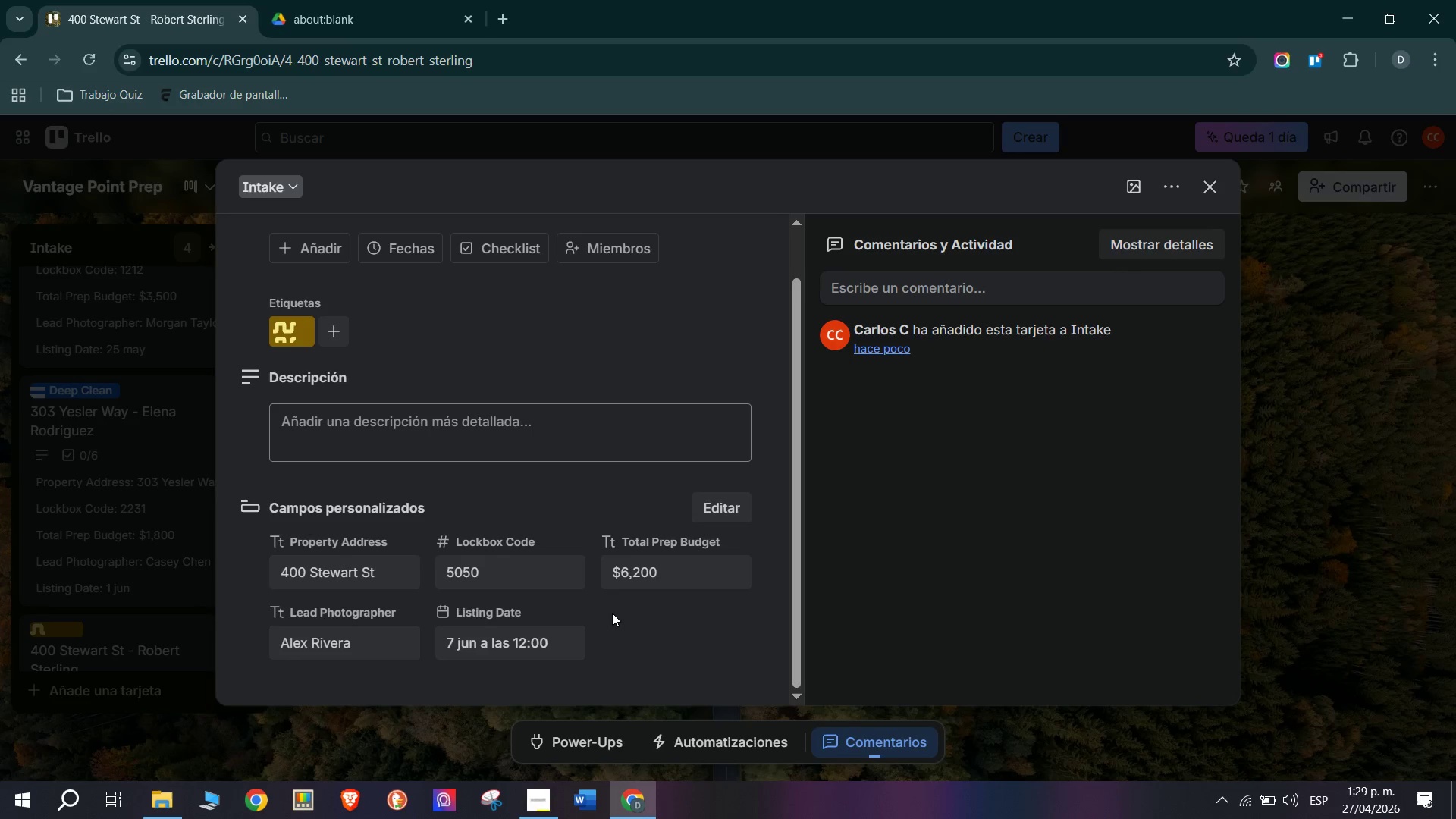 
scroll: coordinate [615, 621], scroll_direction: up, amount: 1.0
 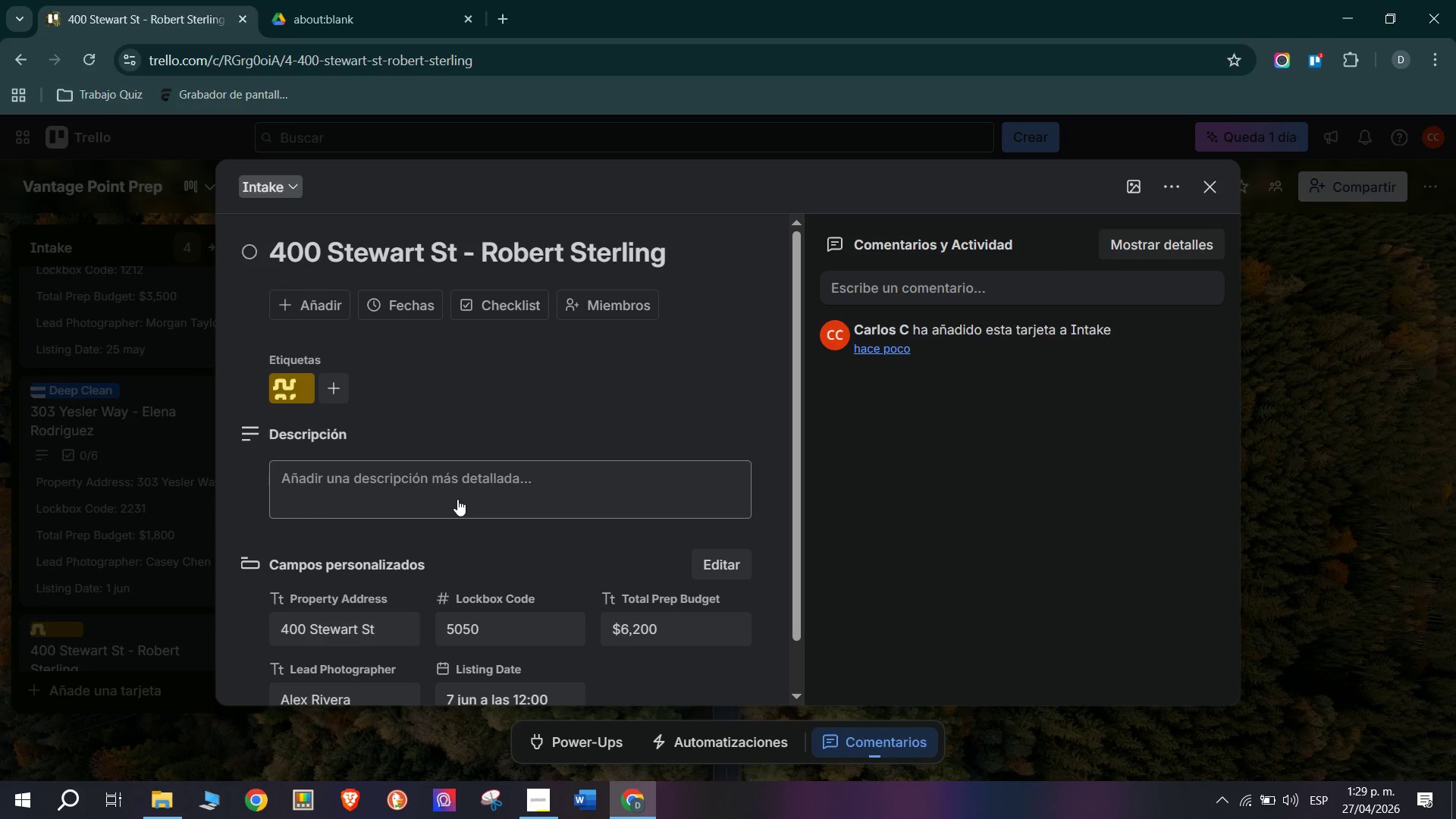 
left_click([457, 499])
 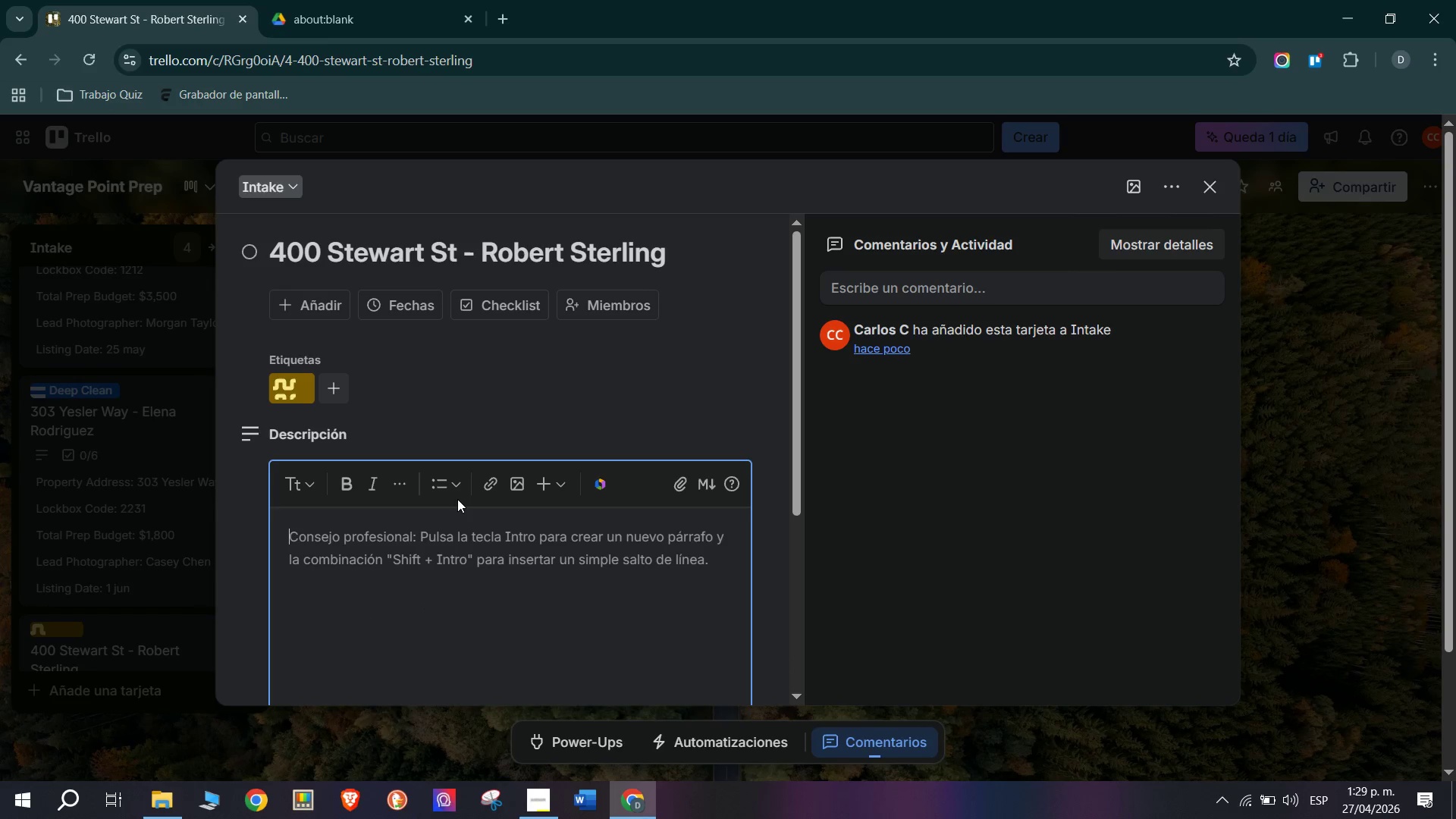 
type(Package> Full Staging)
 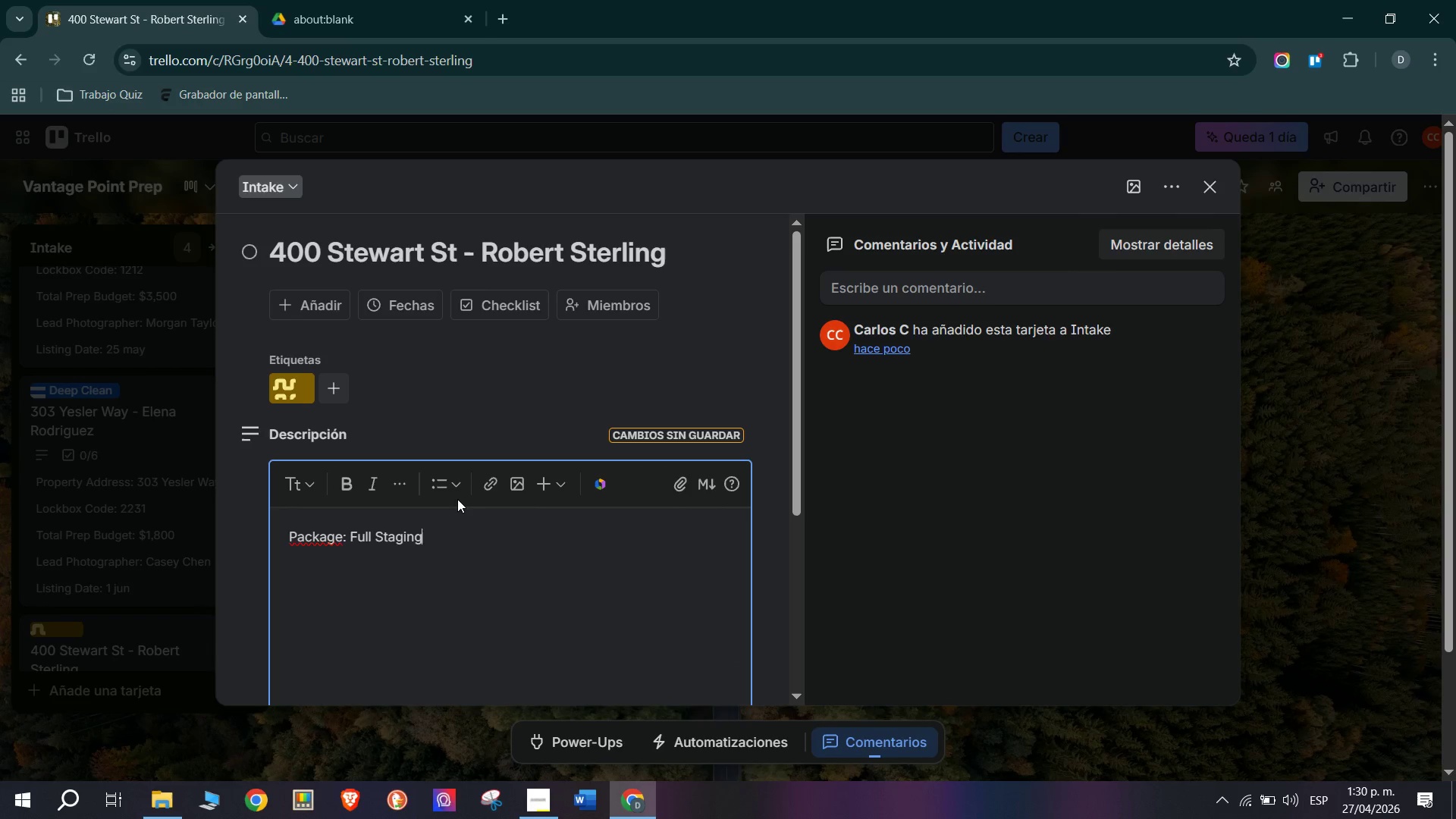 
key(Enter)
 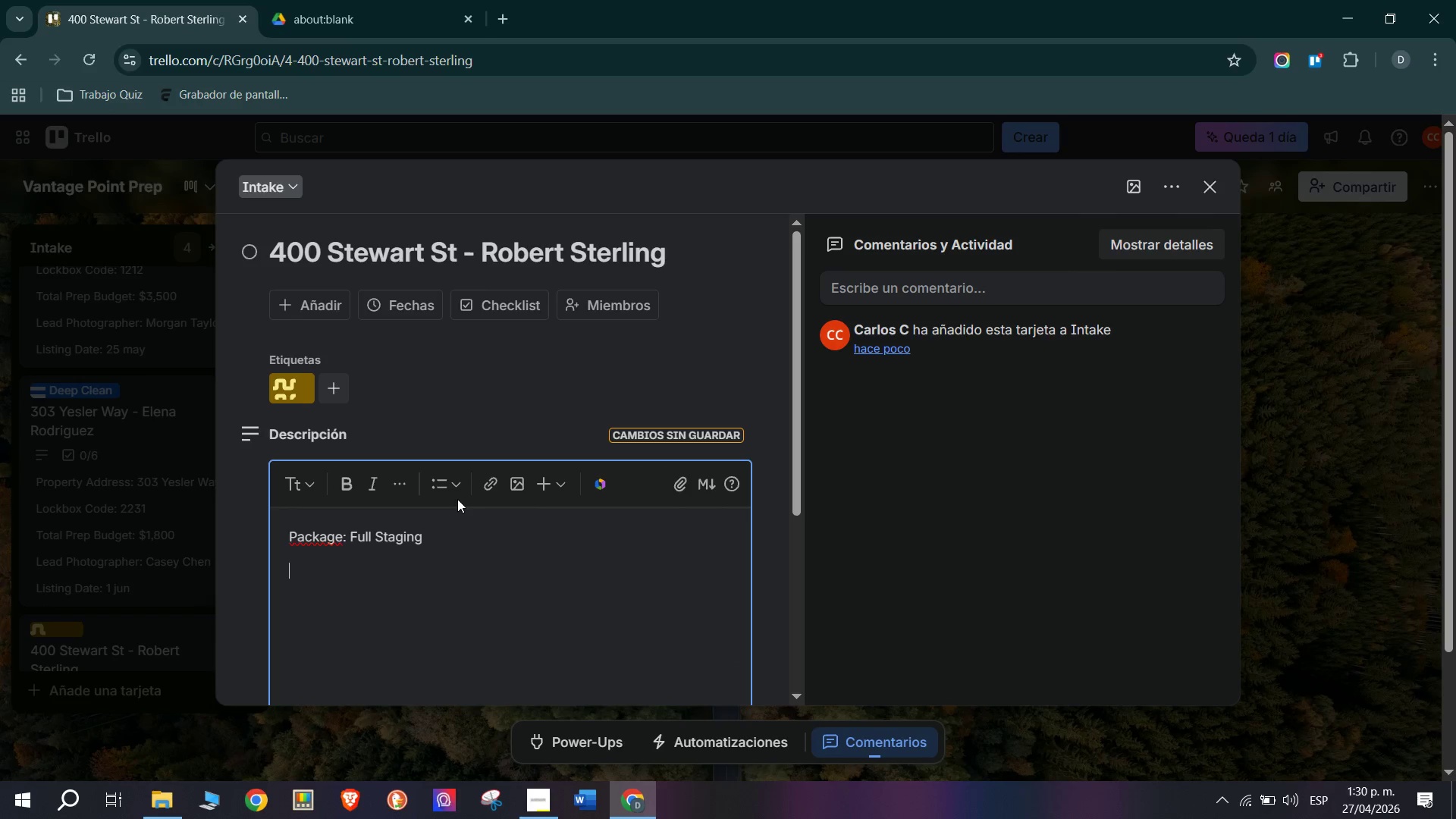 
type(Assigned Vendor> Morder )
key(Backspace)
key(Backspace)
key(Backspace)
key(Backspace)
key(Backspace)
type(dern Spaces)
 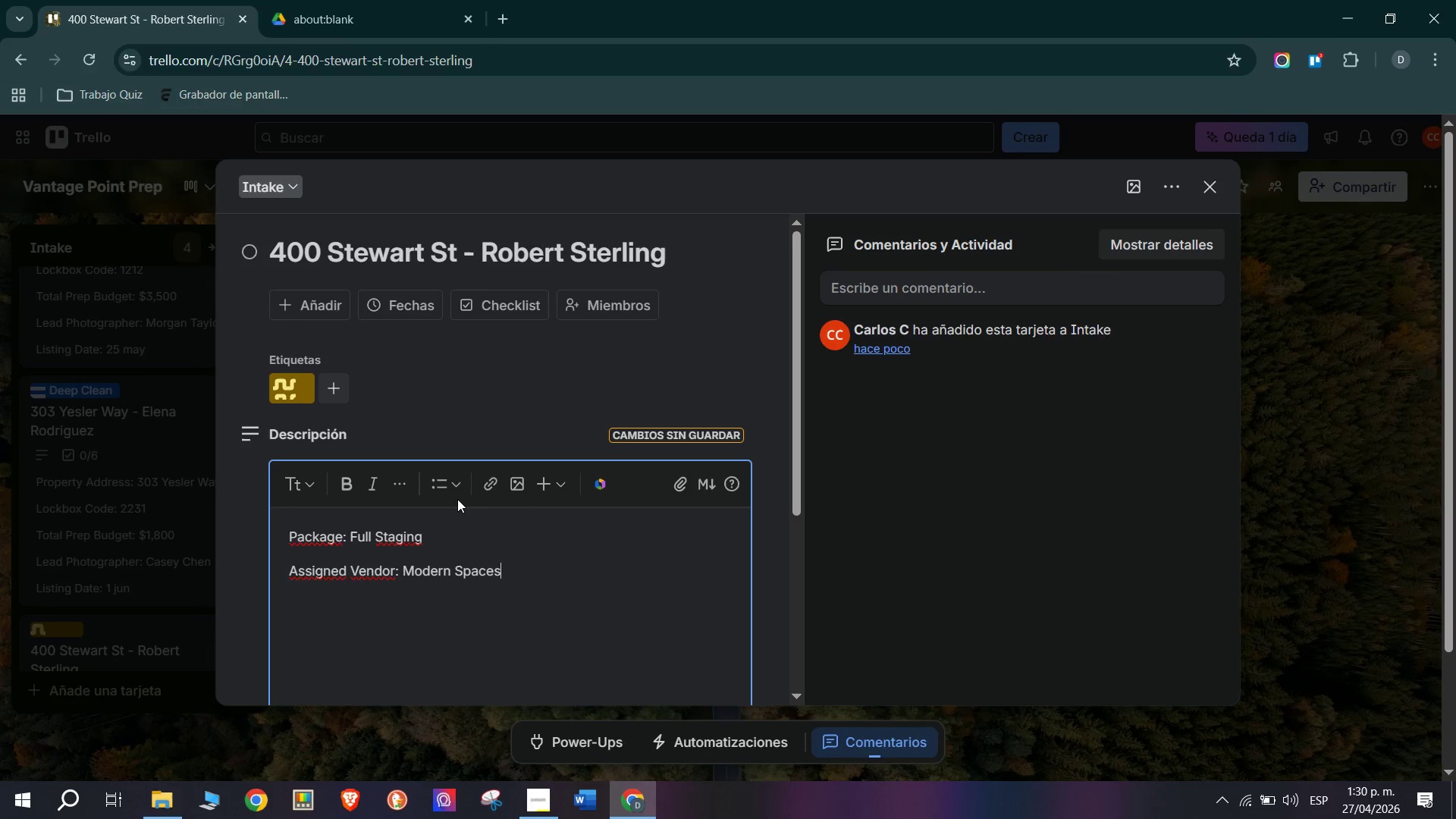 
key(Enter)
 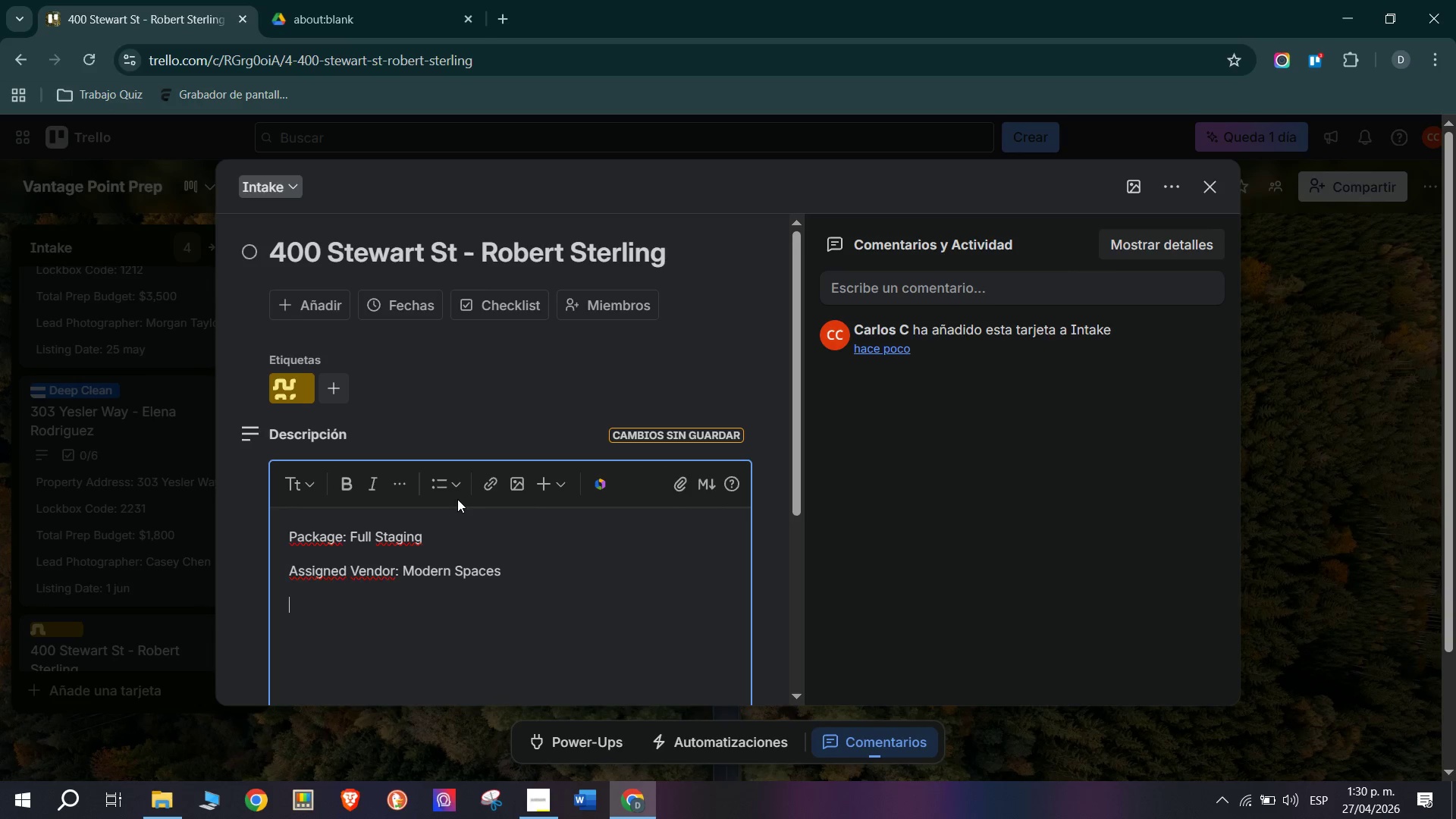 
type(Client> Robert Sterling)
 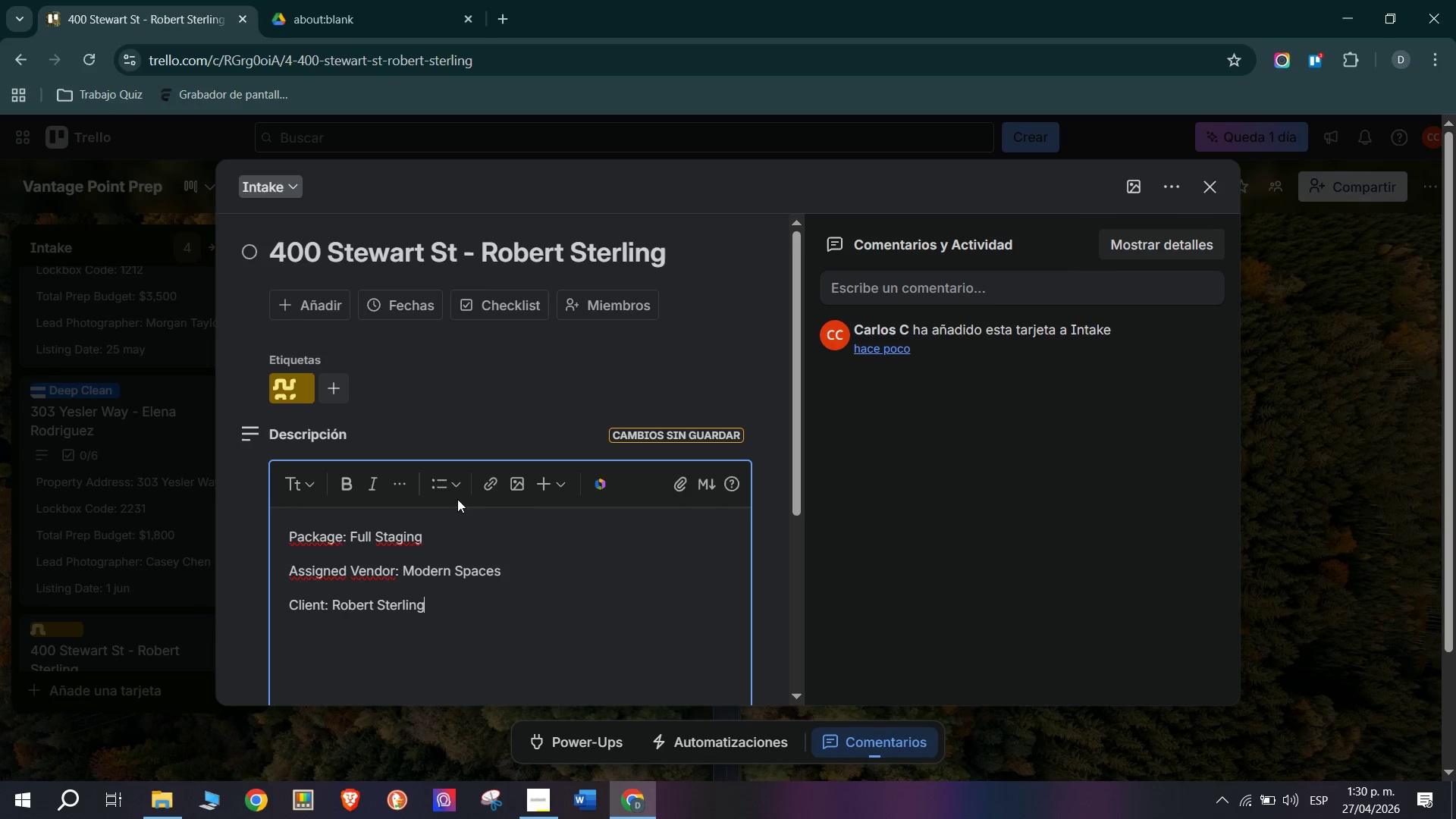 
key(Enter)
 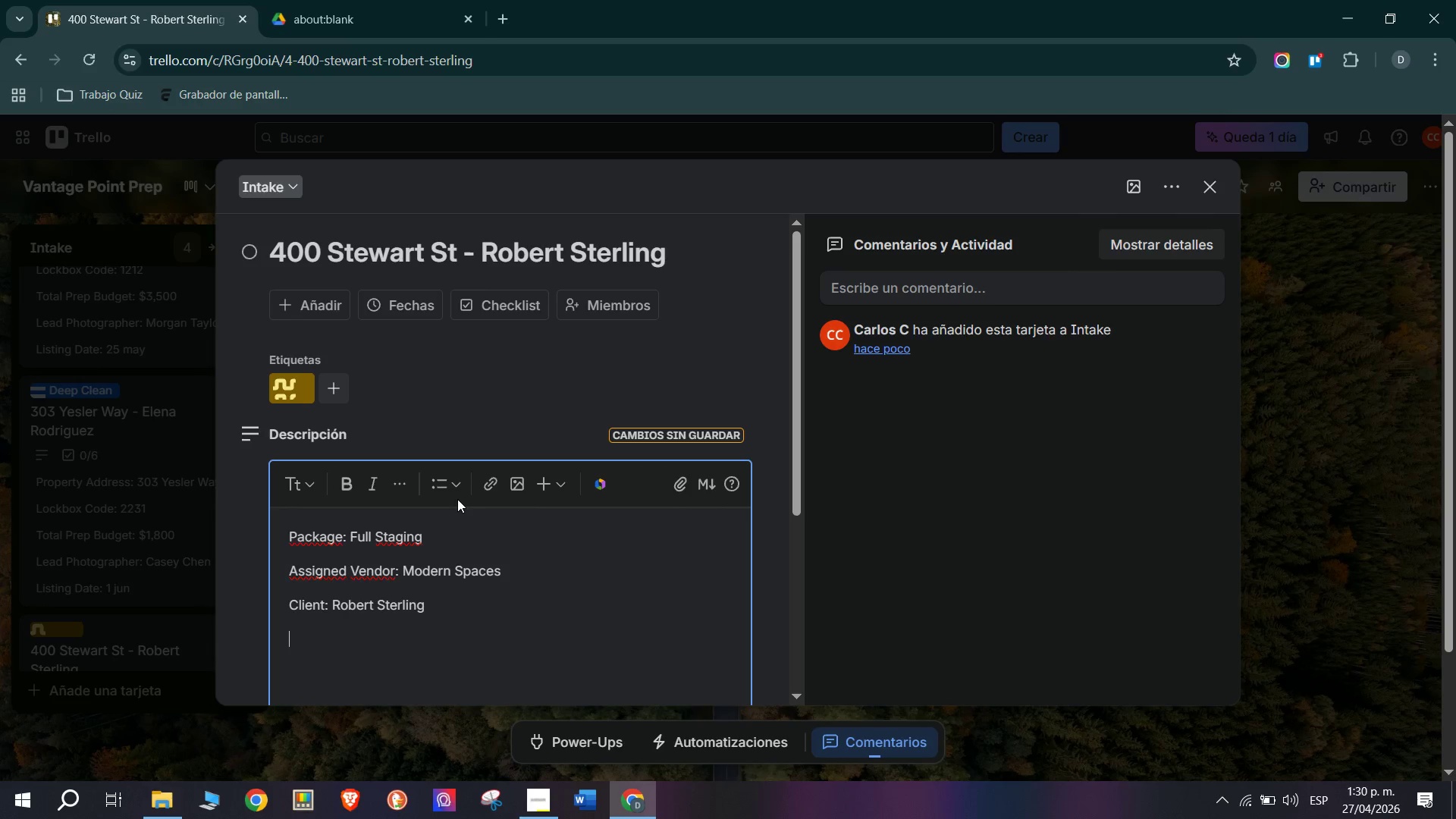 
type(D)
key(Backspace)
type(Full staging scope. G)
key(Backspace)
type(High-Value property requiring complete furtinut)
key(Backspace)
type(re staging and minor repair coordination )
key(Backspace)
type(. Alex Rivera on Deck for final marketing shoot)
 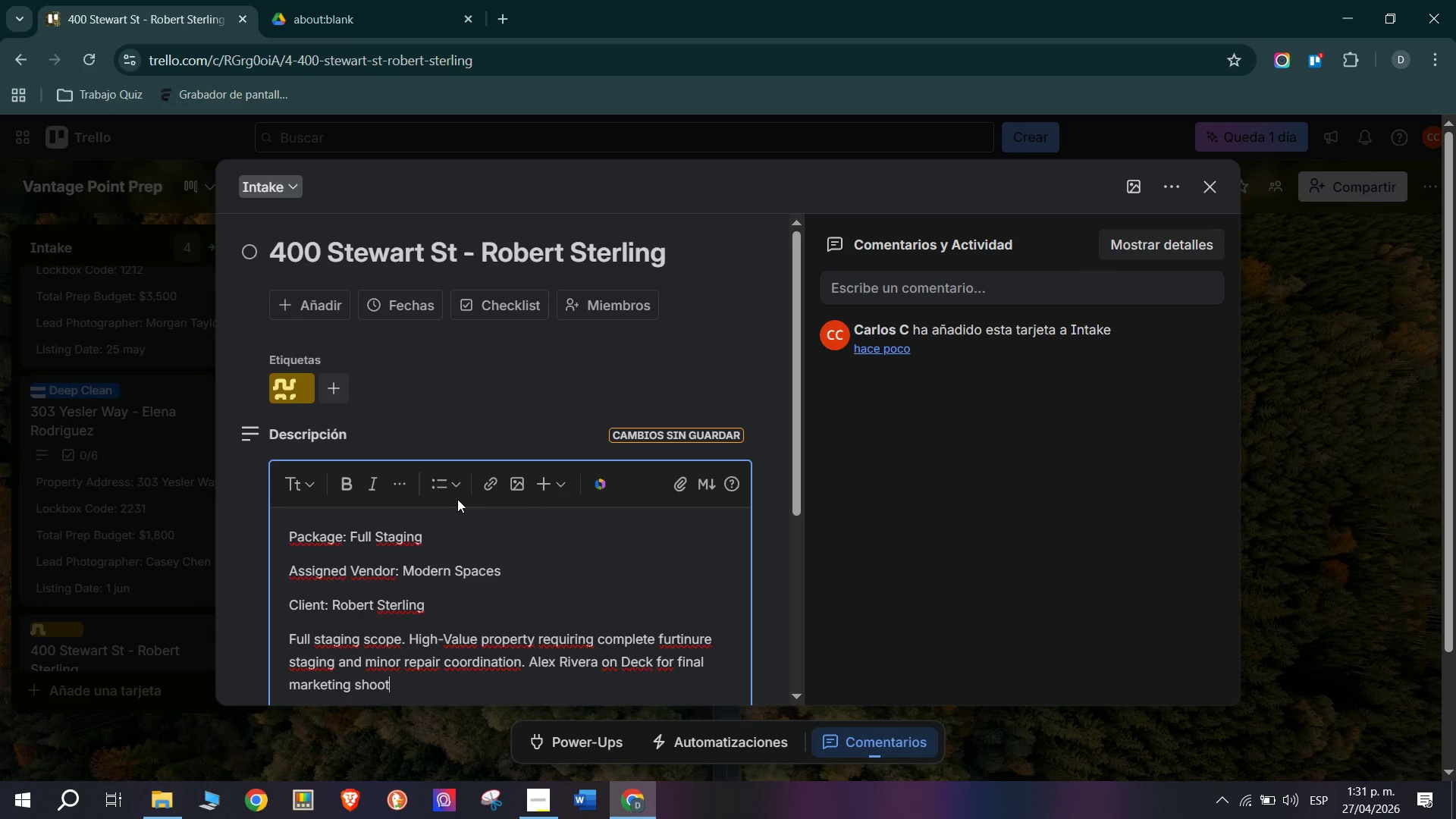 
 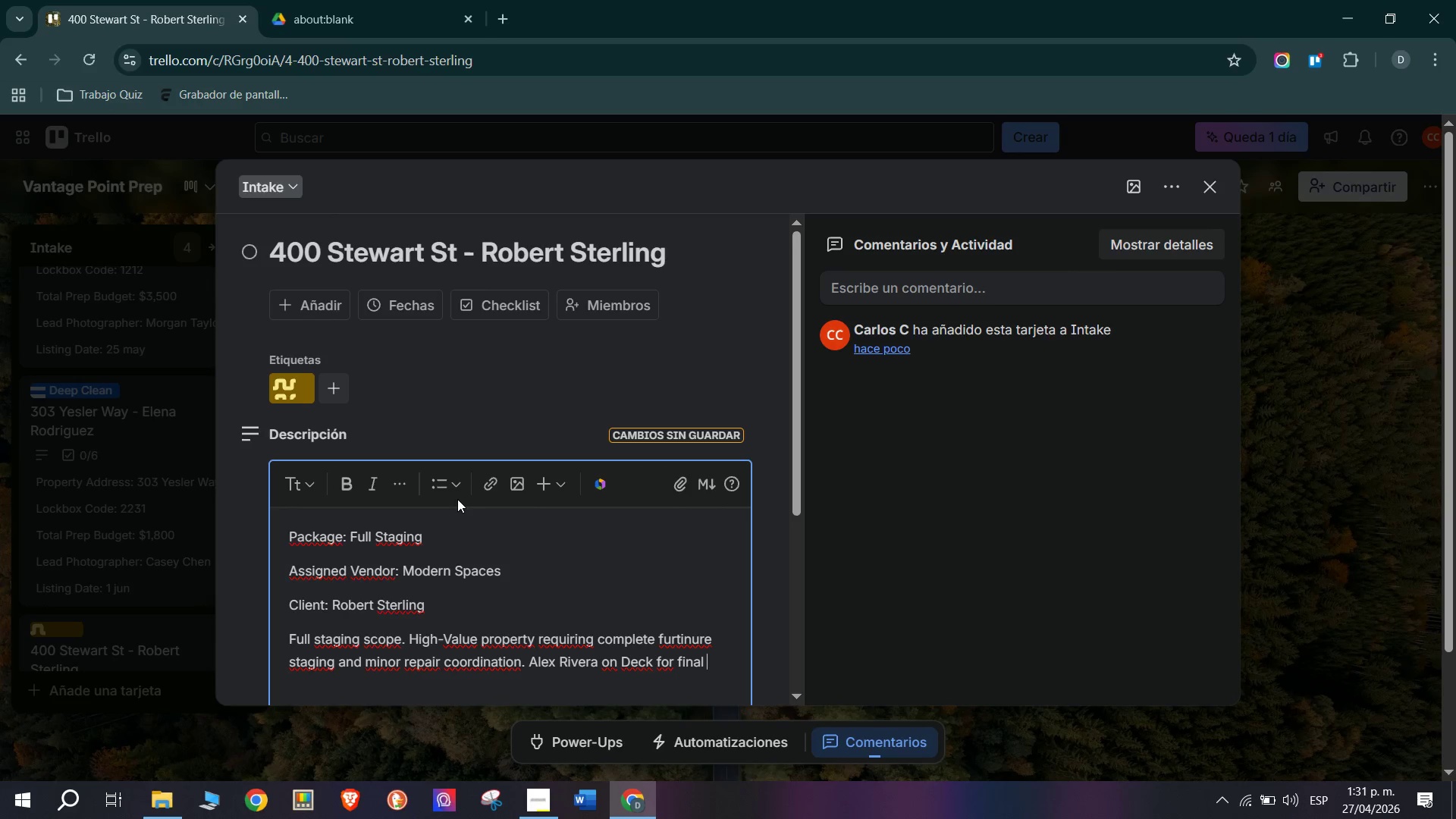 
key(Enter)
 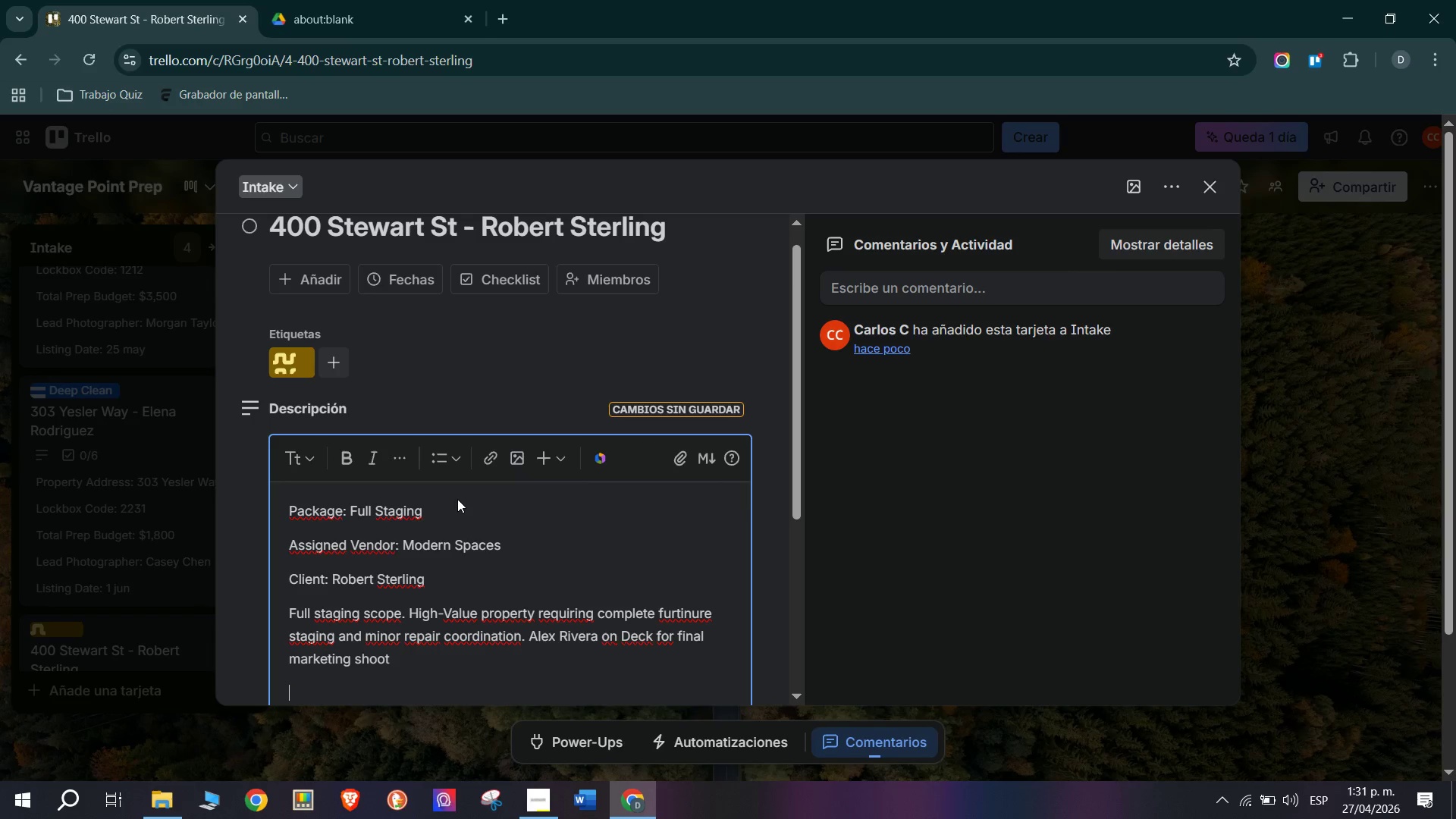 
scroll: coordinate [292, 459], scroll_direction: down, amount: 6.0
 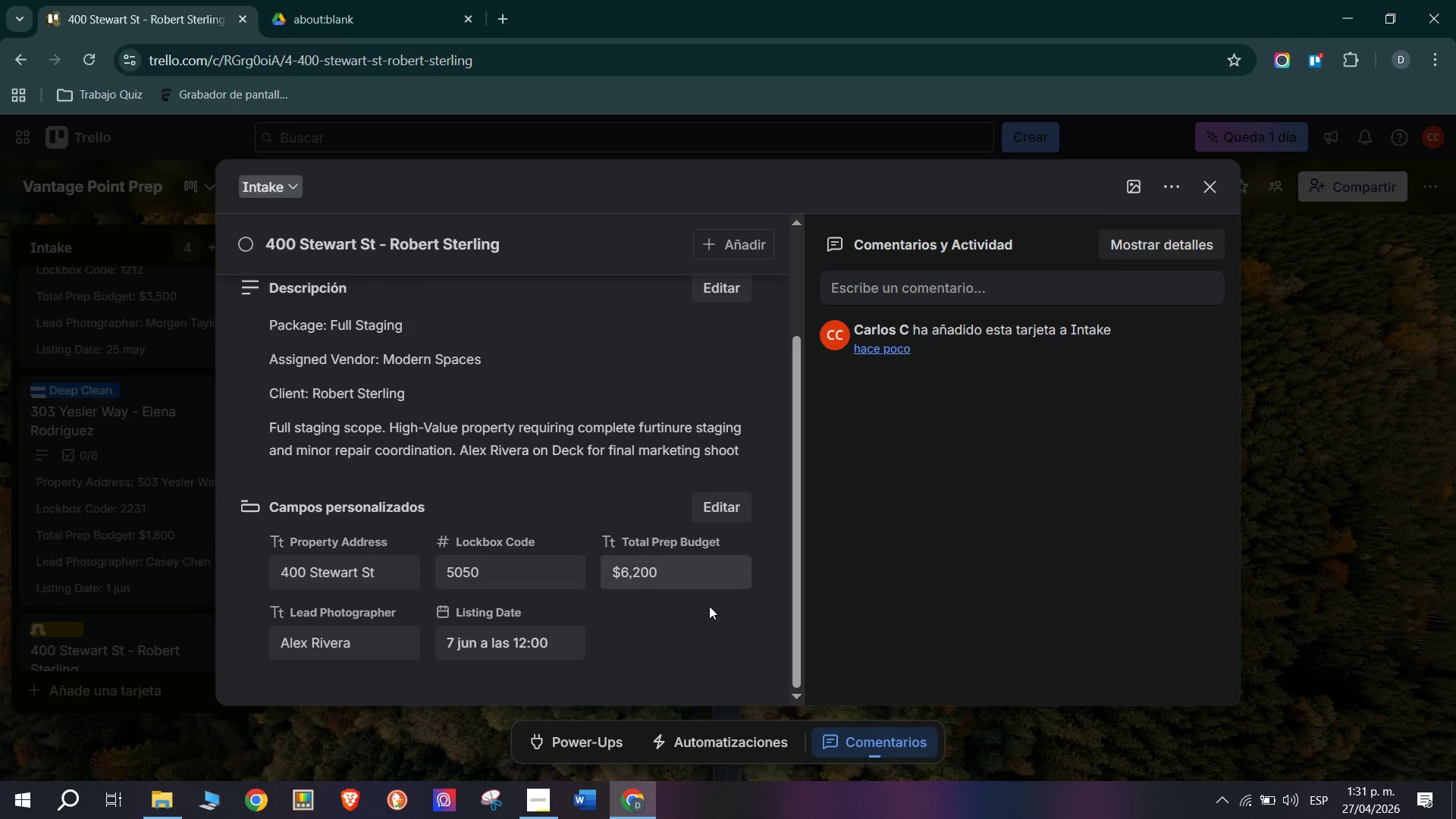 
scroll: coordinate [607, 531], scroll_direction: up, amount: 2.0
 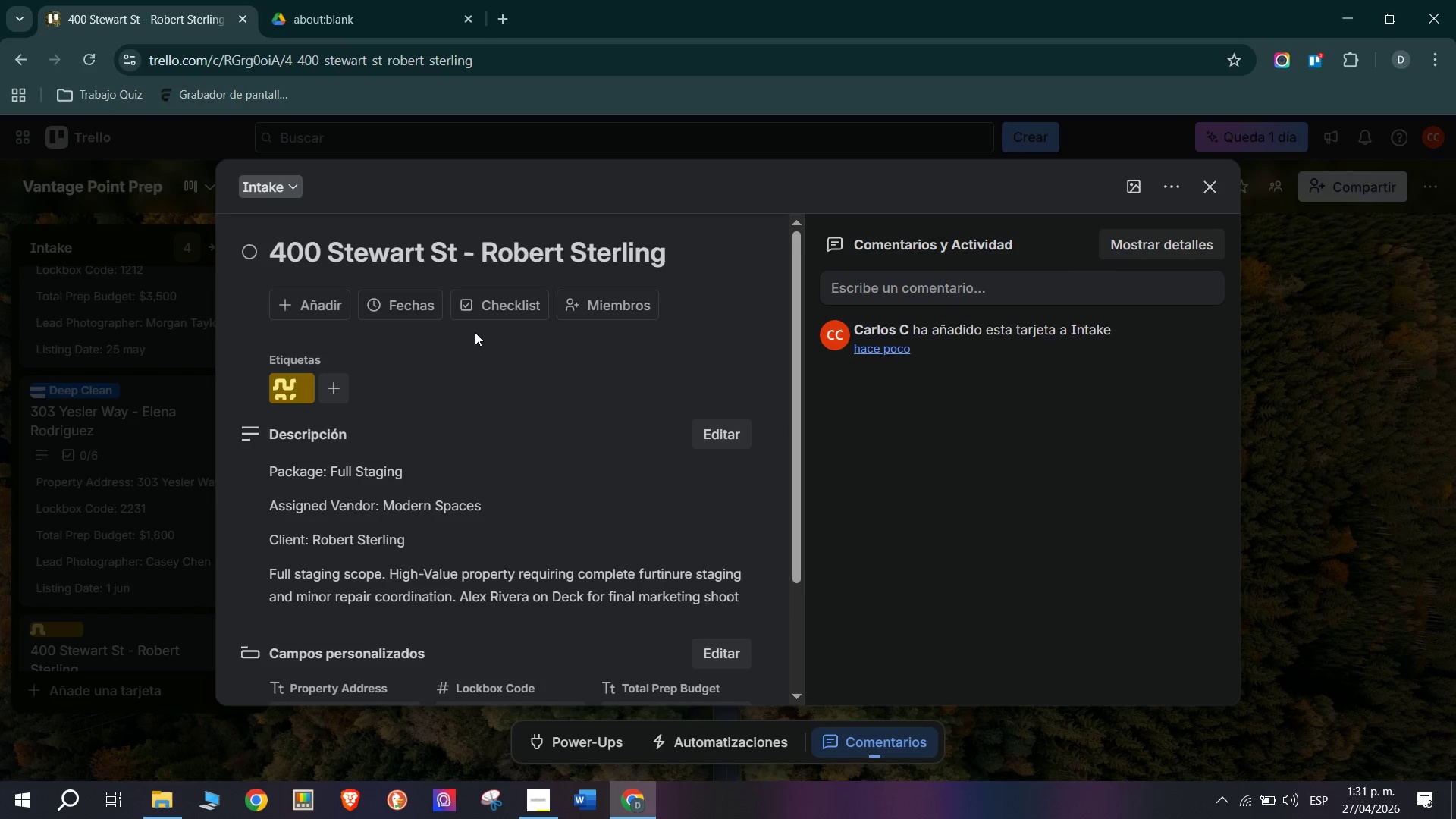 
left_click([498, 306])
 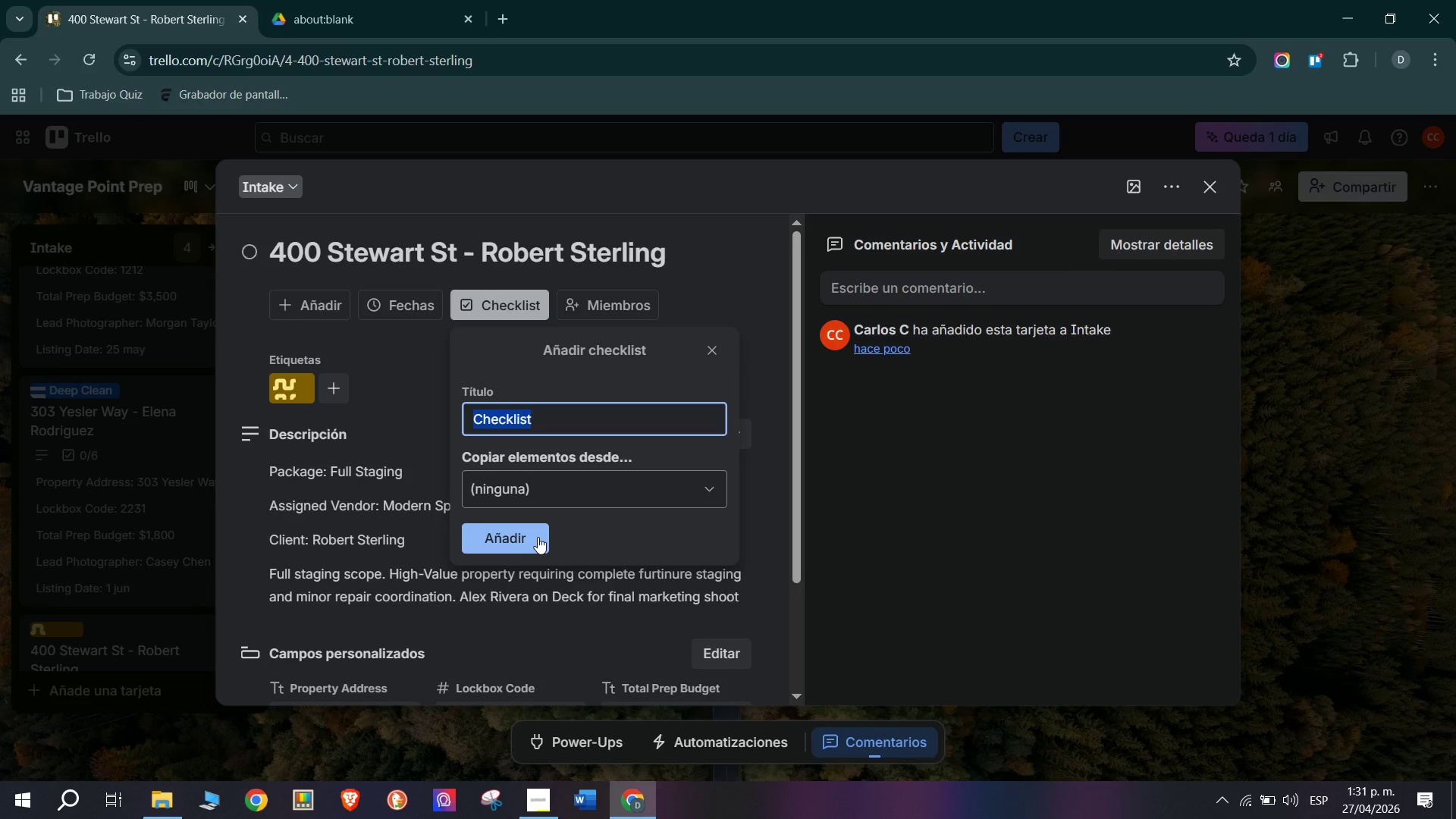 
left_click([538, 537])
 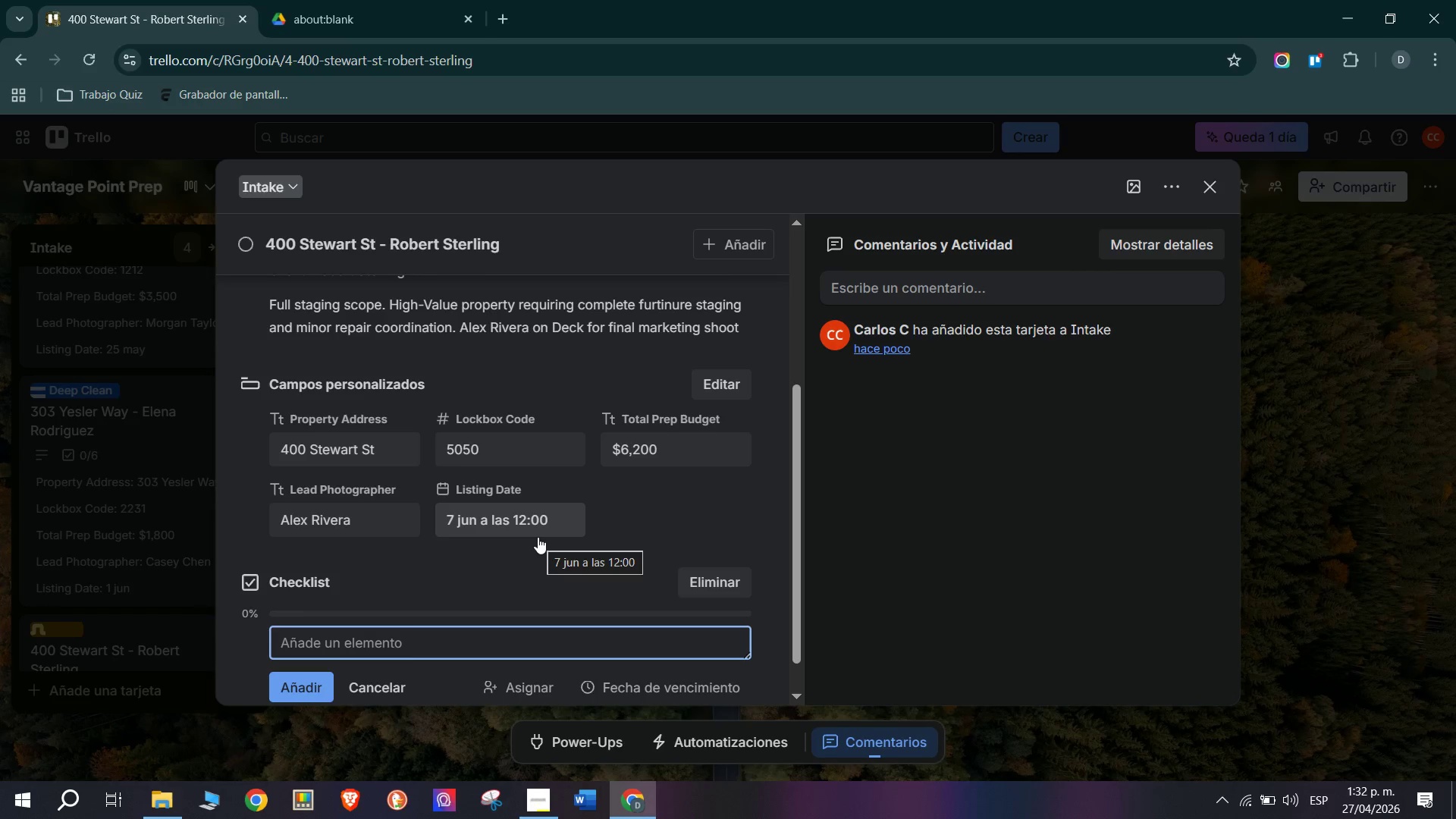 
wait(31.83)
 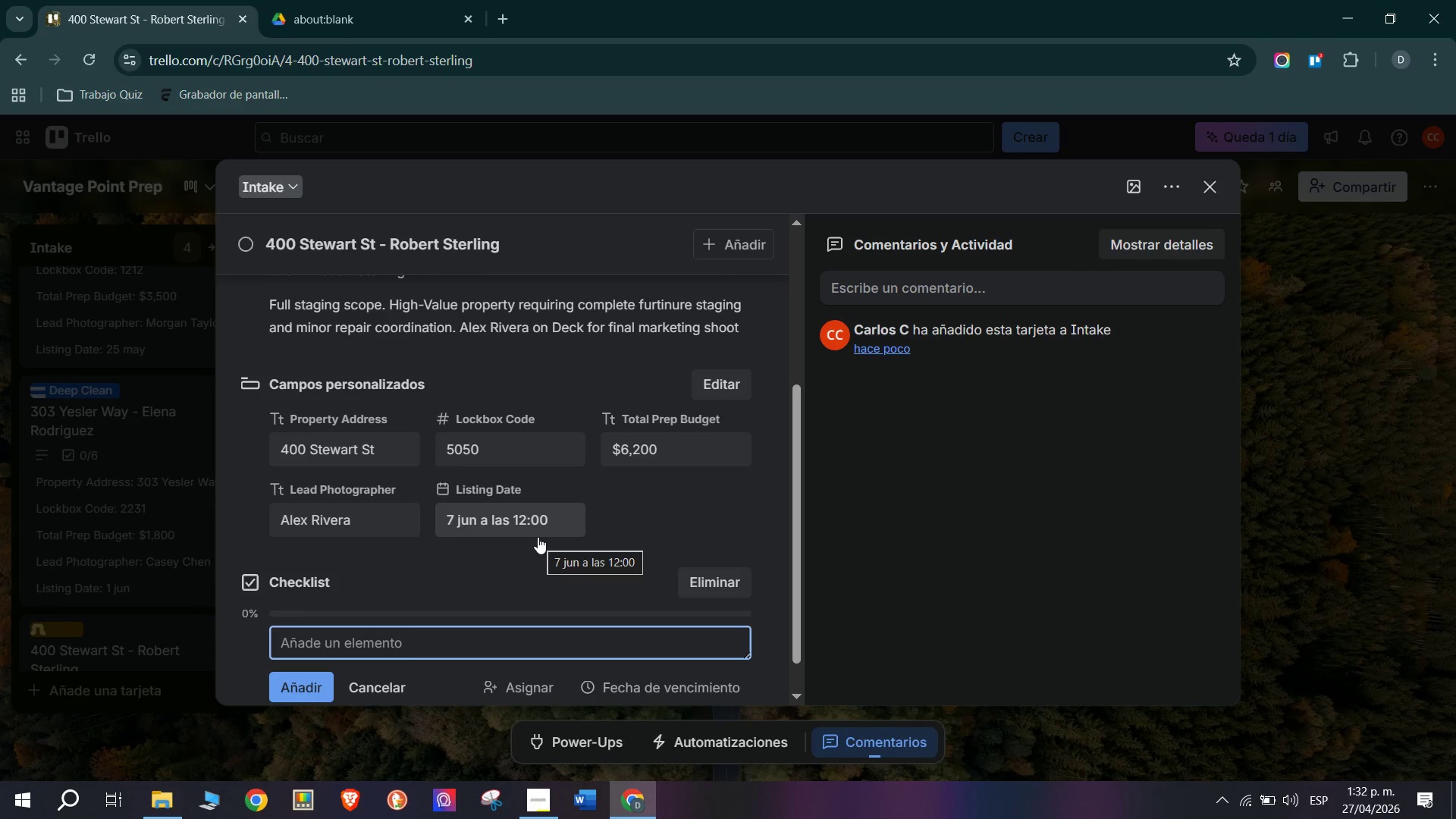 
type(Conduct full propert)
key(Backspace)
type(ty Walktho)
key(Backspace)
type(rough with Modern Spaces Stager)
 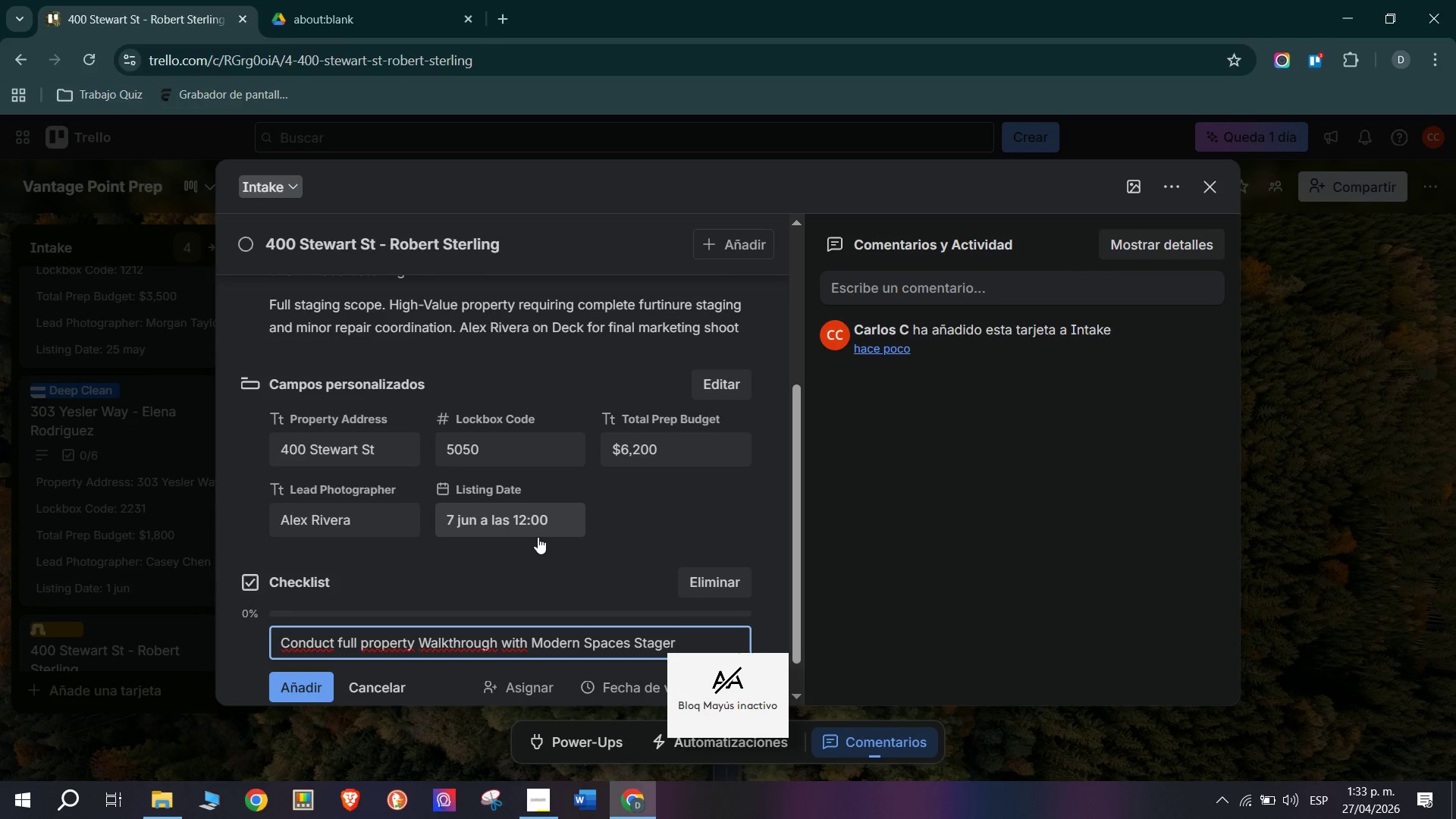 
key(Enter)
 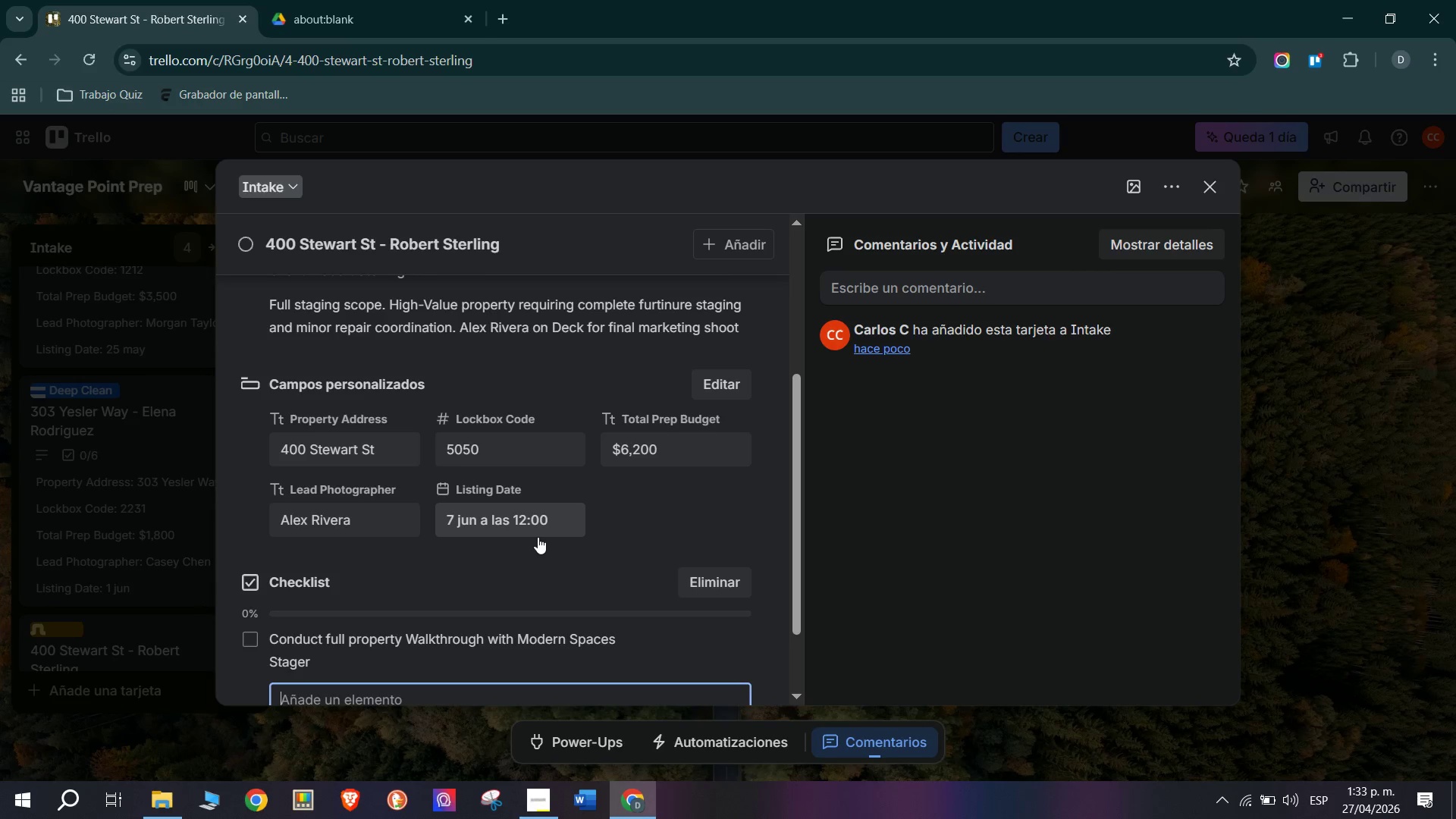 
type(Log lockbox 5050 .)
key(Backspace)
type(- Note additional agent lockbox on back gate)
 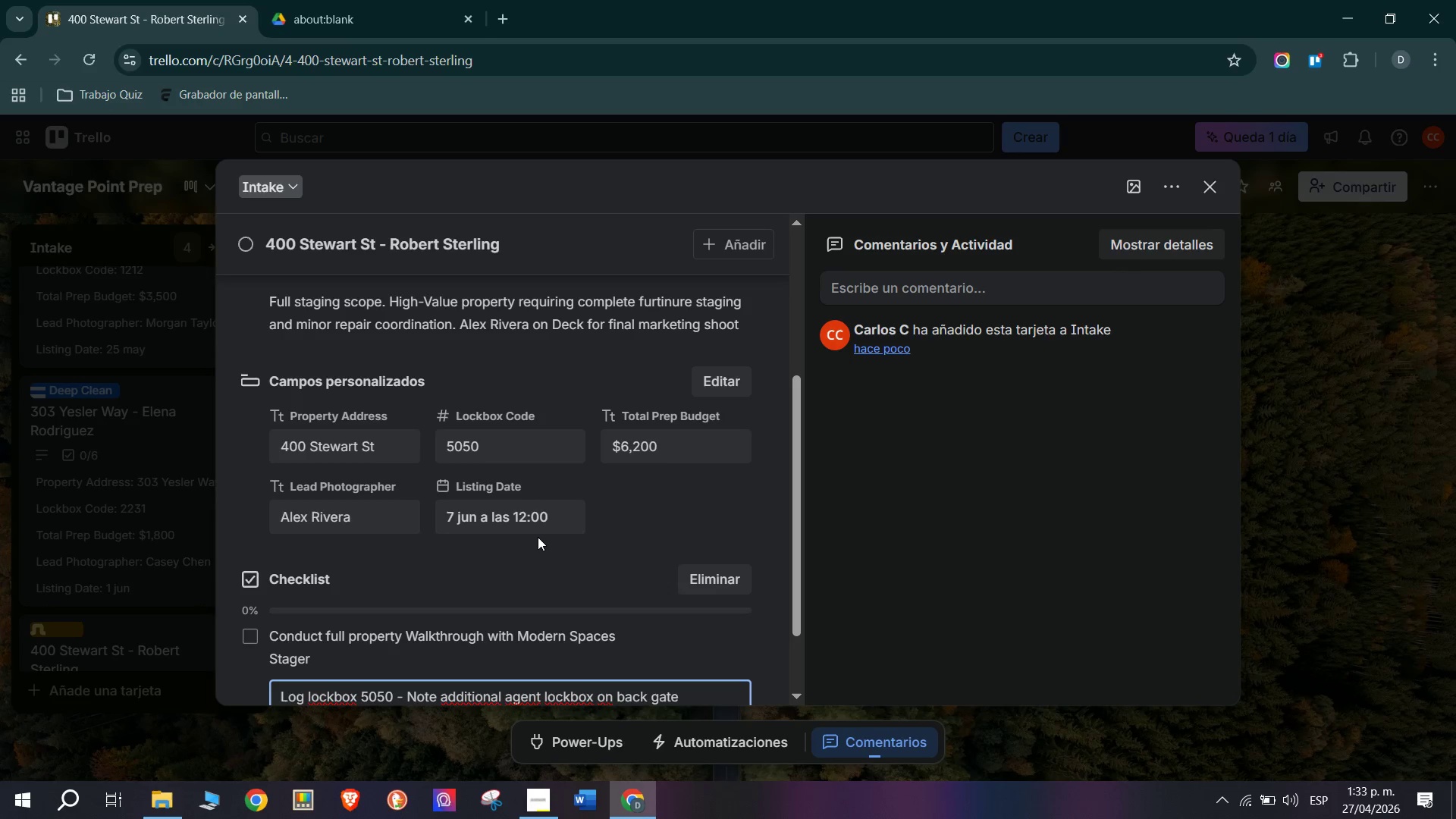 
key(Enter)
 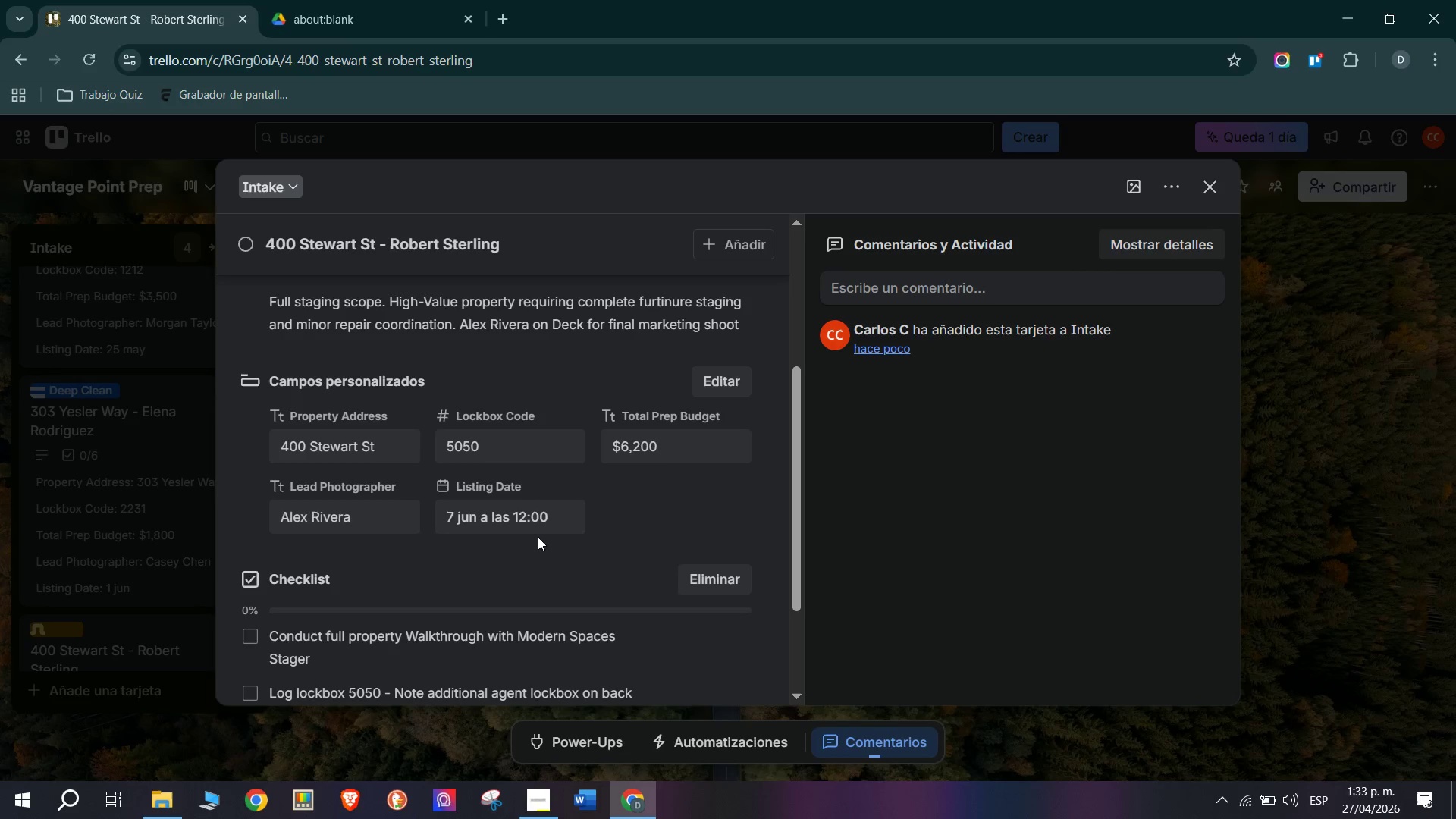 
type(Generate g)
key(Backspace)
type(furniture straging plan - Submit to client for approval)
 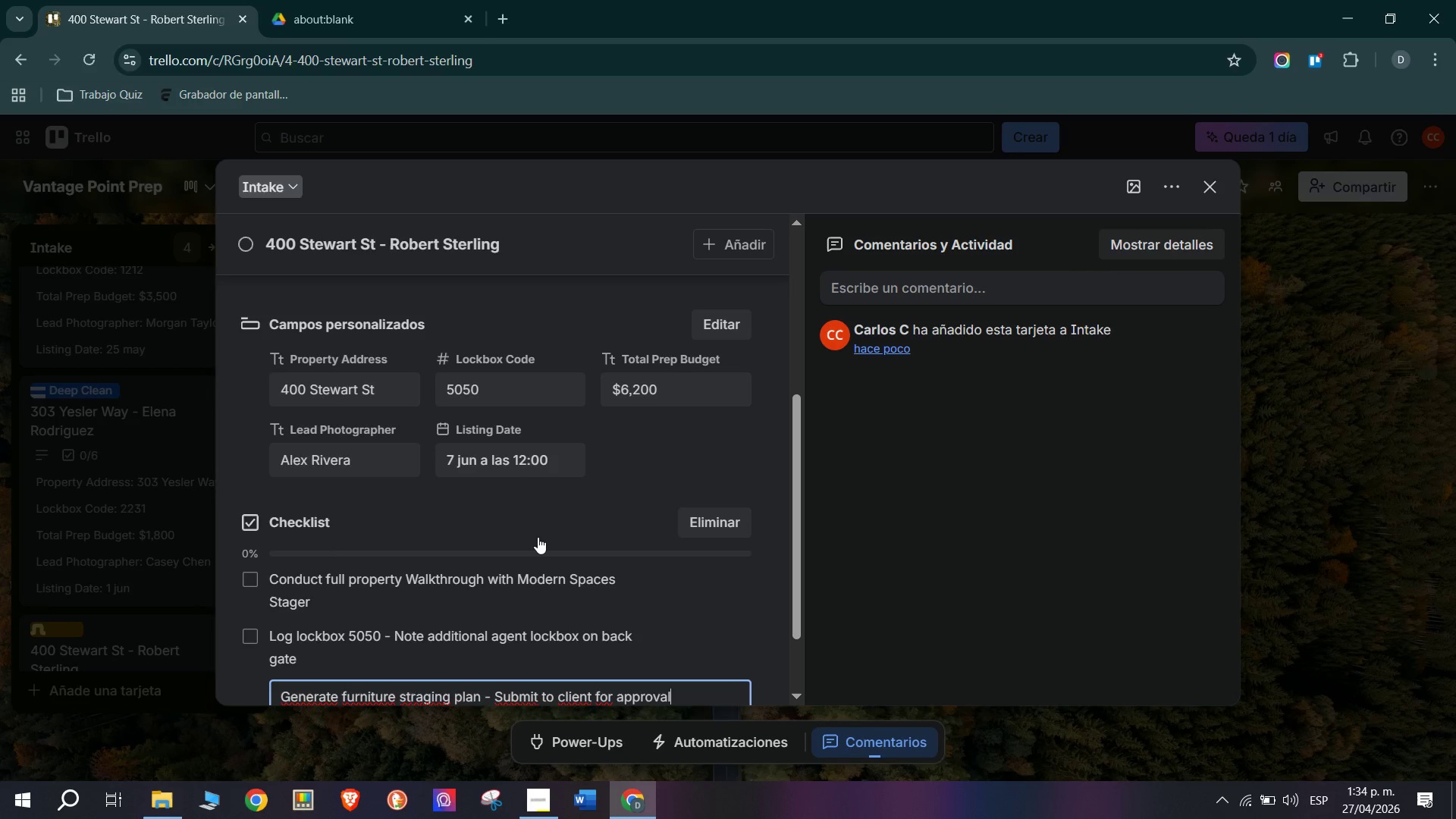 
key(Enter)
 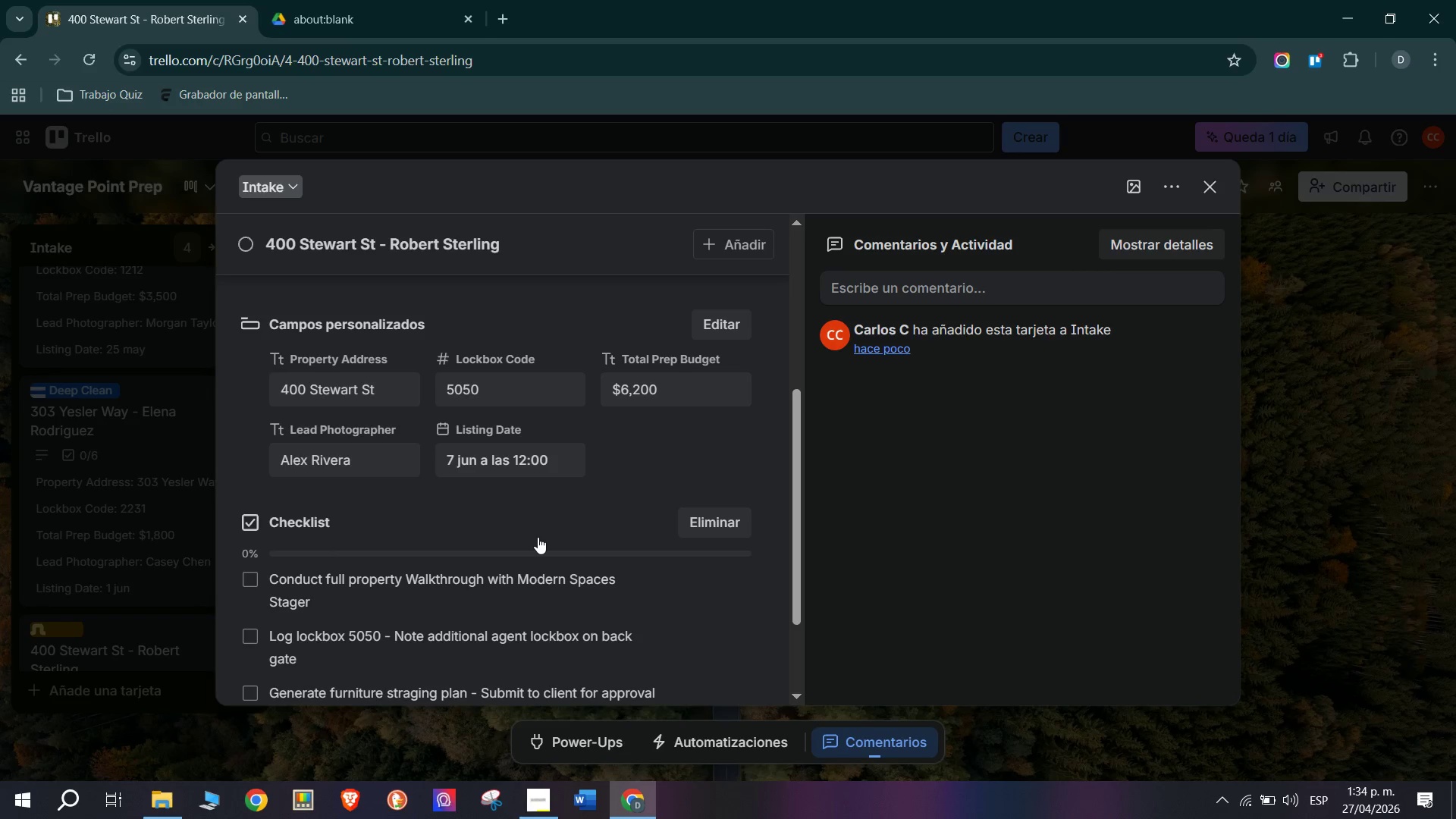 
type(Identify and documrent)
key(Backspace)
key(Backspace)
key(Backspace)
type(nt all minor repair items *Max 3 )
key(Backspace)
type(-day)
 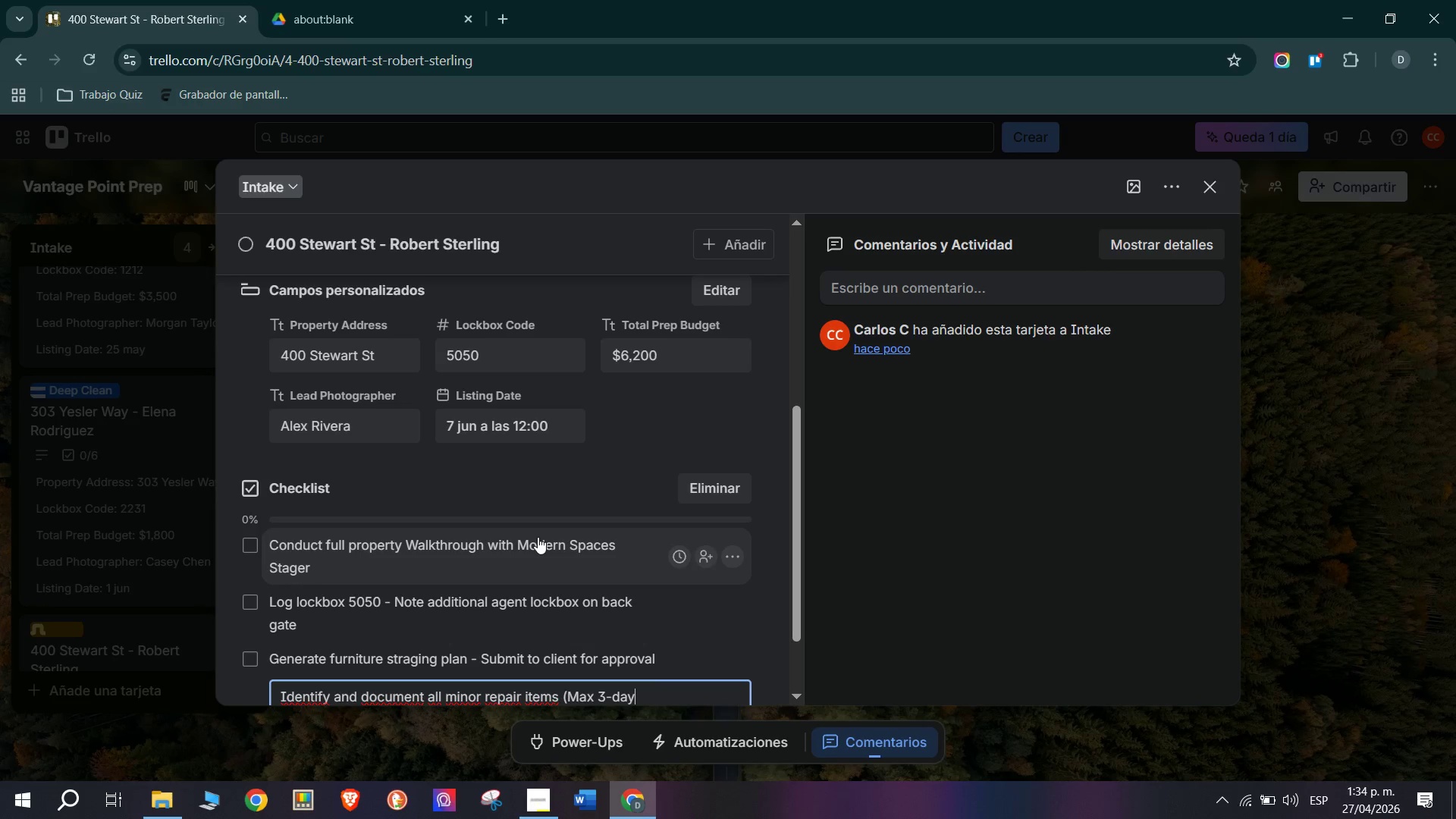 
wait(13.42)
 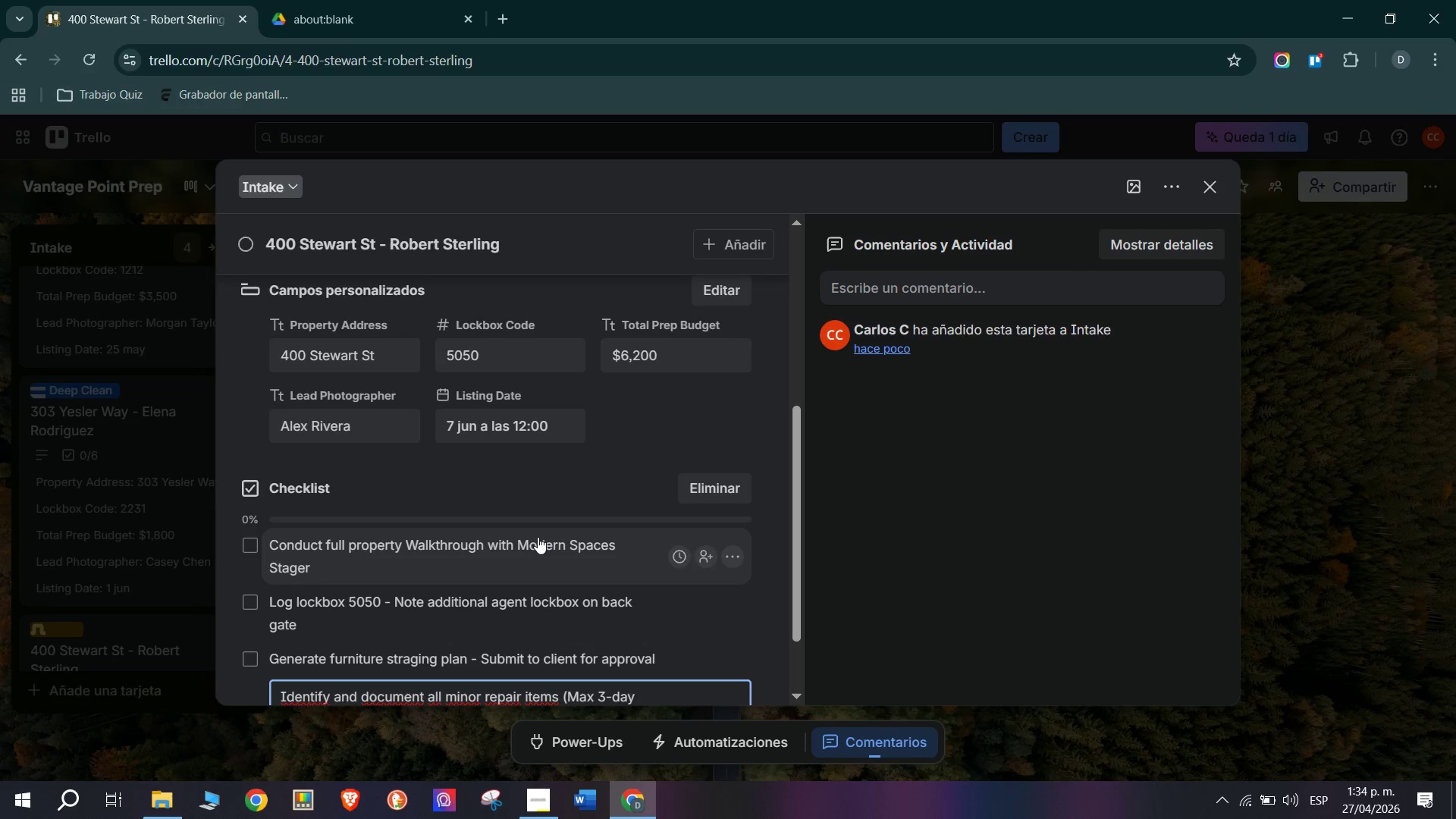 
type( scope()
 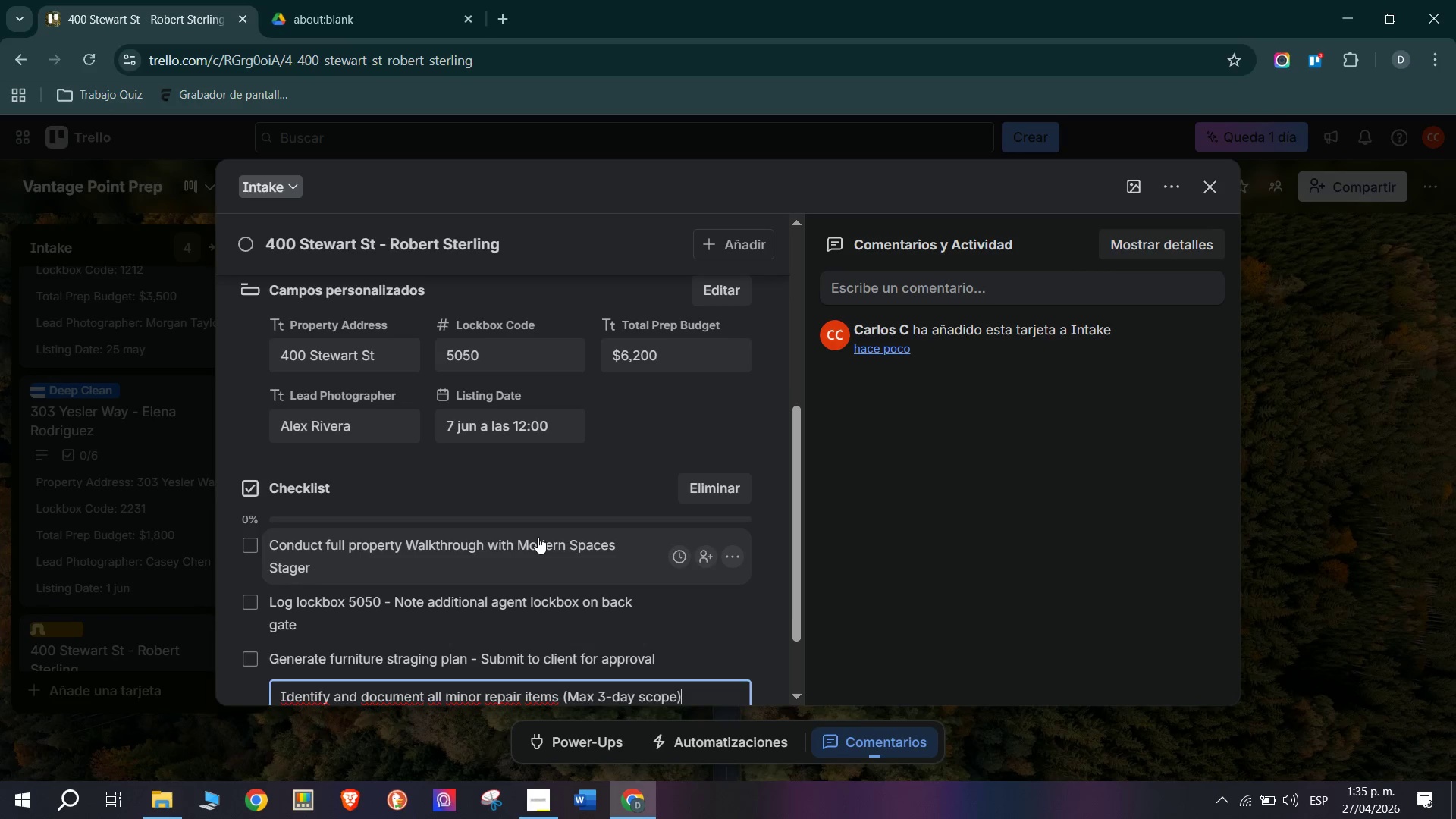 
 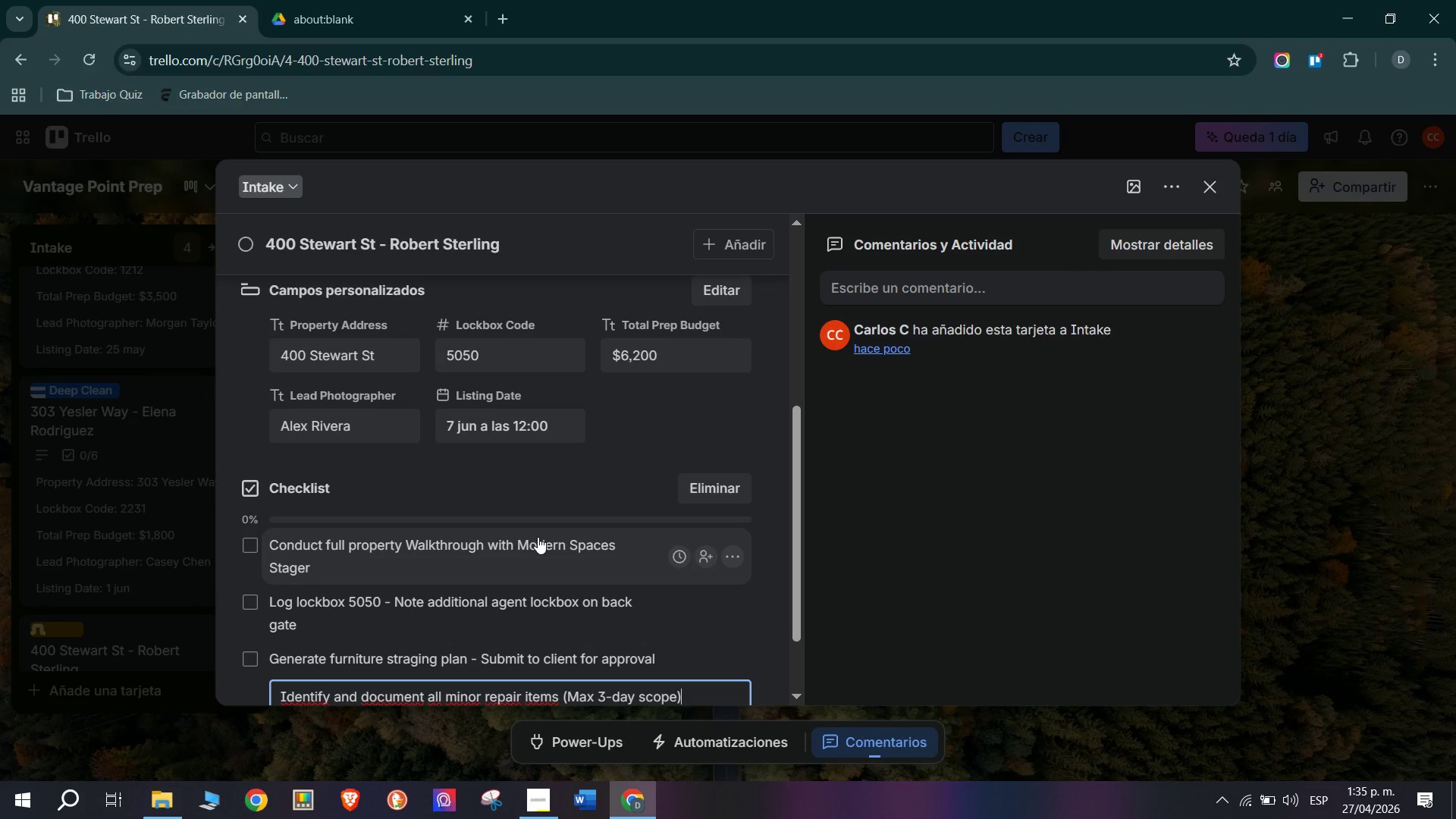 
key(Enter)
 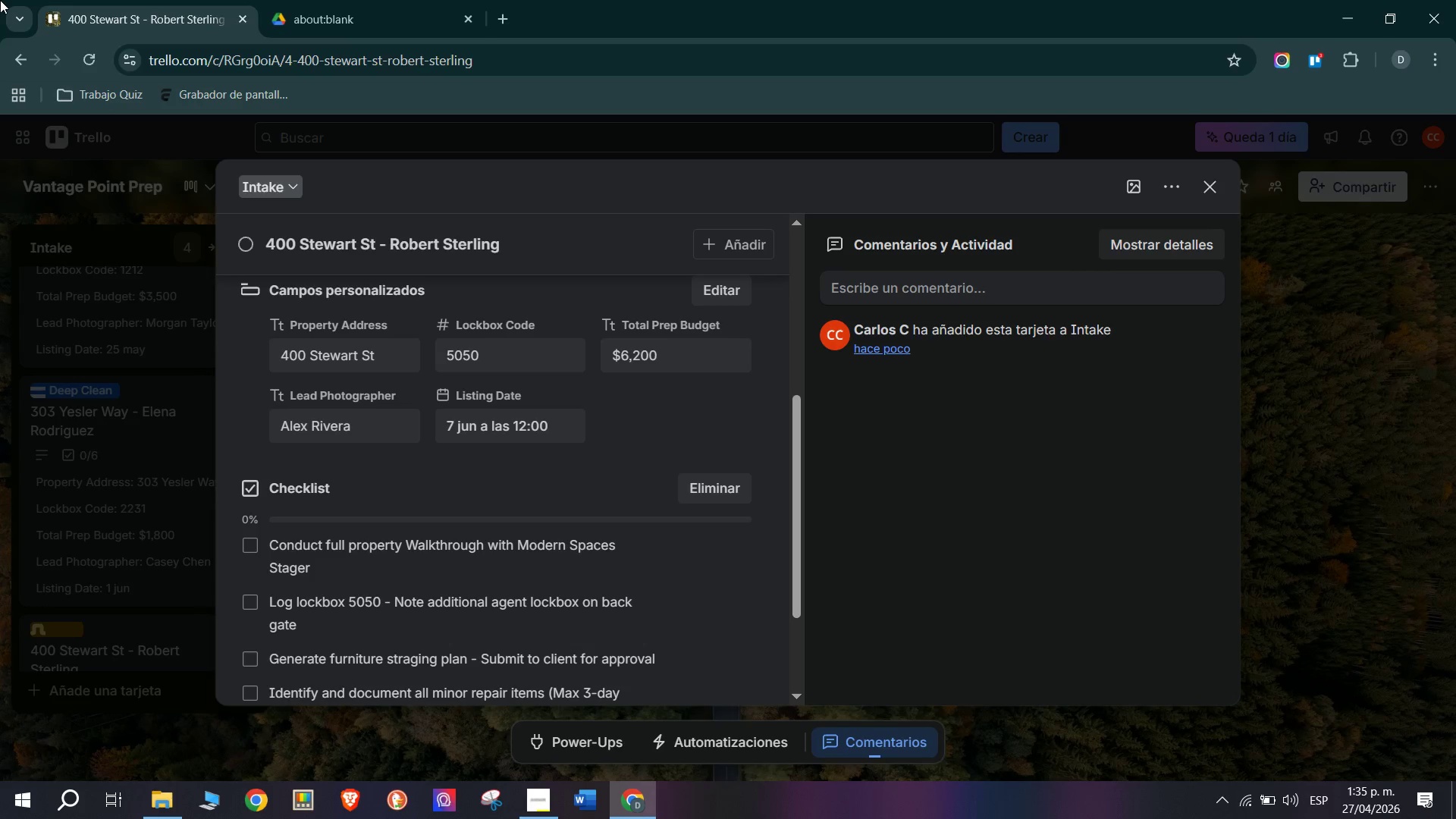 
wait(23.09)
 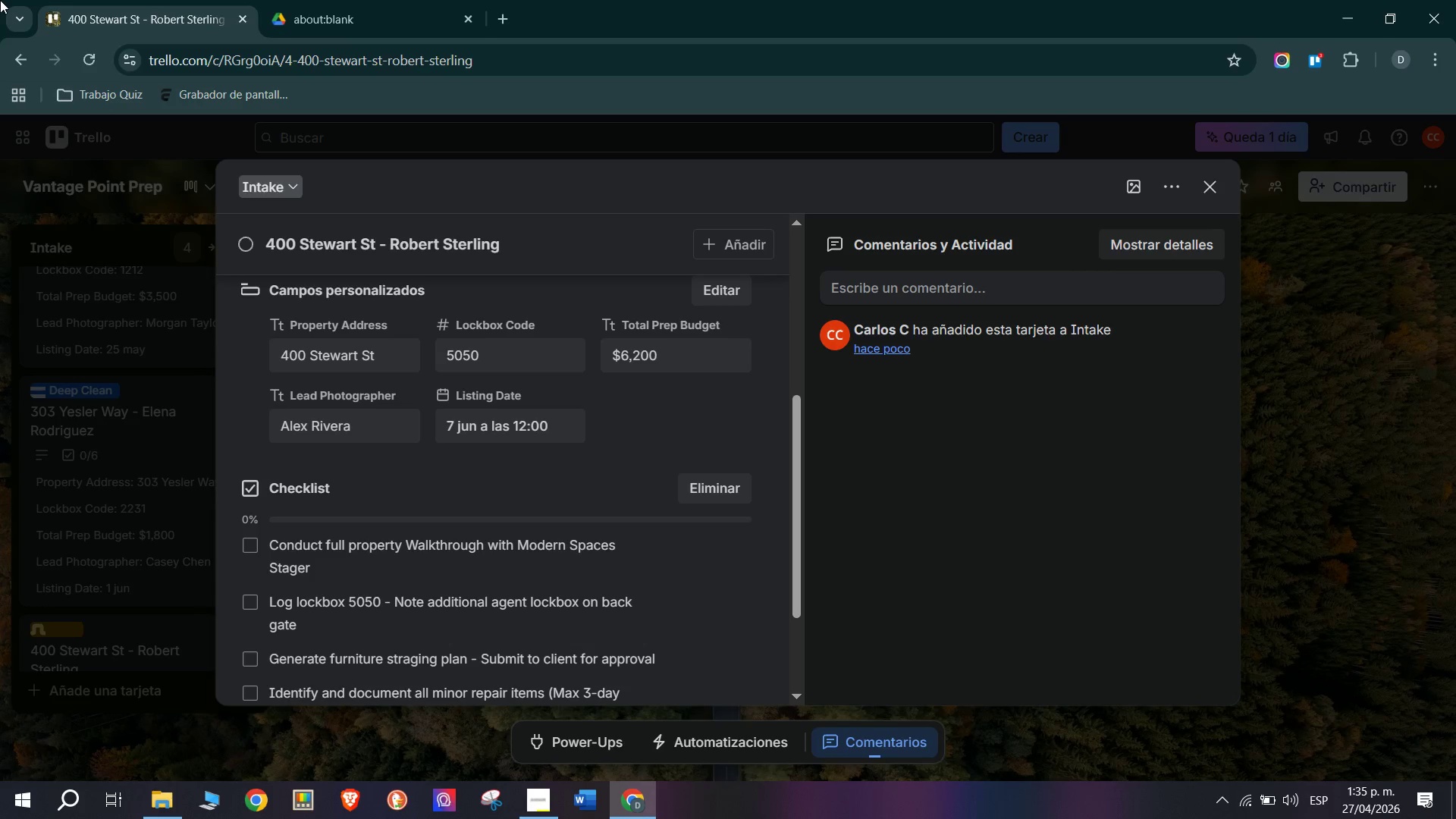 
scroll: coordinate [482, 496], scroll_direction: down, amount: 2.0
 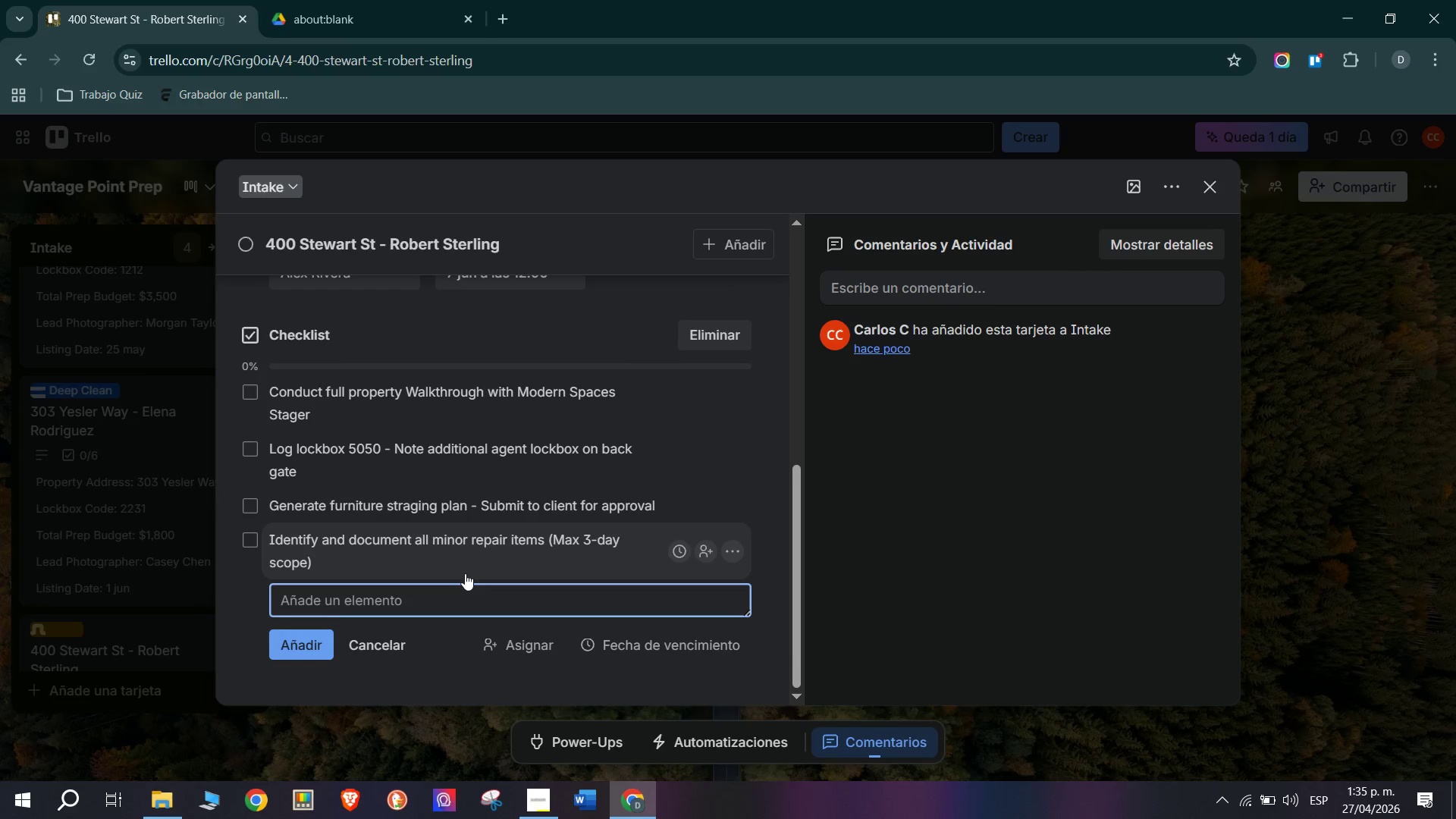 
type(Confirm )
 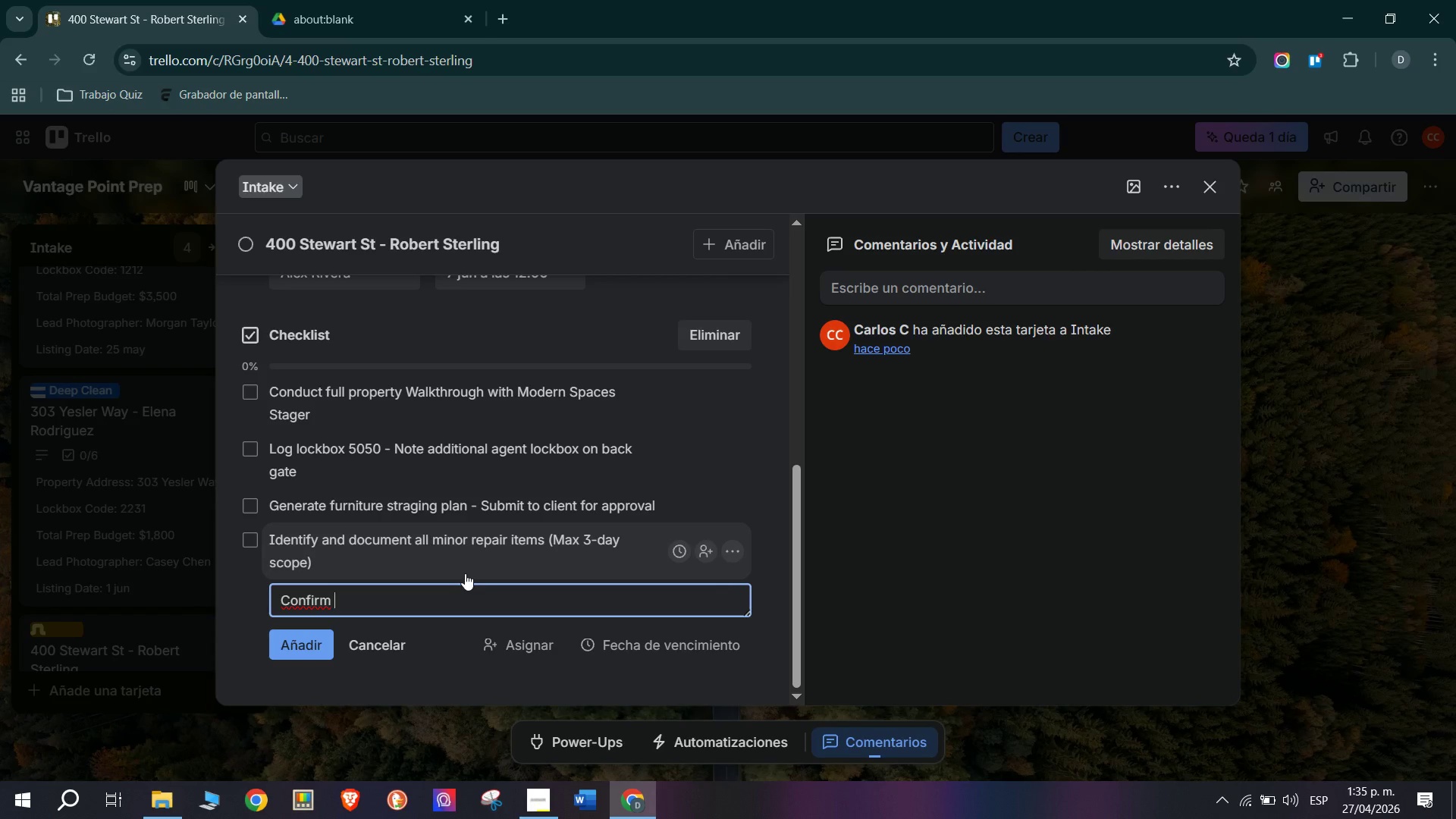 
type($6,200 Budget allocation> staging vs. repair split)
 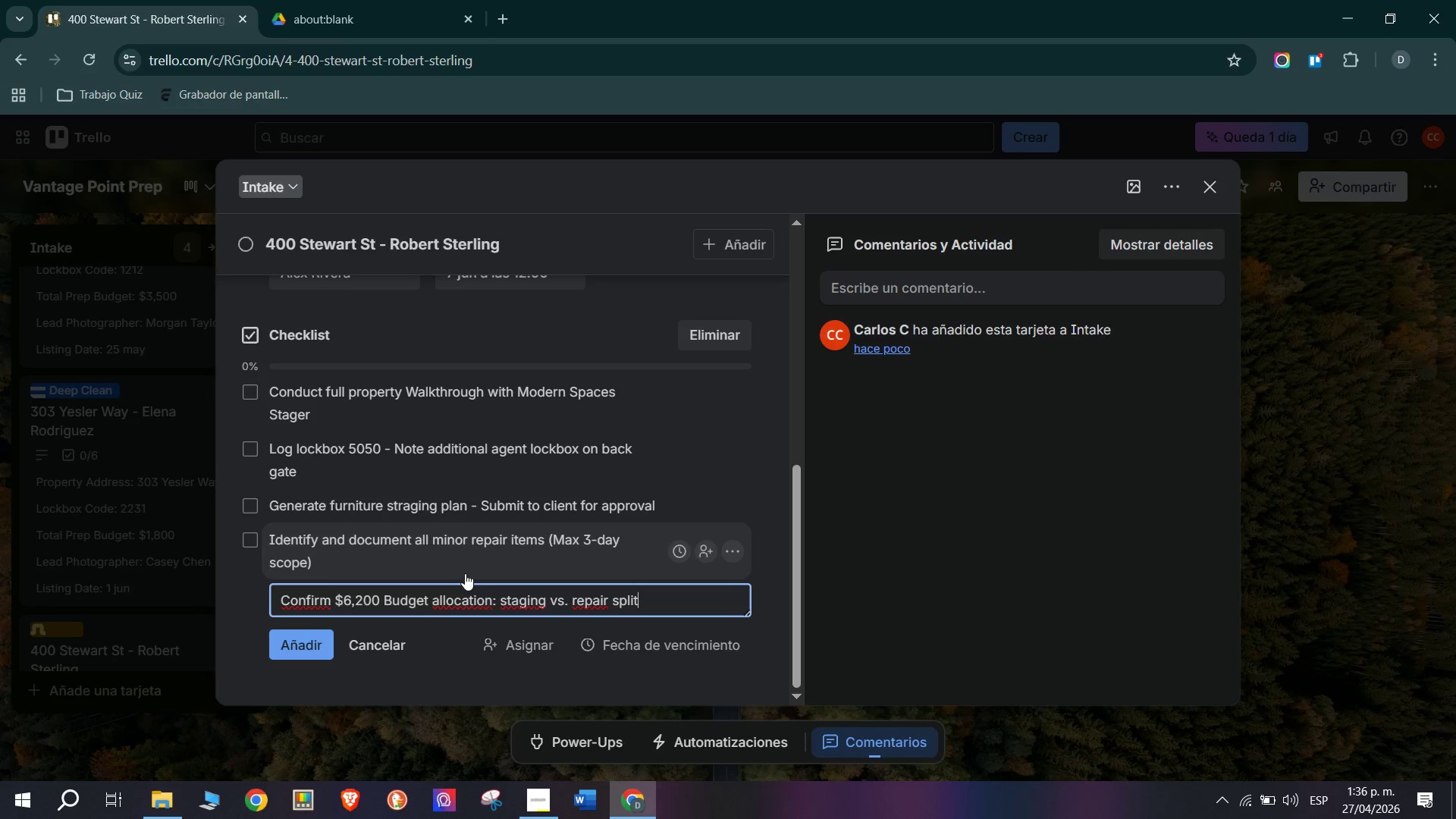 
key(Enter)
 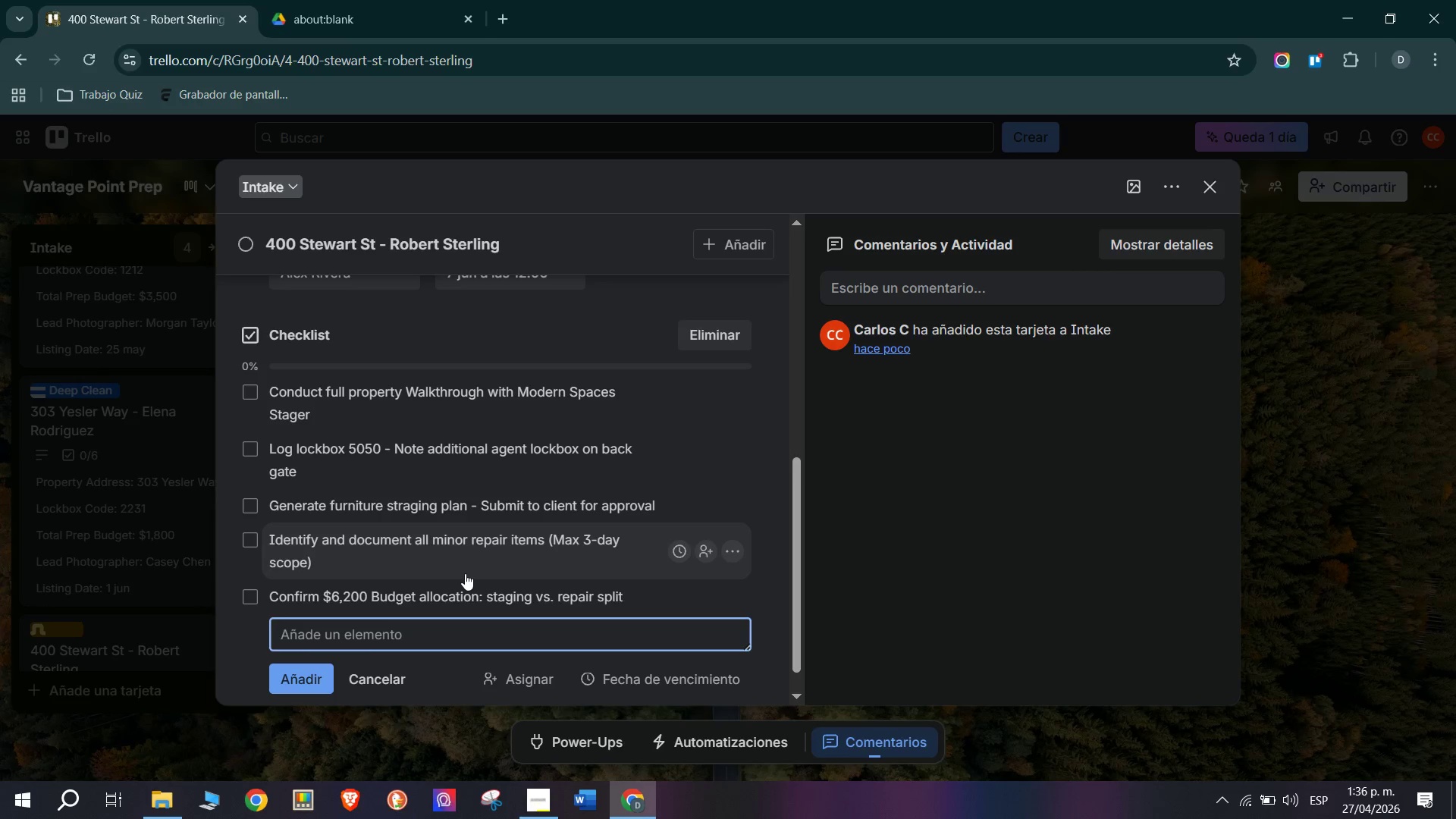 
type(Schedule Alex)
 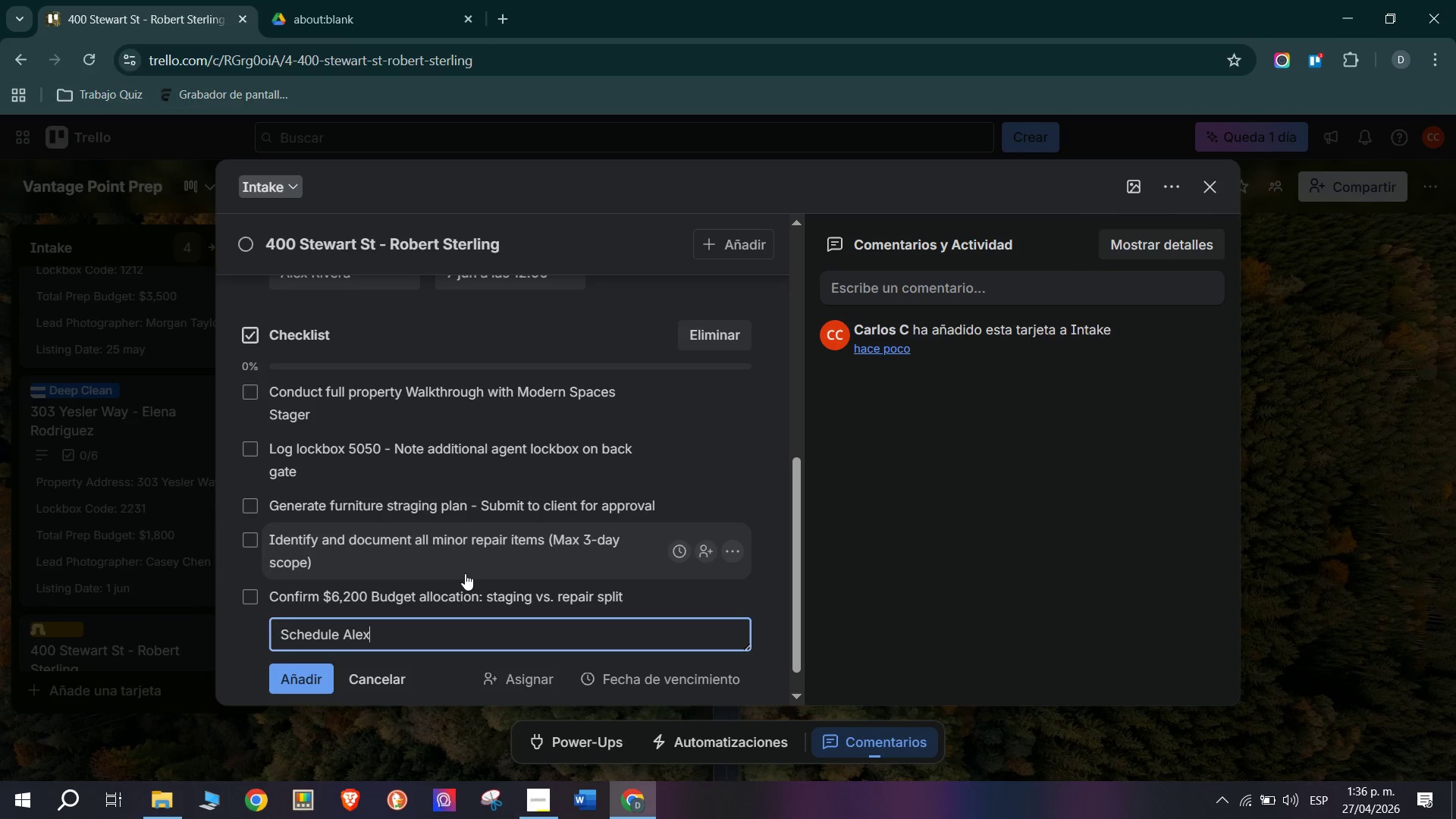 
wait(26.78)
 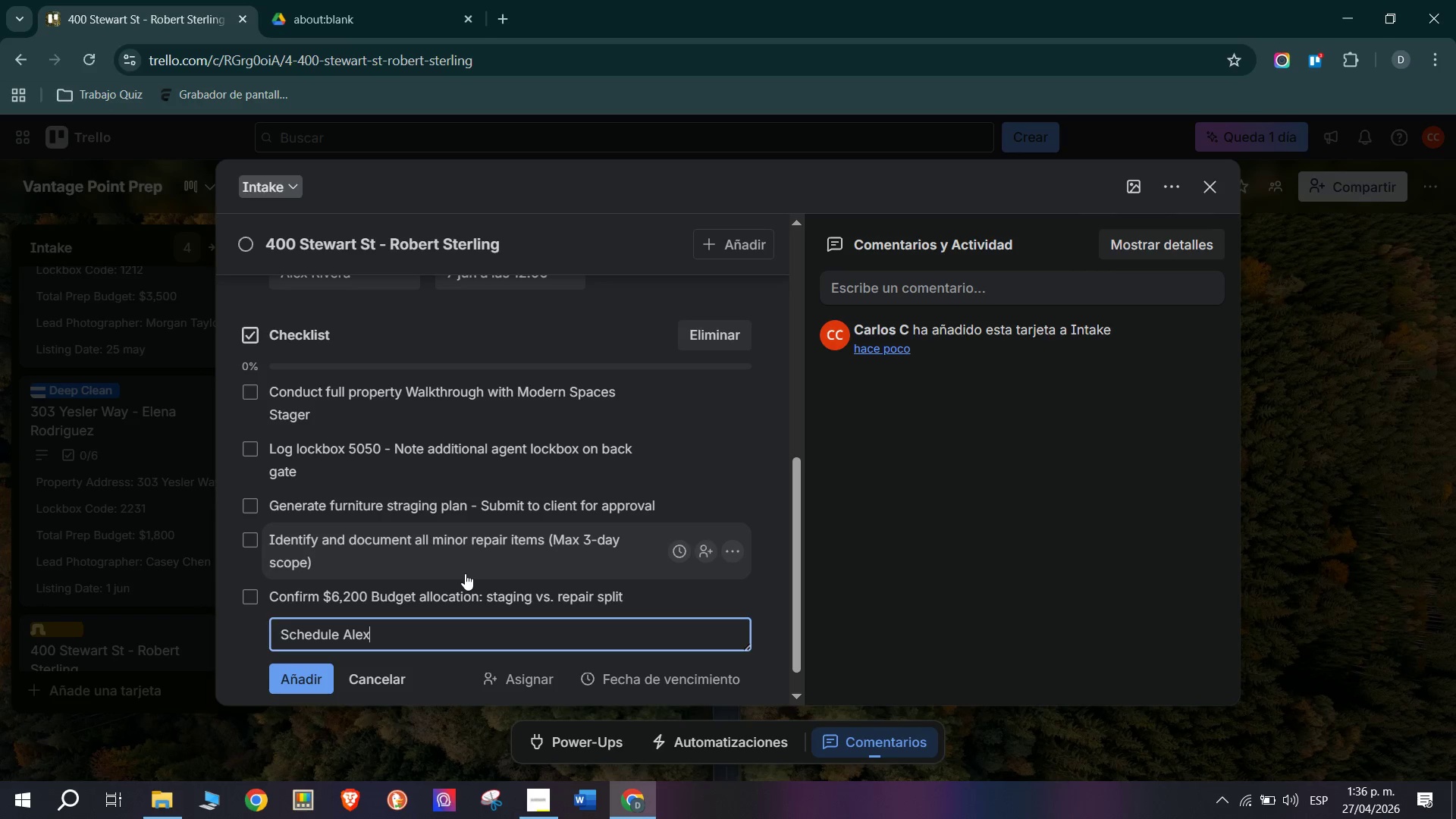 
type( Rivera Shoot date within 8- day window)
 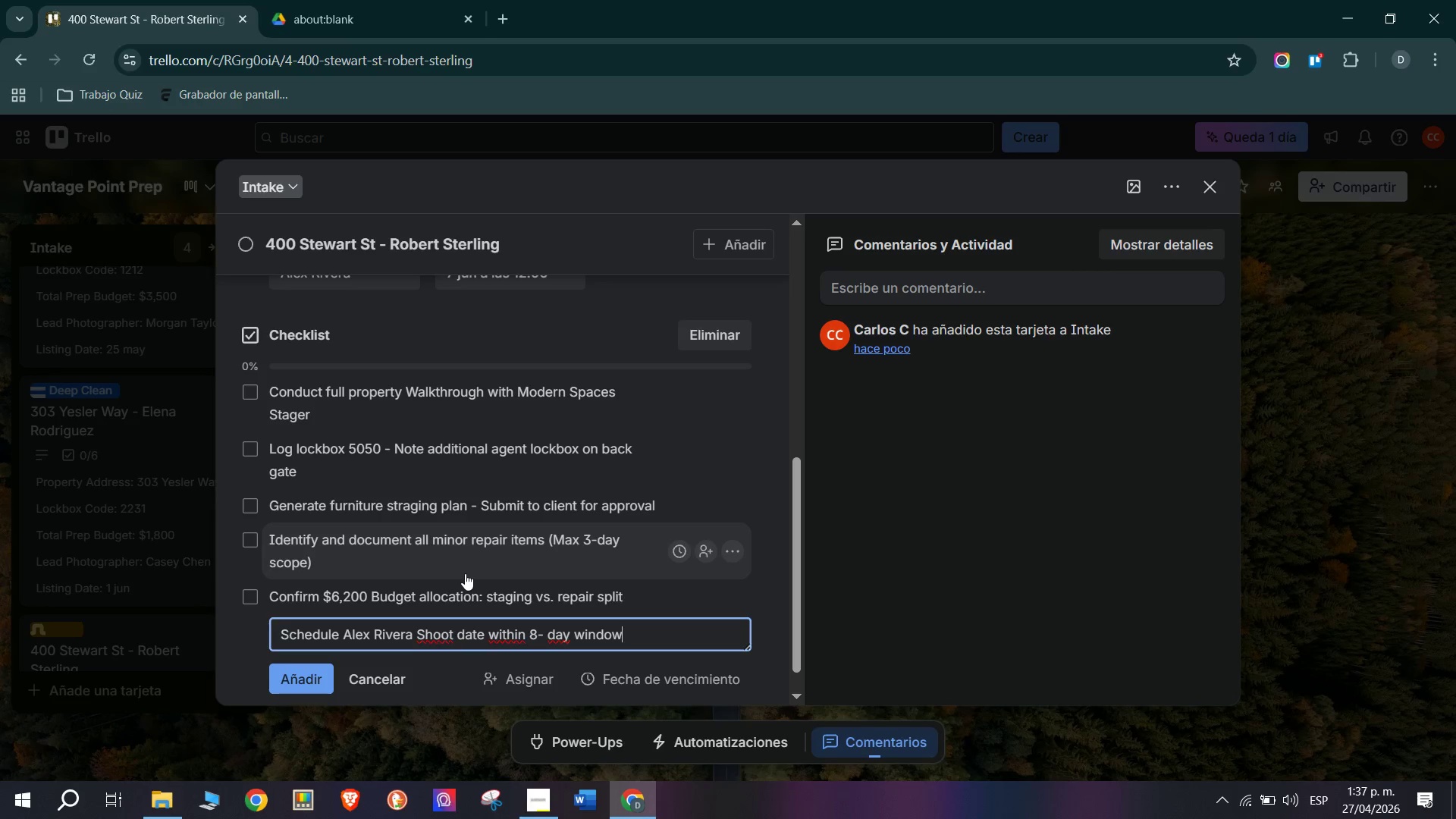 
key(Enter)
 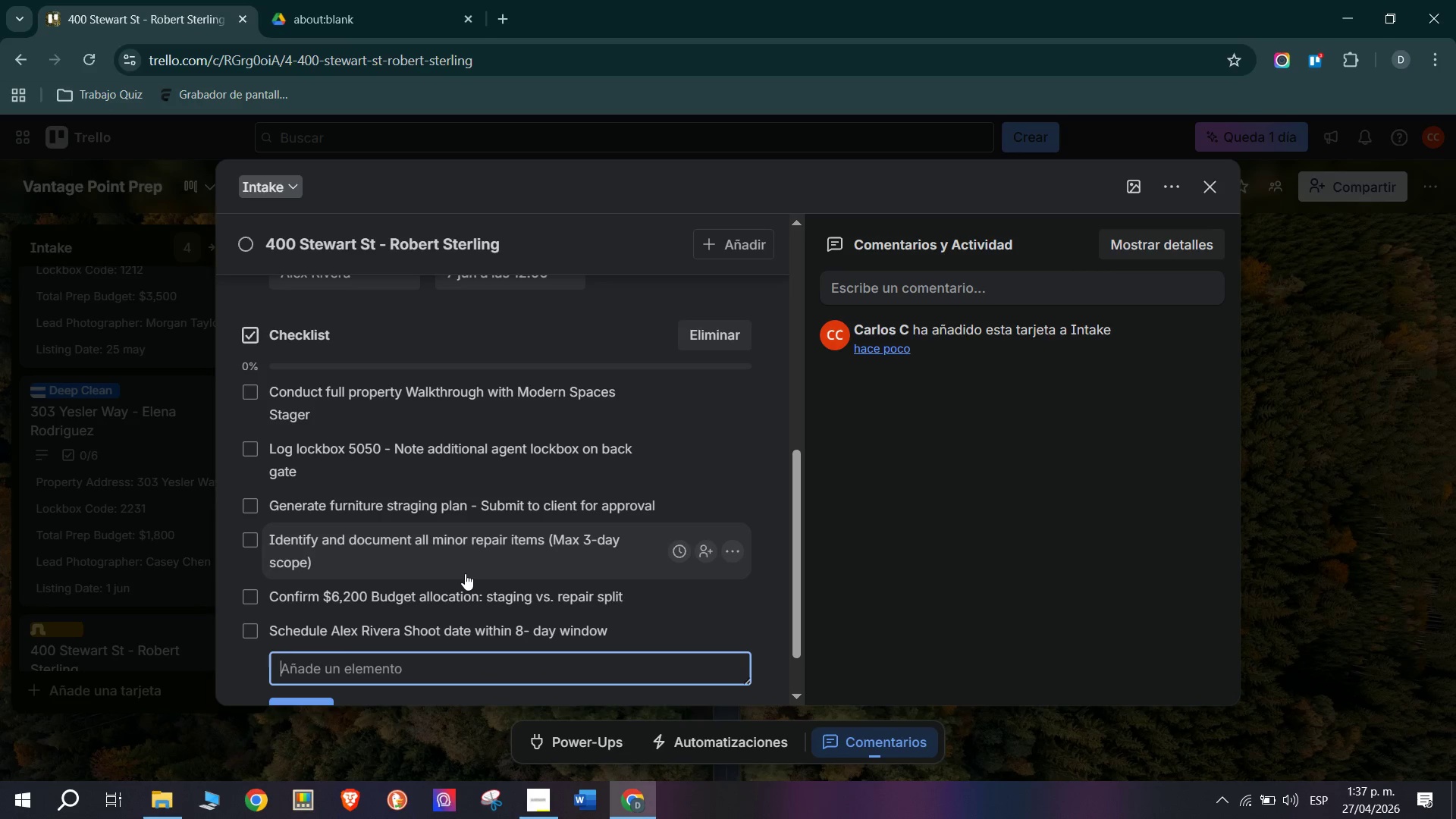 
scroll: coordinate [356, 425], scroll_direction: up, amount: 4.0
 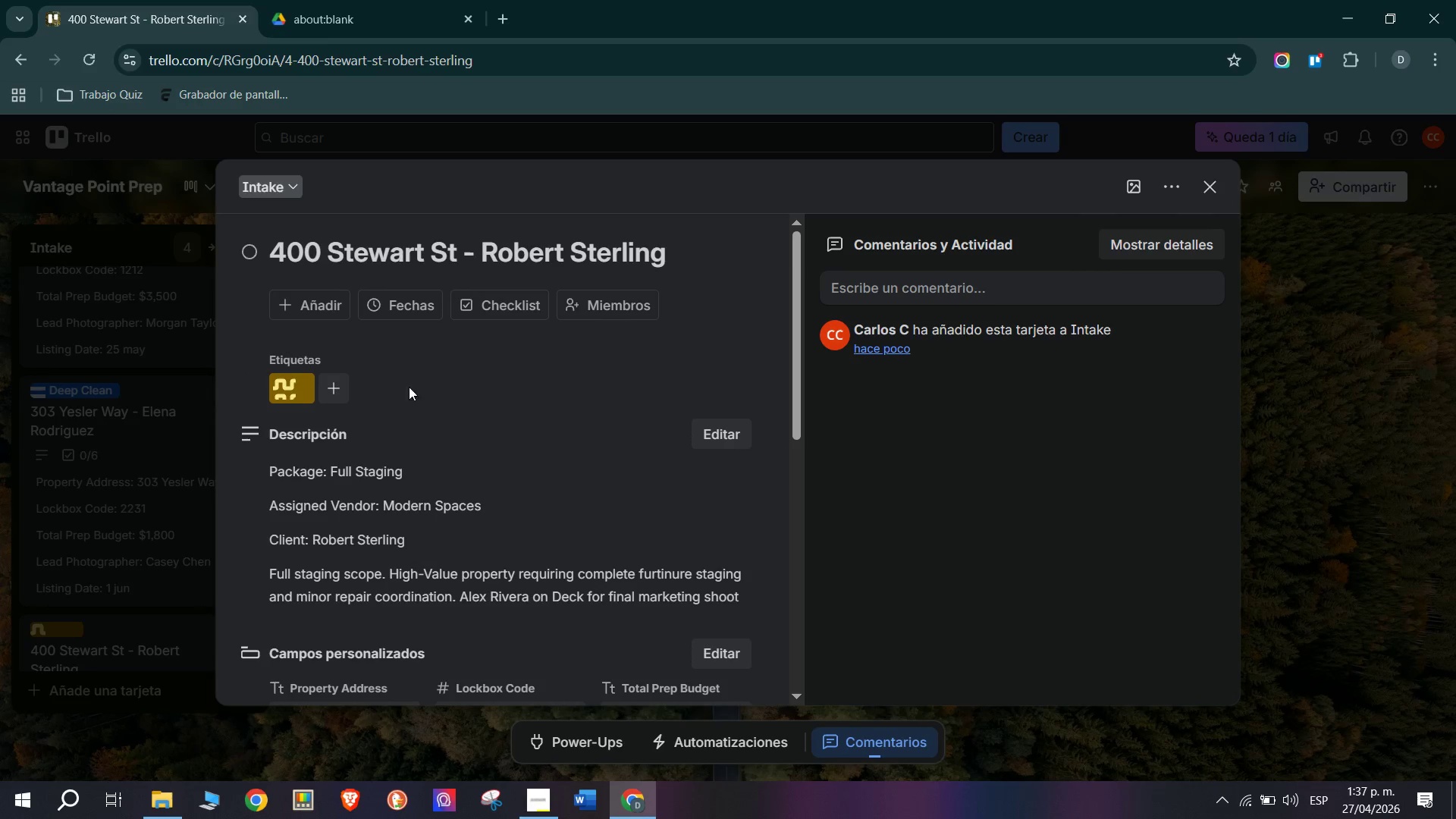 
left_click([289, 390])
 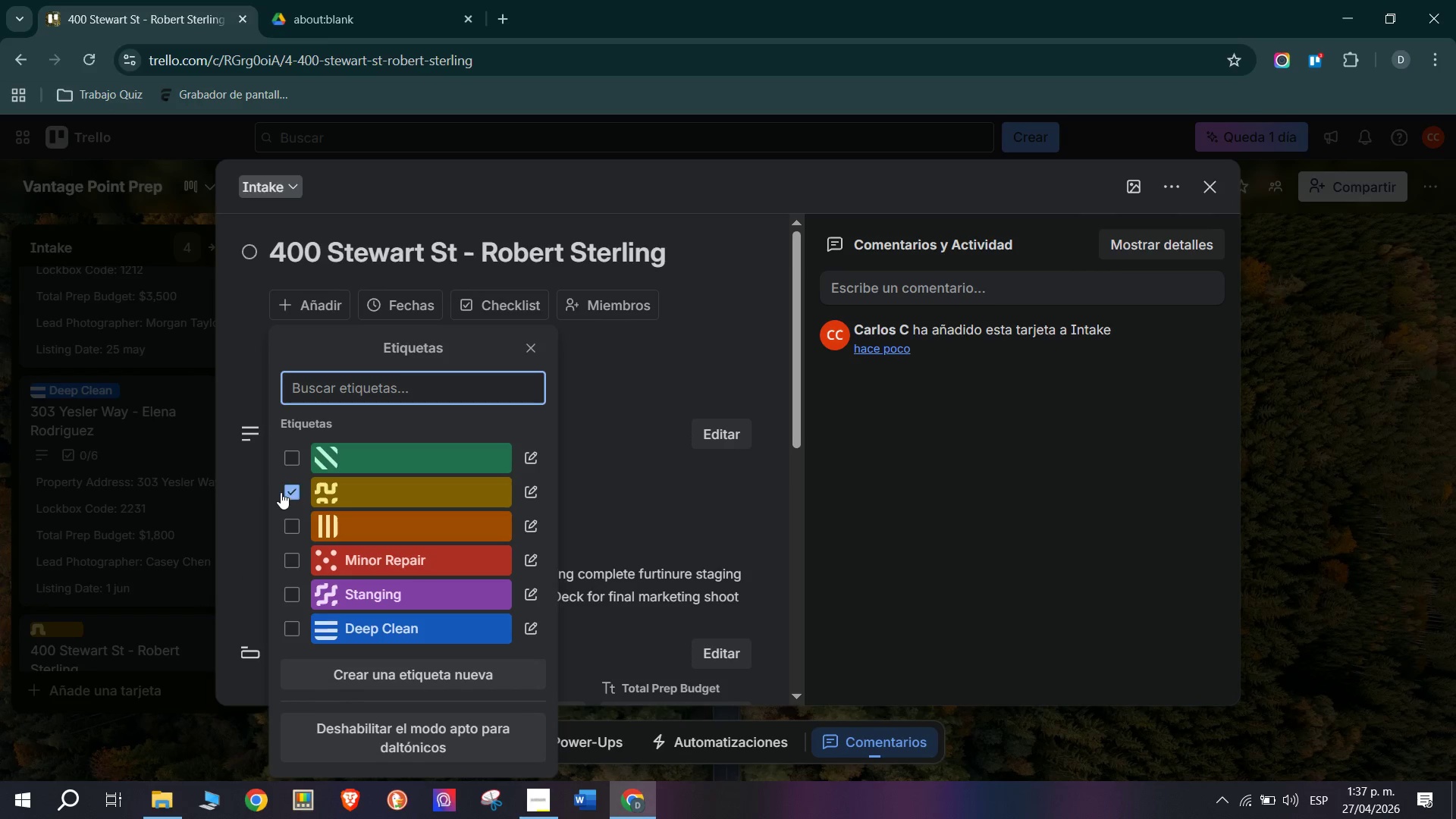 
left_click([284, 494])
 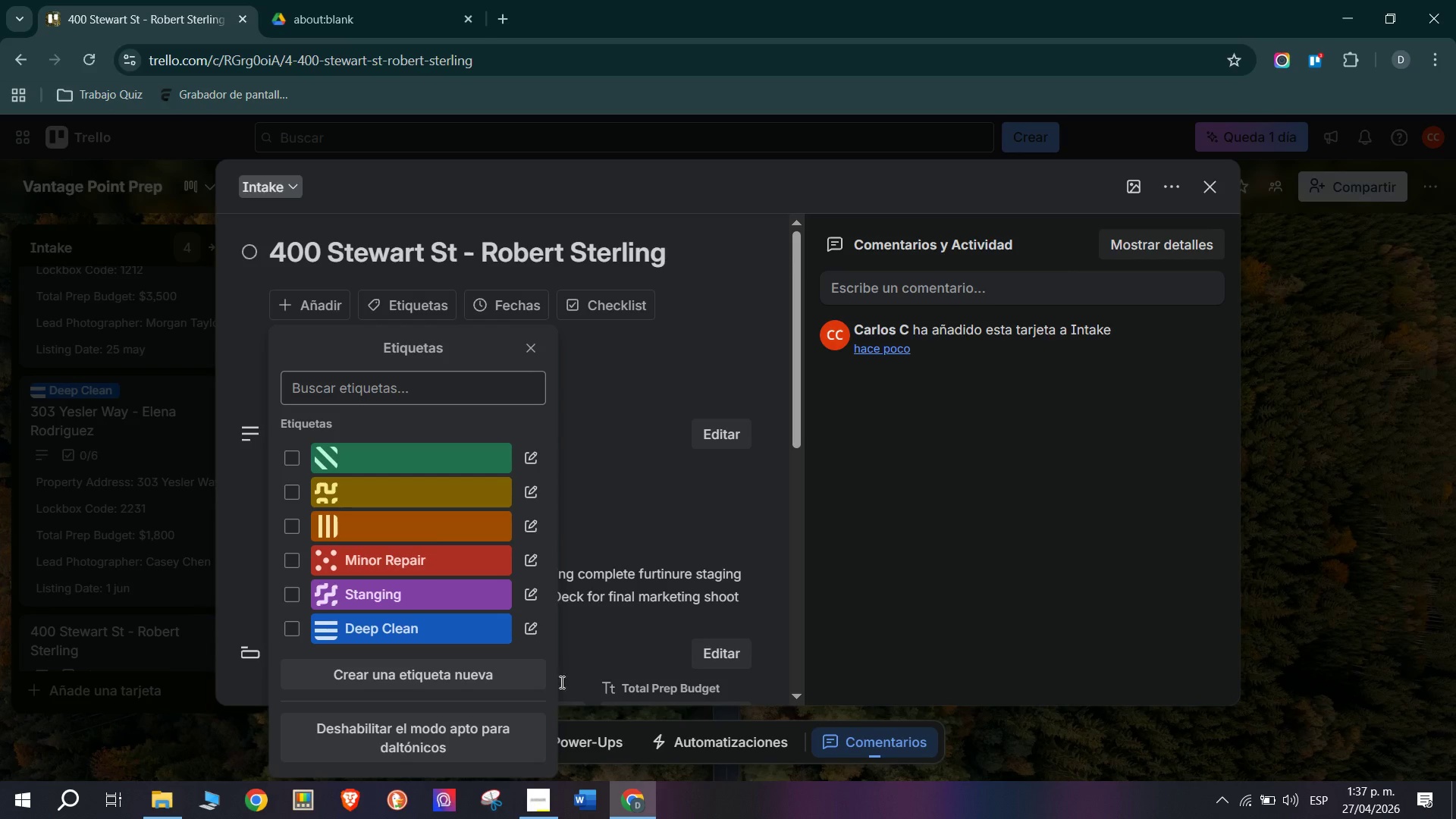 
left_click([359, 626])
 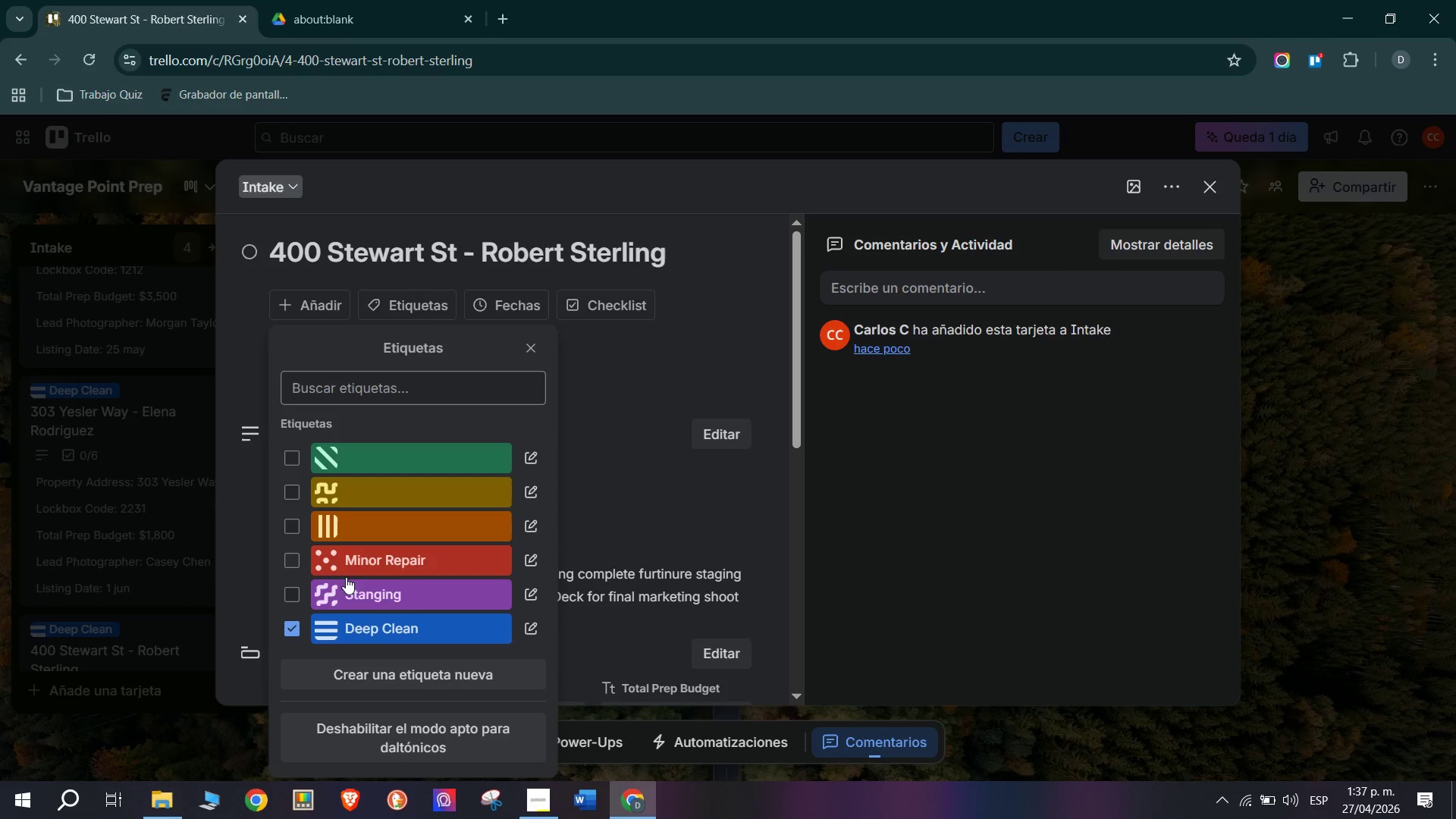 
left_click([353, 560])
 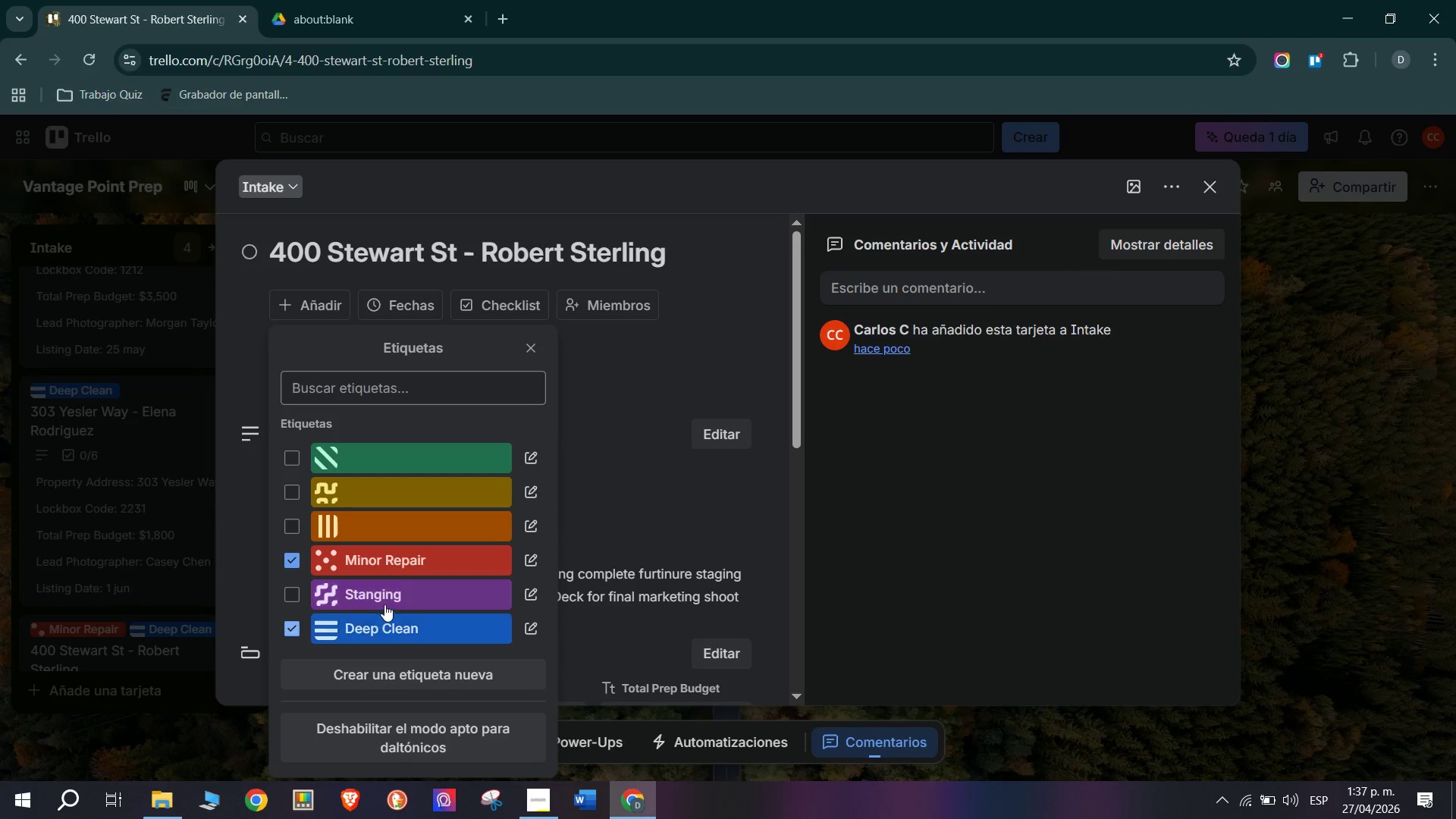 
double_click([158, 583])
 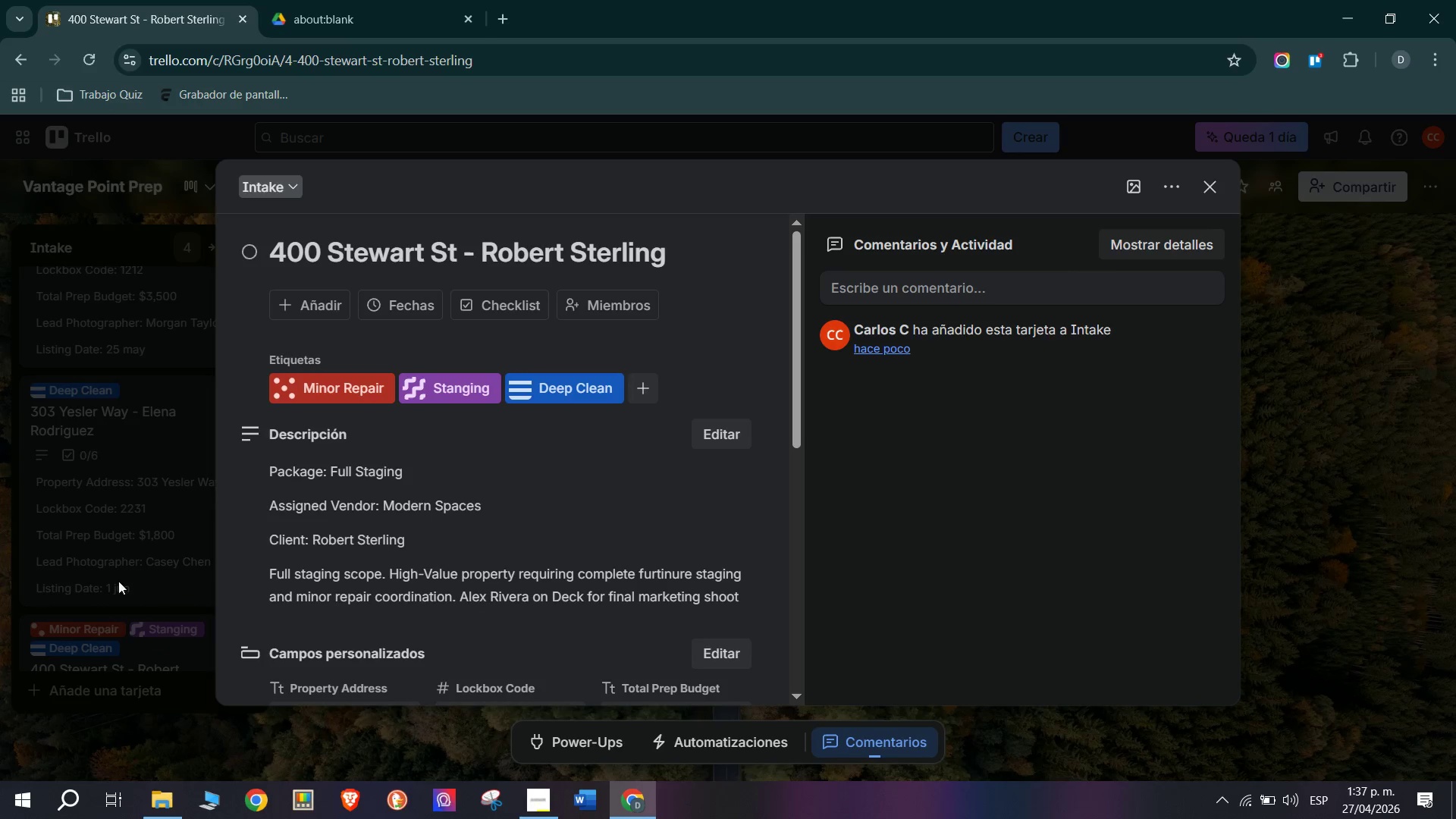 
triple_click([0, 582])
 